 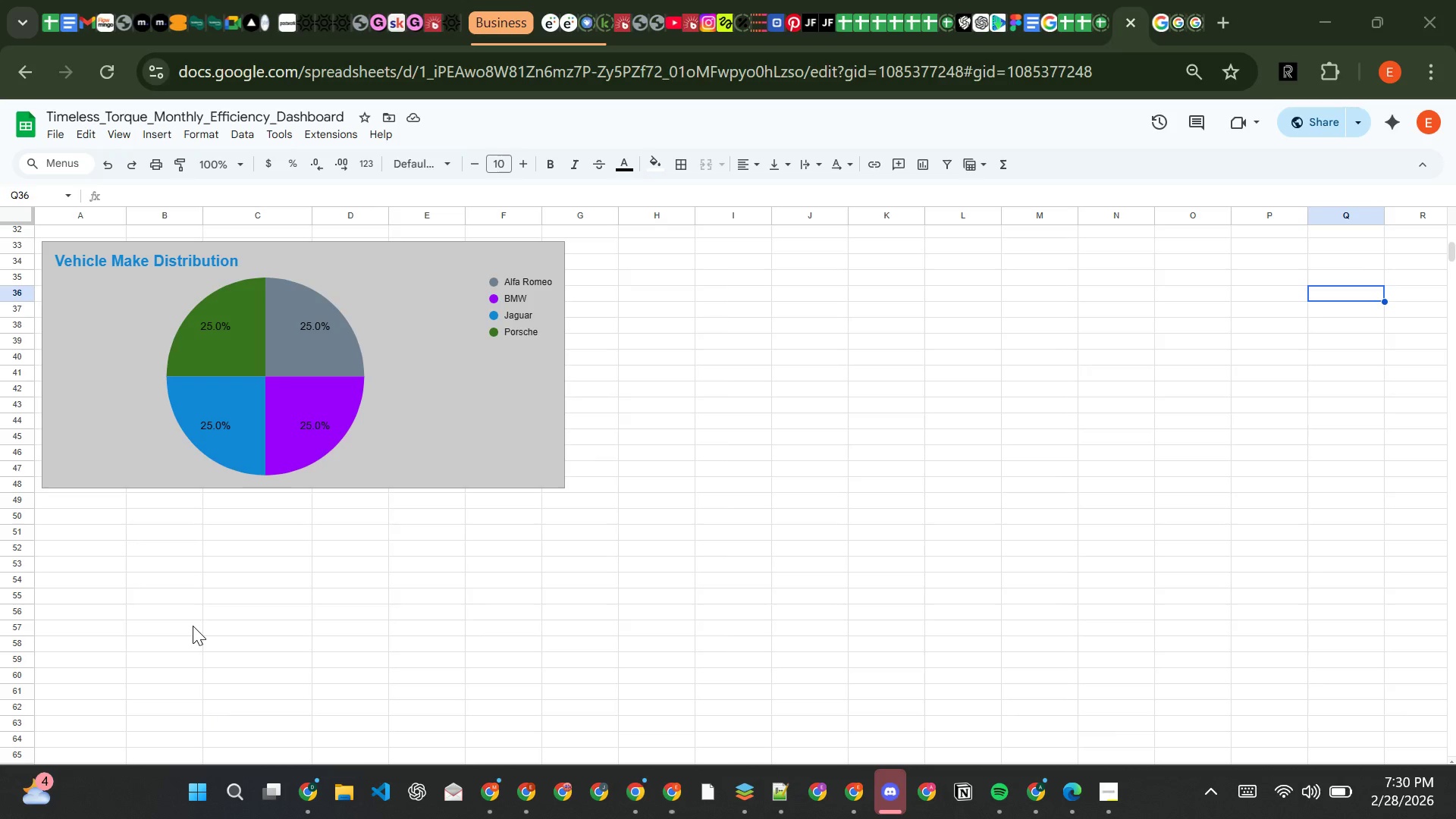 
key(Meta+MetaLeft)
 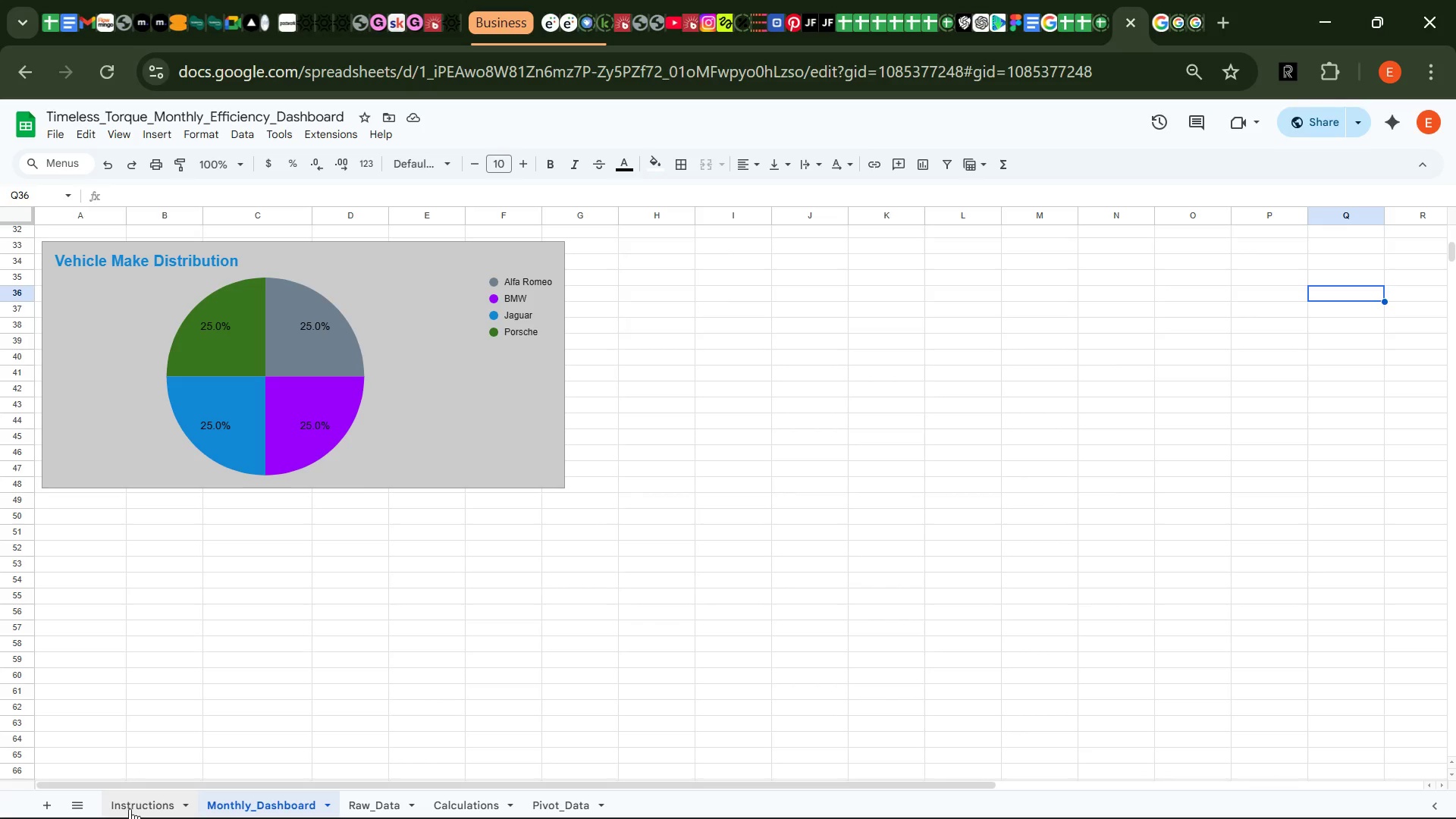 
left_click([131, 806])
 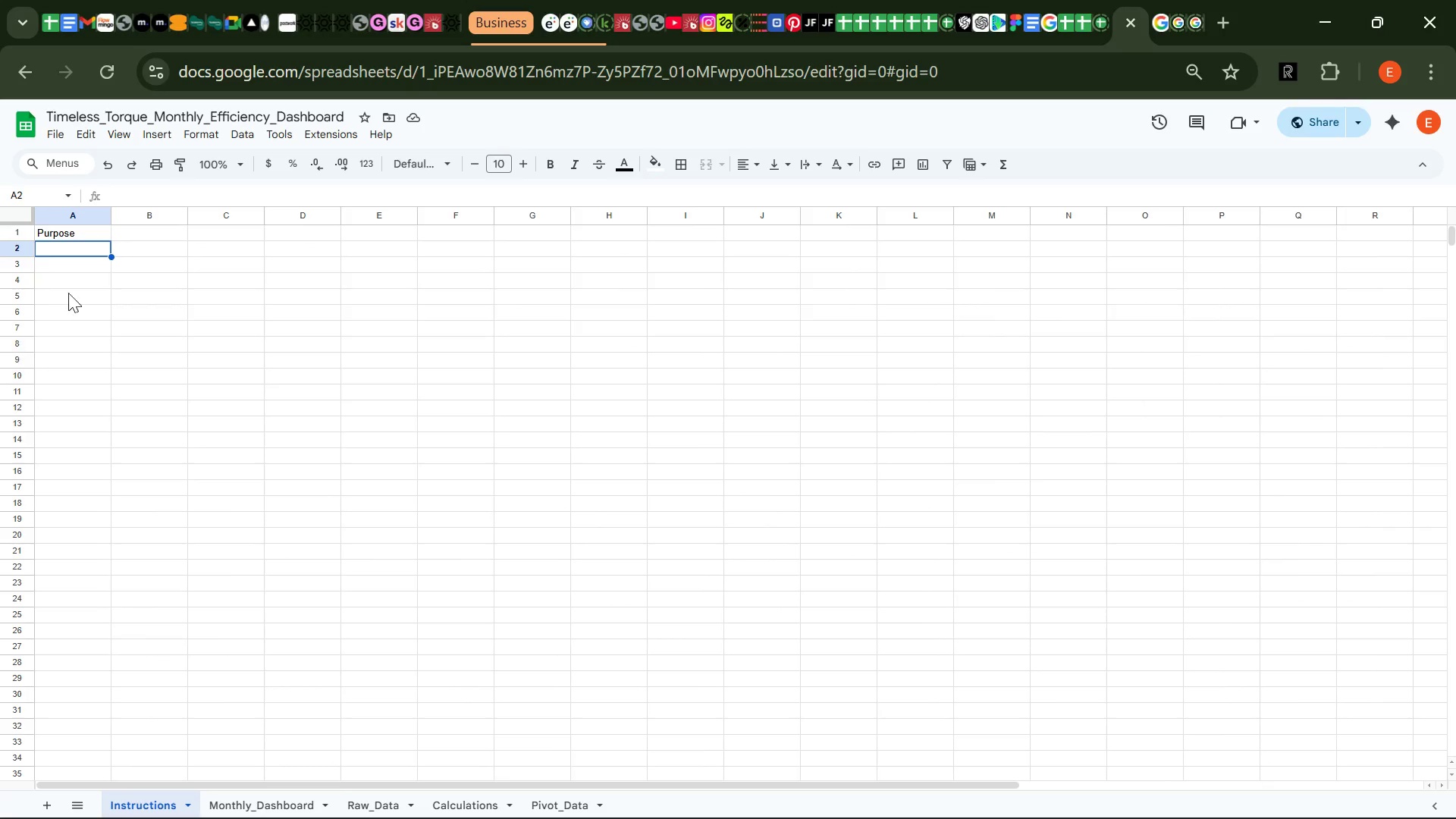 
wait(5.86)
 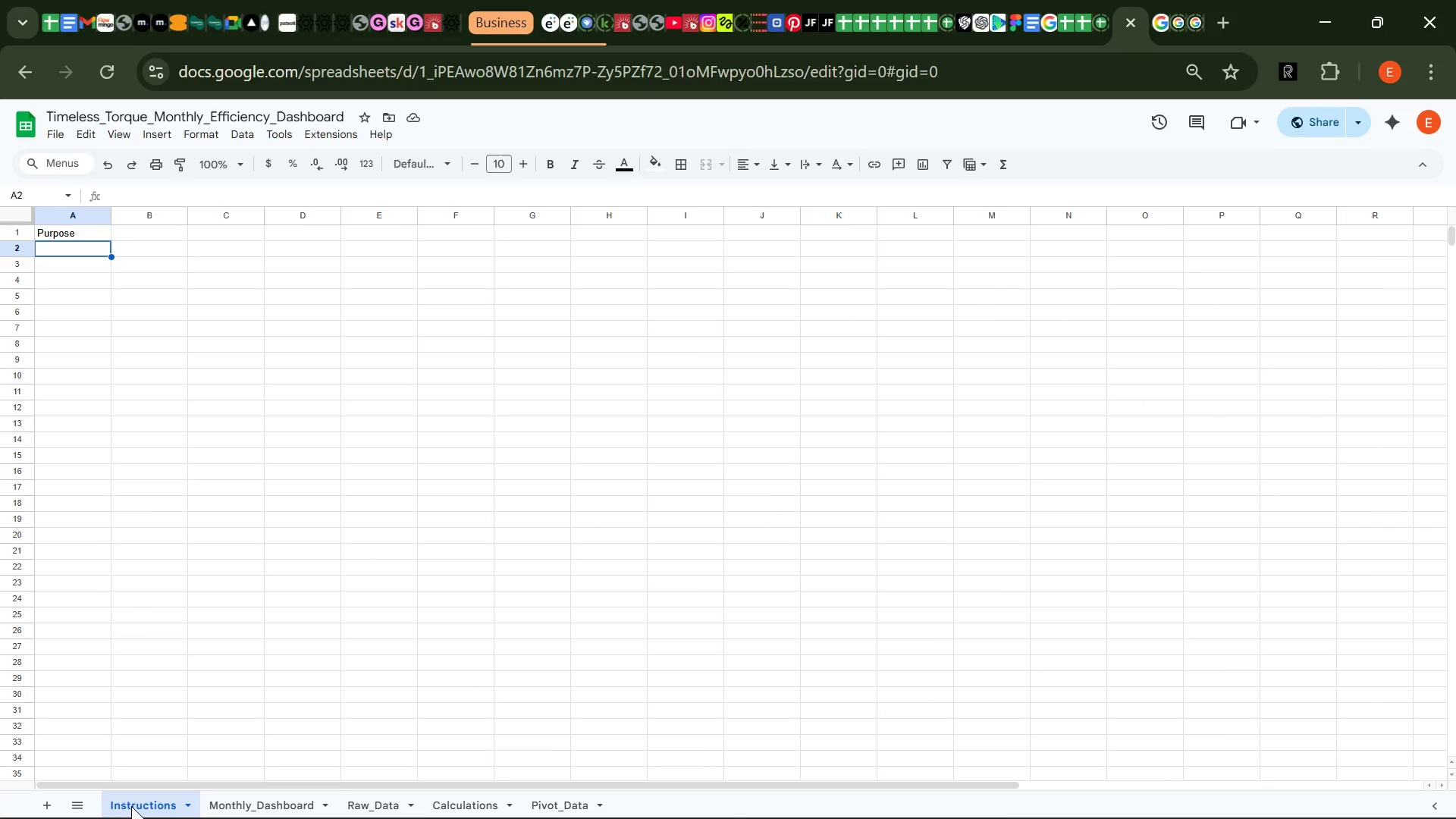 
left_click([76, 234])
 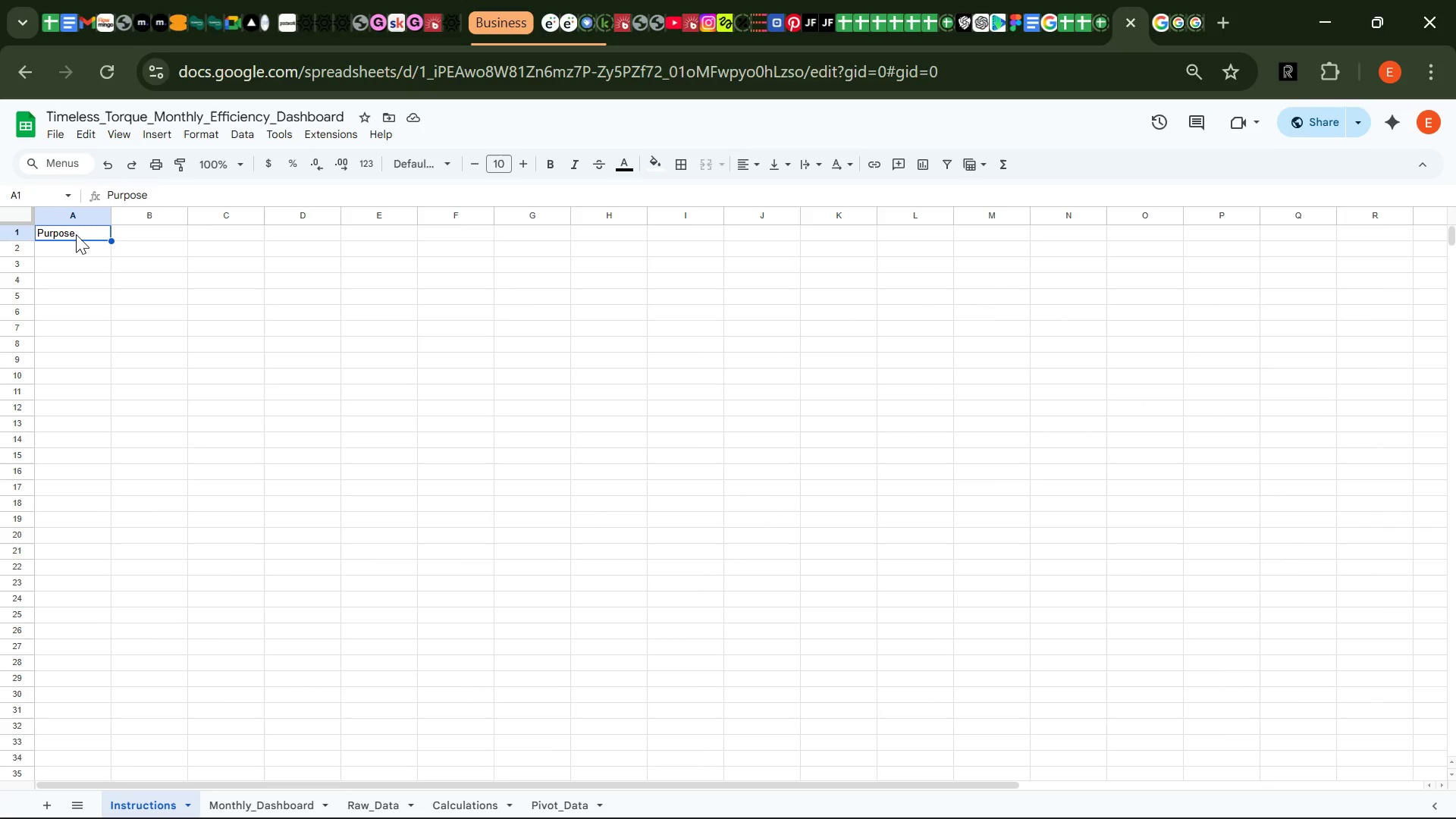 
key(Backspace)
type(Timeless)
 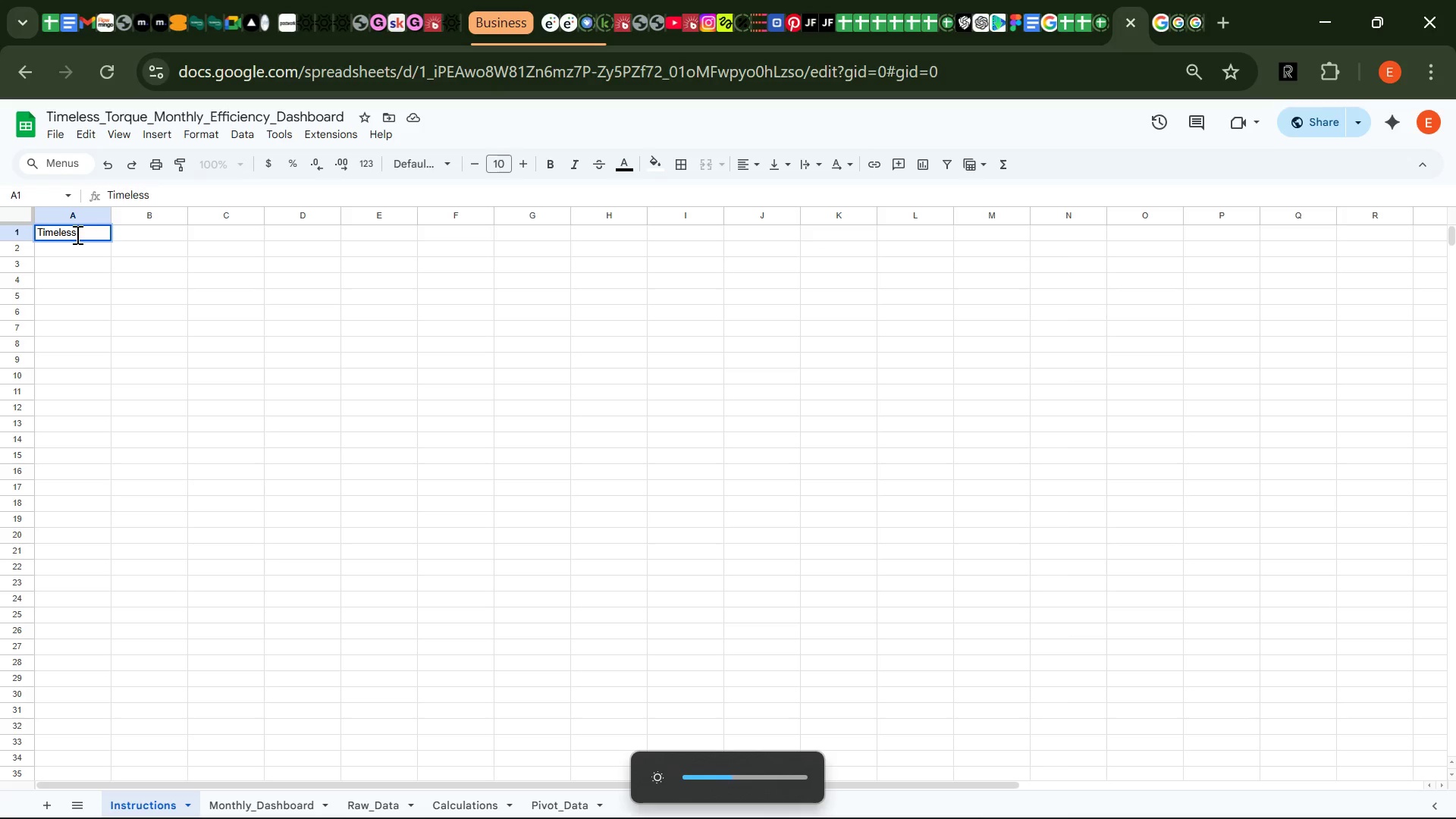 
type( Torque -  Montlhy Pat)
key(Backspace)
type(rtd )
key(Backspace)
key(Backspace)
type(s ;)
key(Backspace)
type(lOF)
key(Backspace)
key(Backspace)
key(Backspace)
type(Logistics & Labor E fficiency Dashboard)
 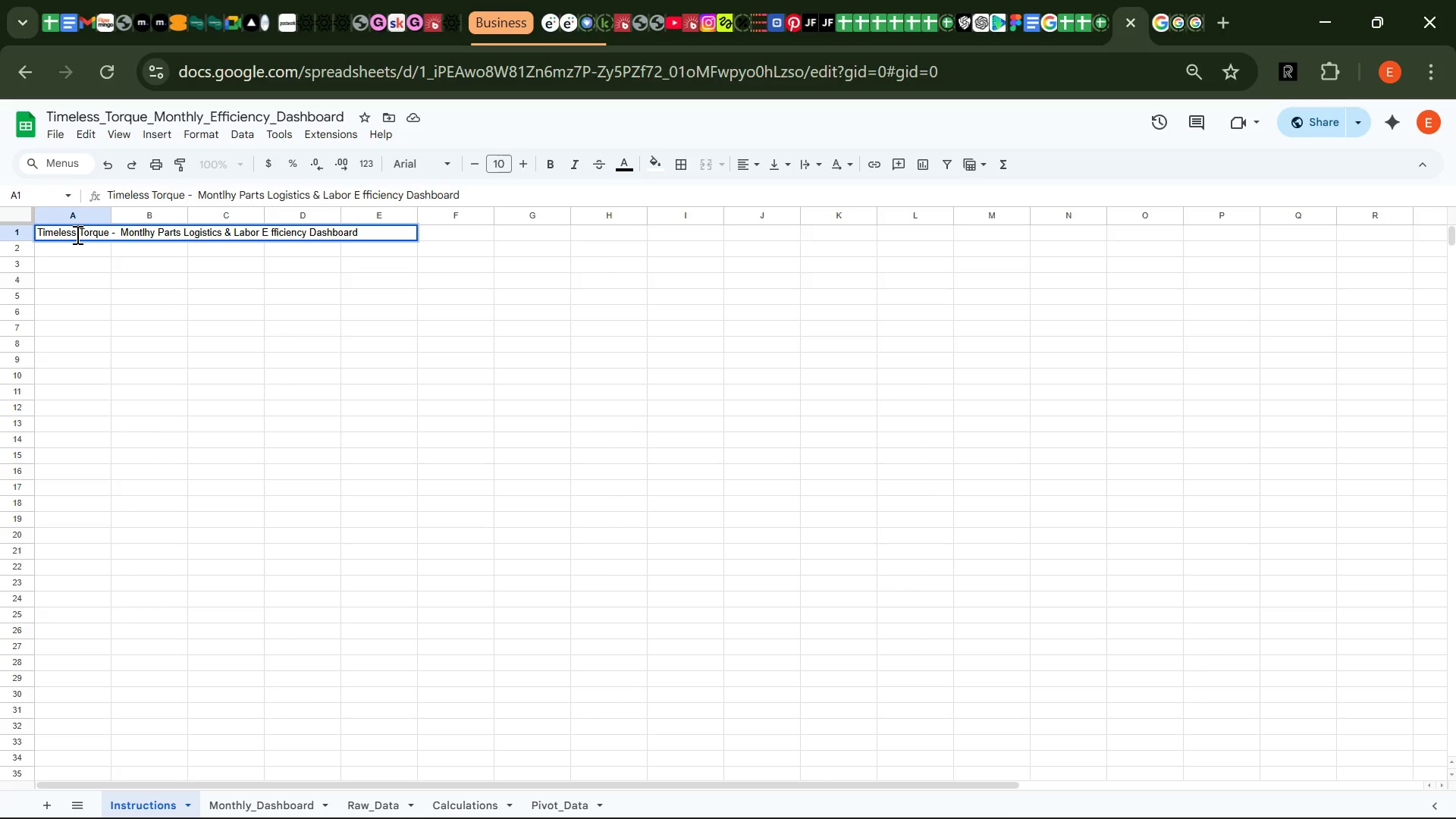 
left_click([267, 231])
 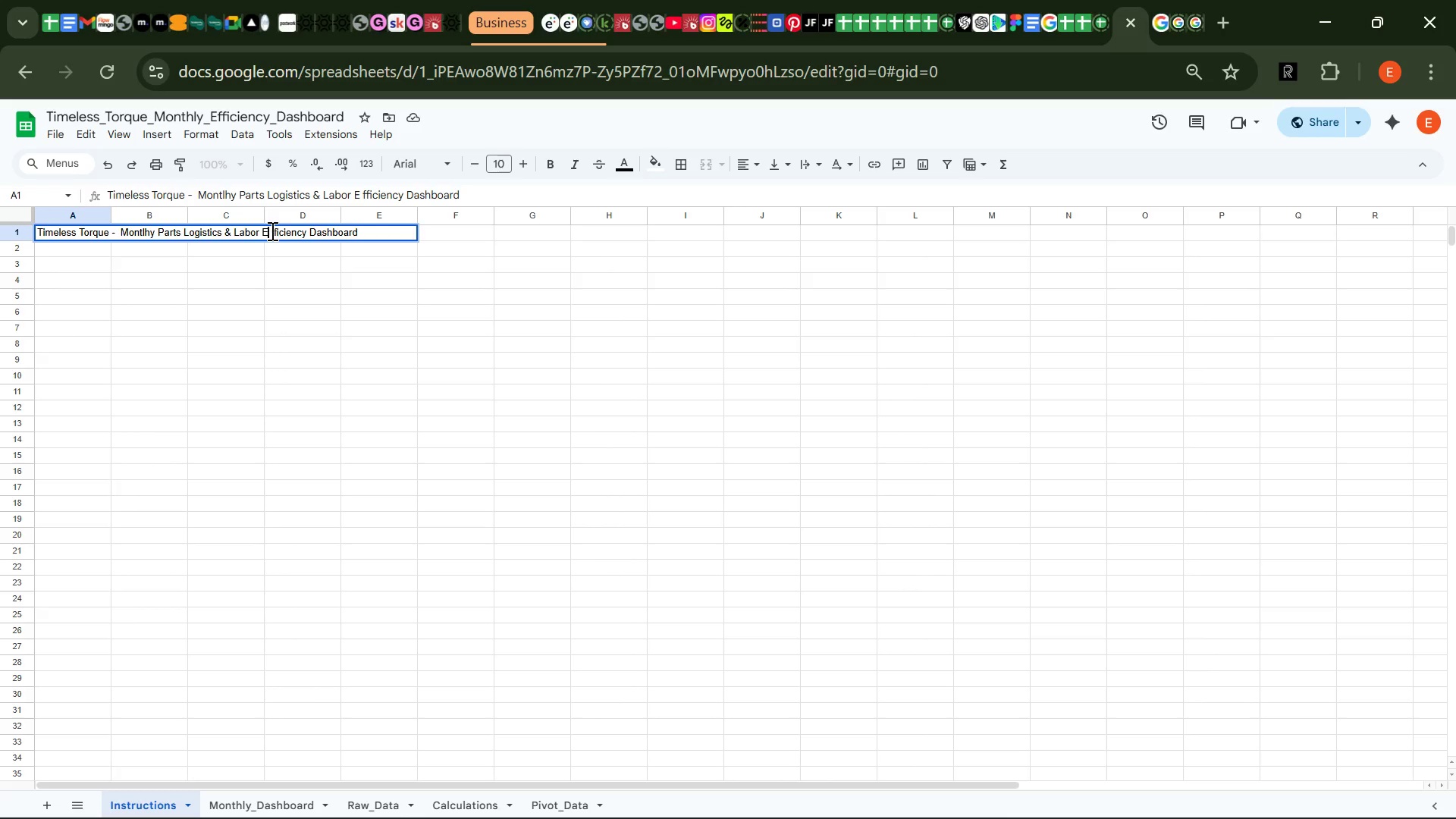 
left_click([271, 231])
 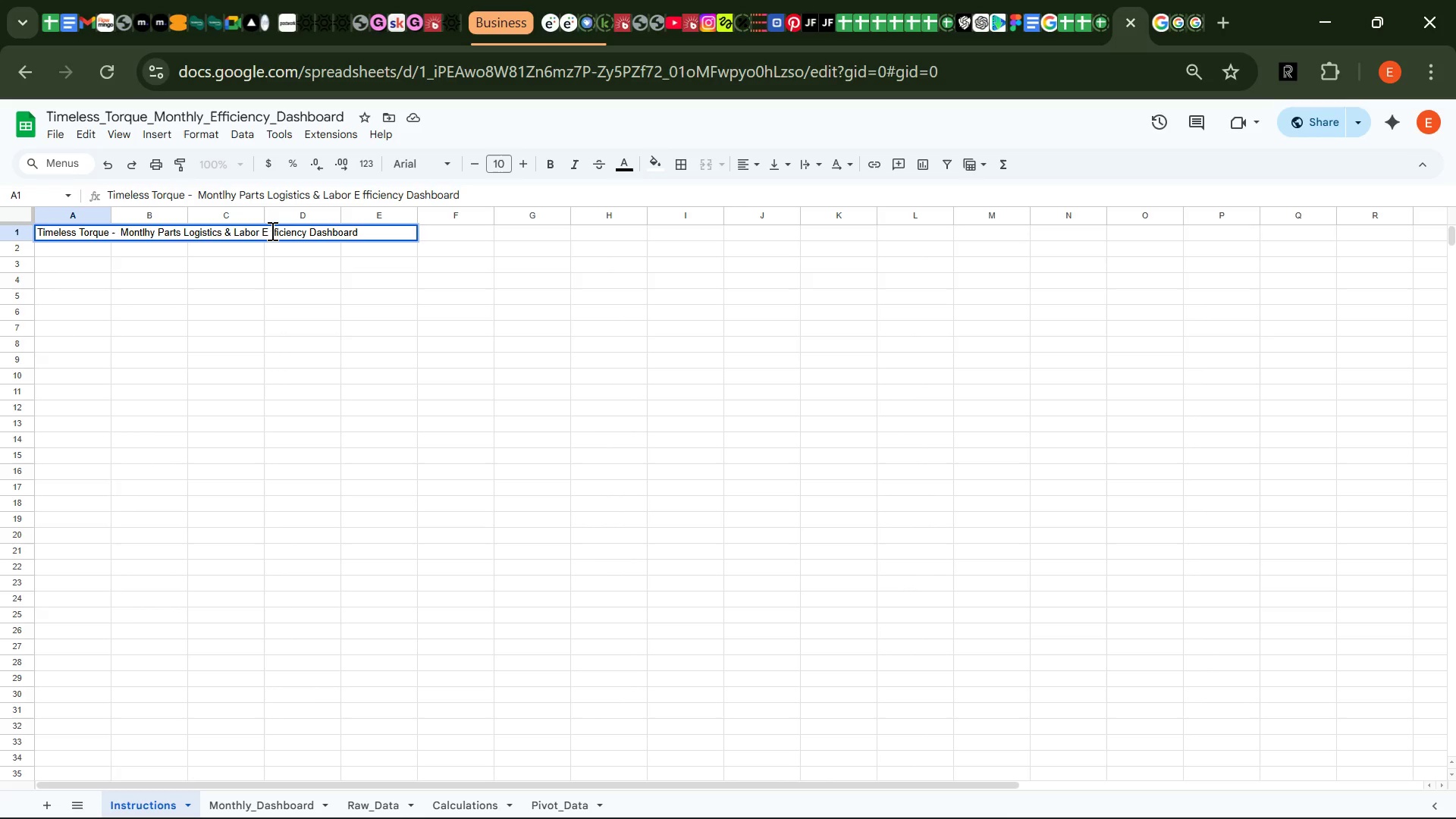 
key(Backspace)
 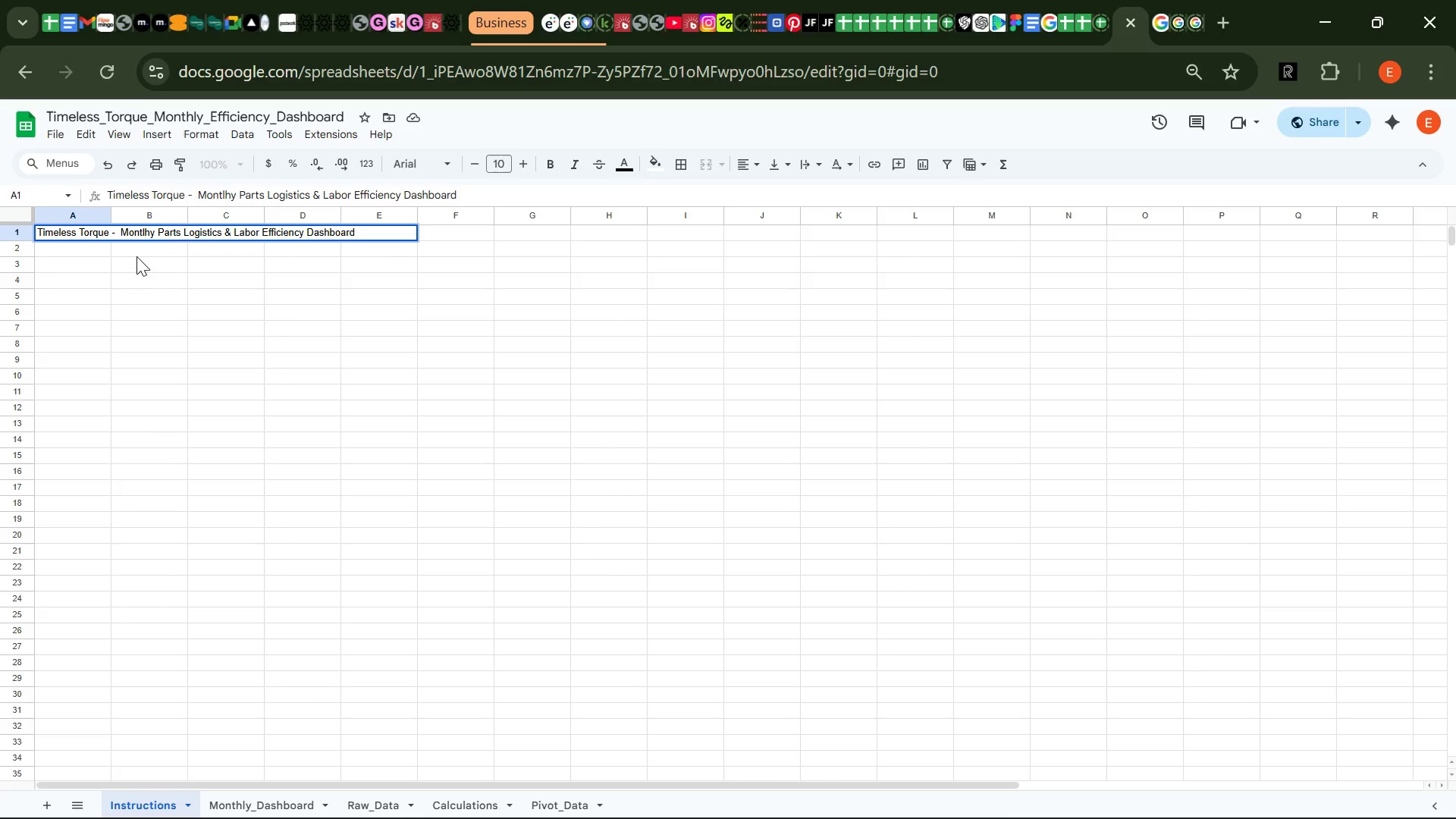 
left_click([98, 252])
 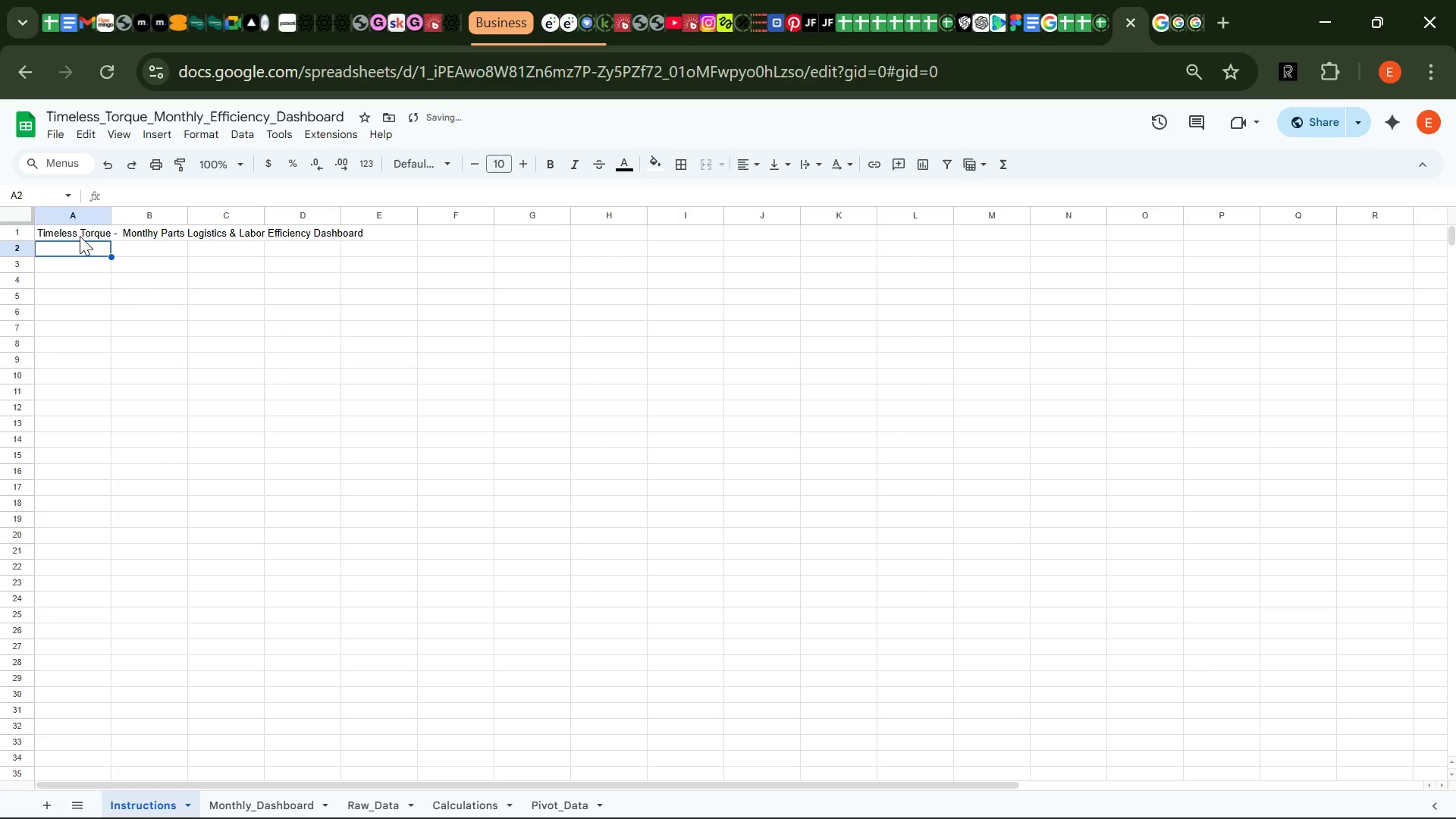 
left_click([80, 237])
 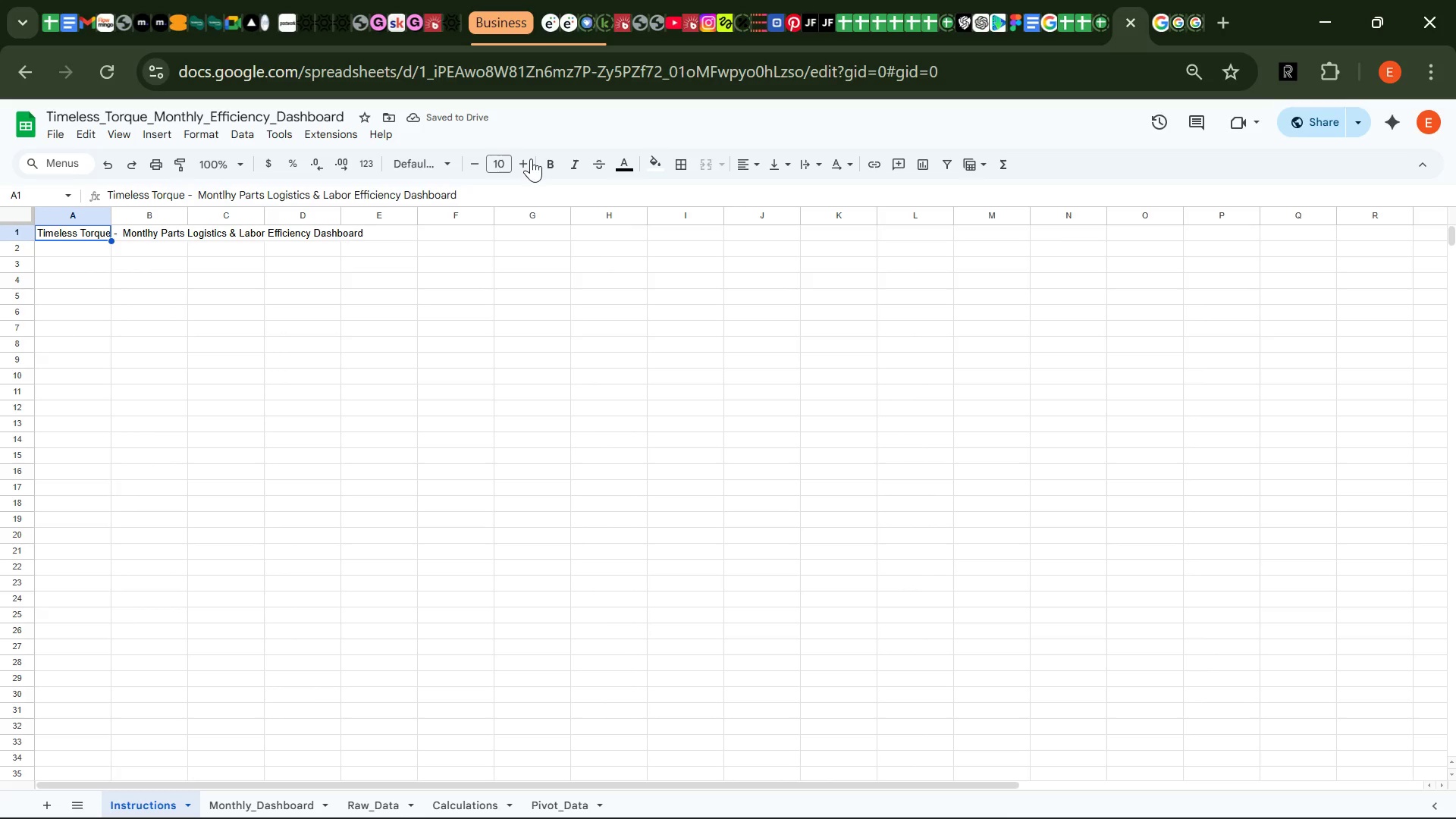 
double_click([526, 158])
 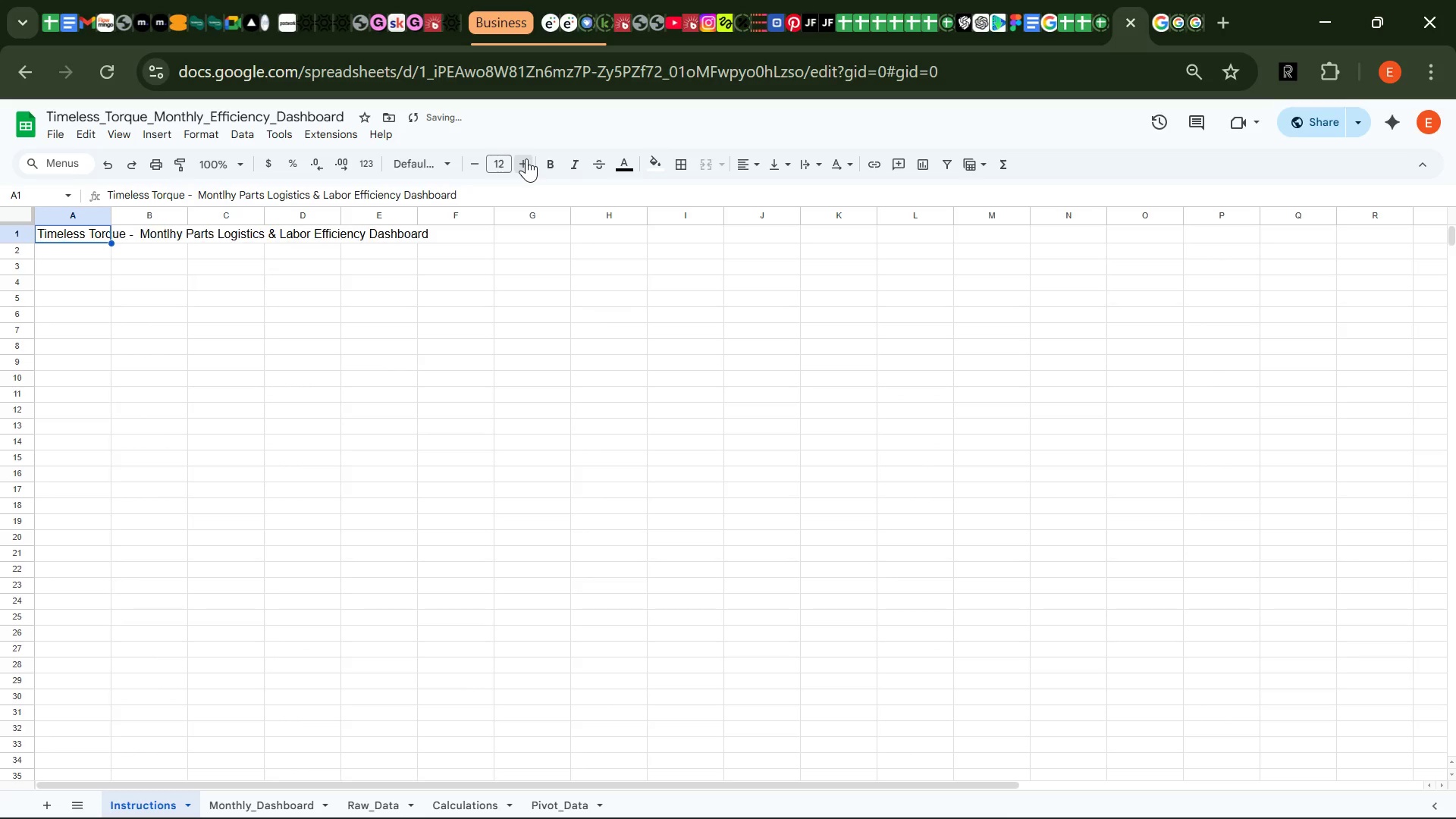 
triple_click([526, 158])
 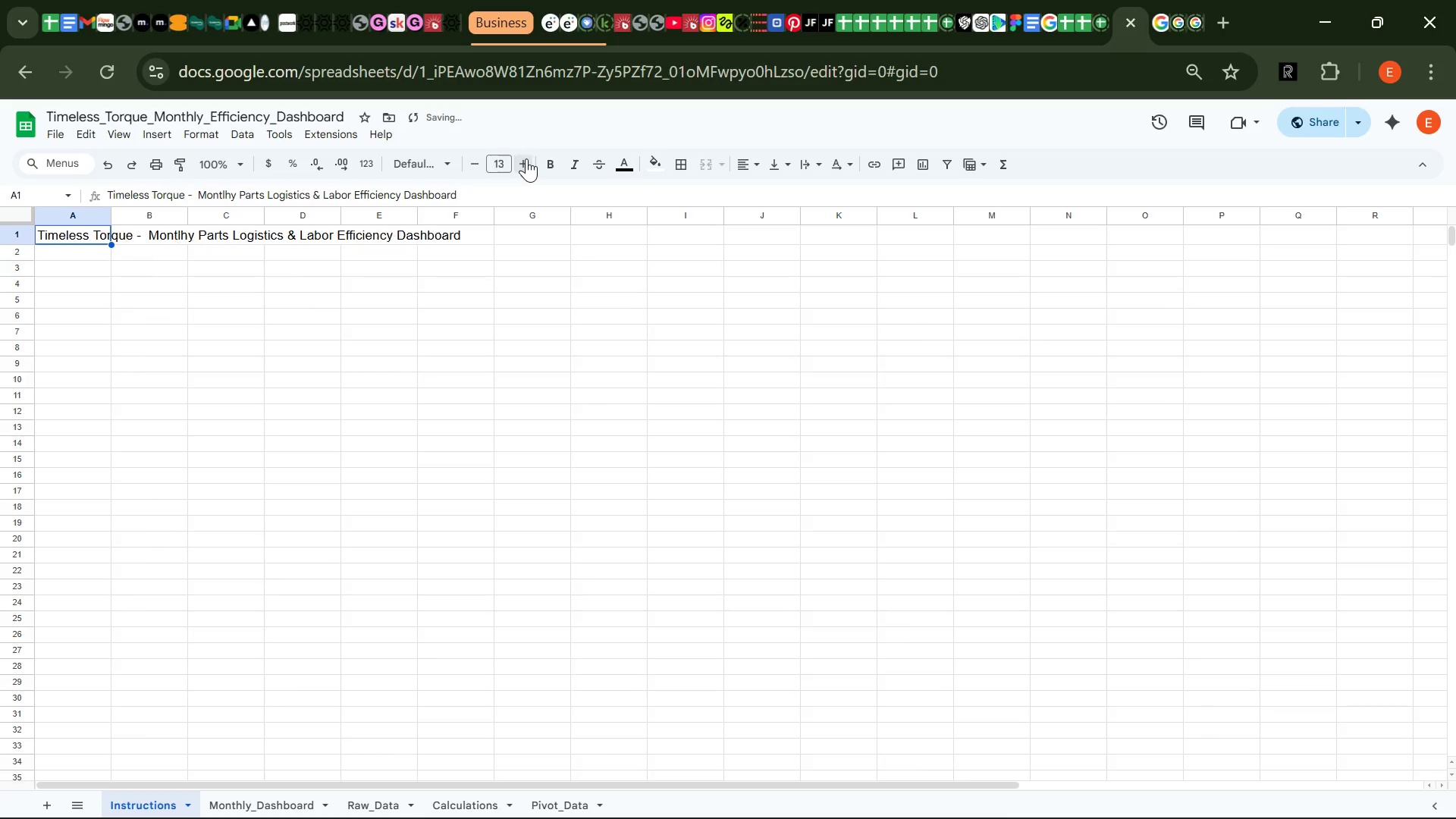 
triple_click([526, 158])
 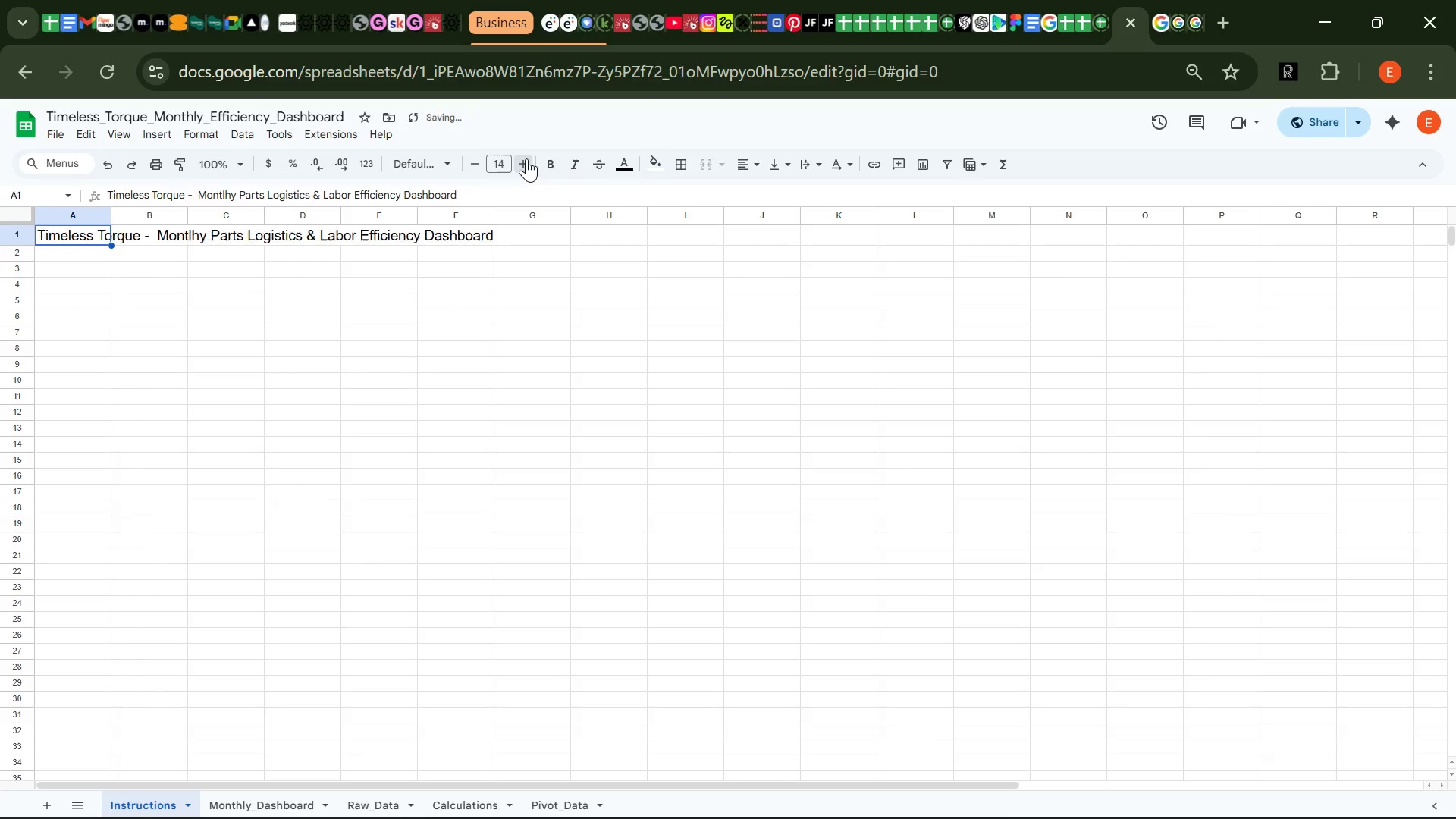 
triple_click([526, 158])
 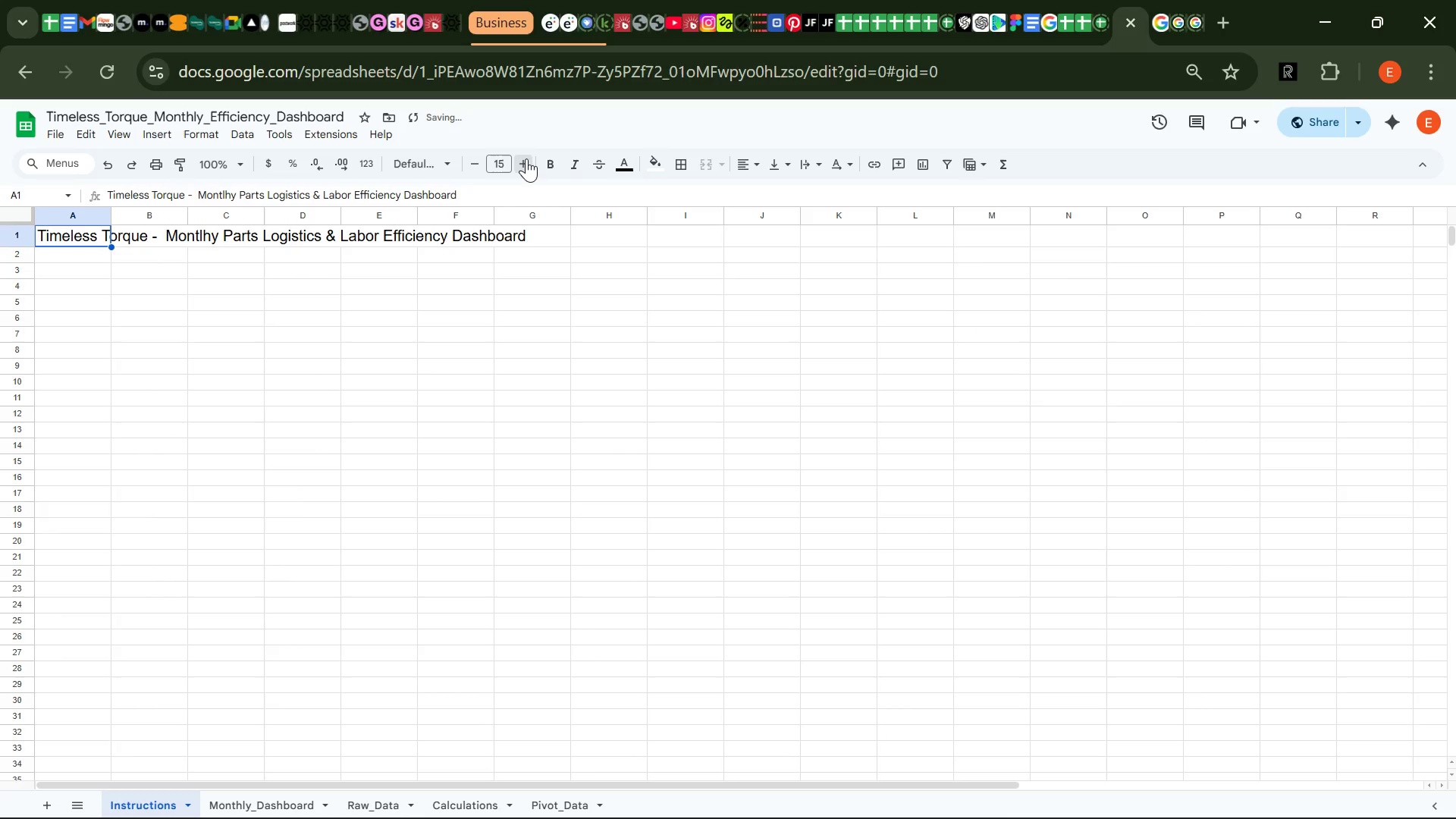 
triple_click([526, 158])
 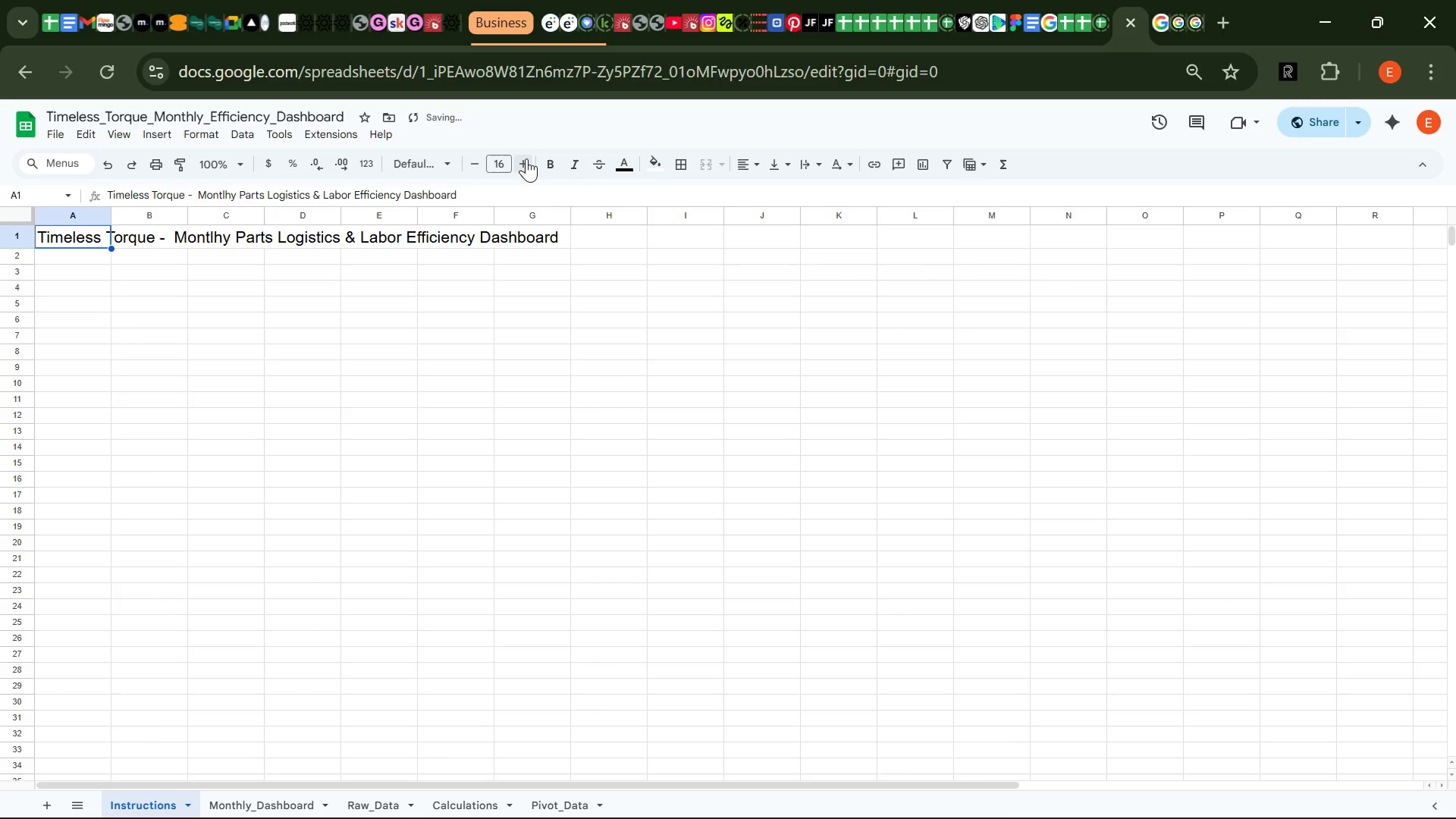 
triple_click([526, 158])
 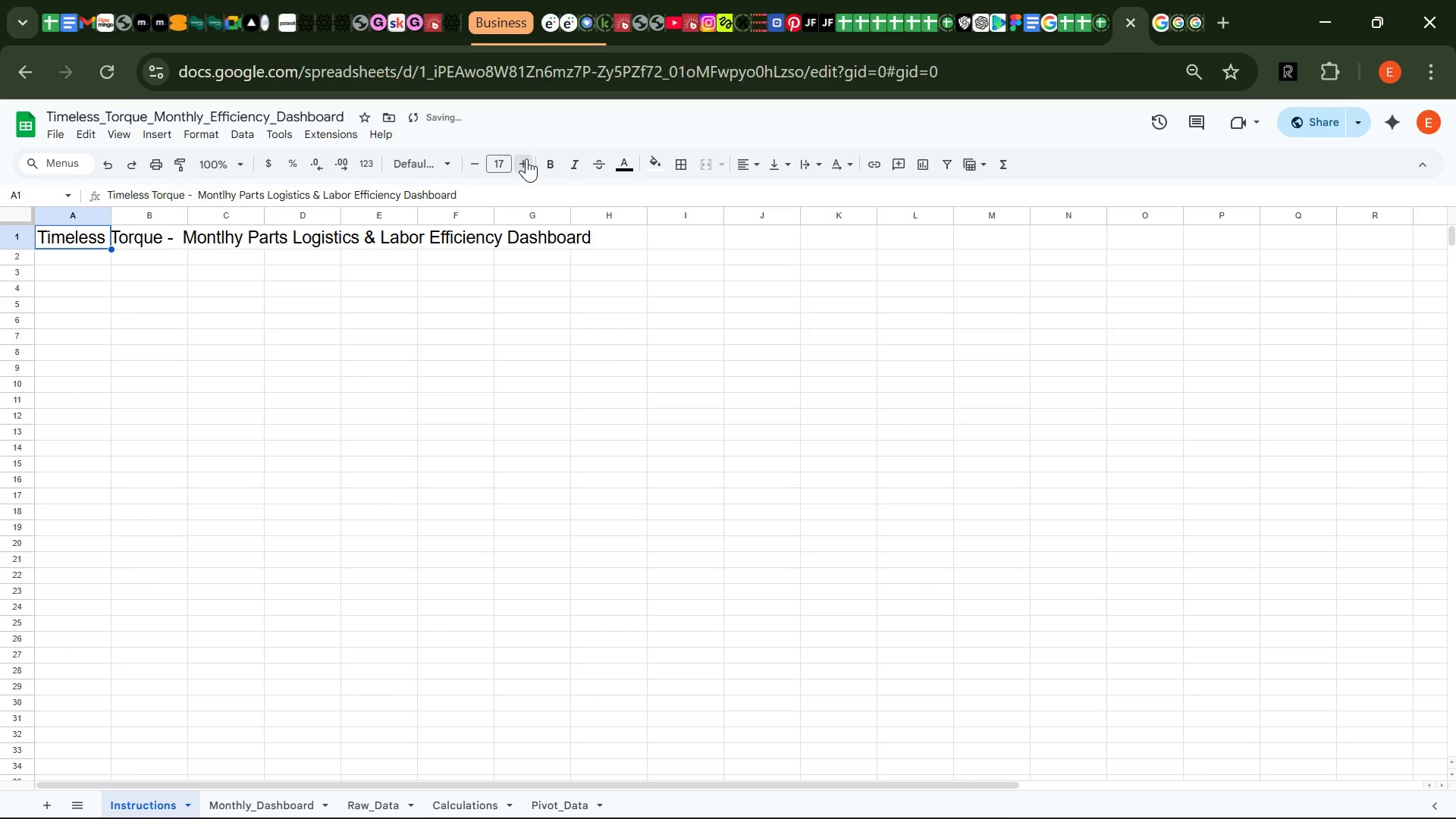 
triple_click([526, 158])
 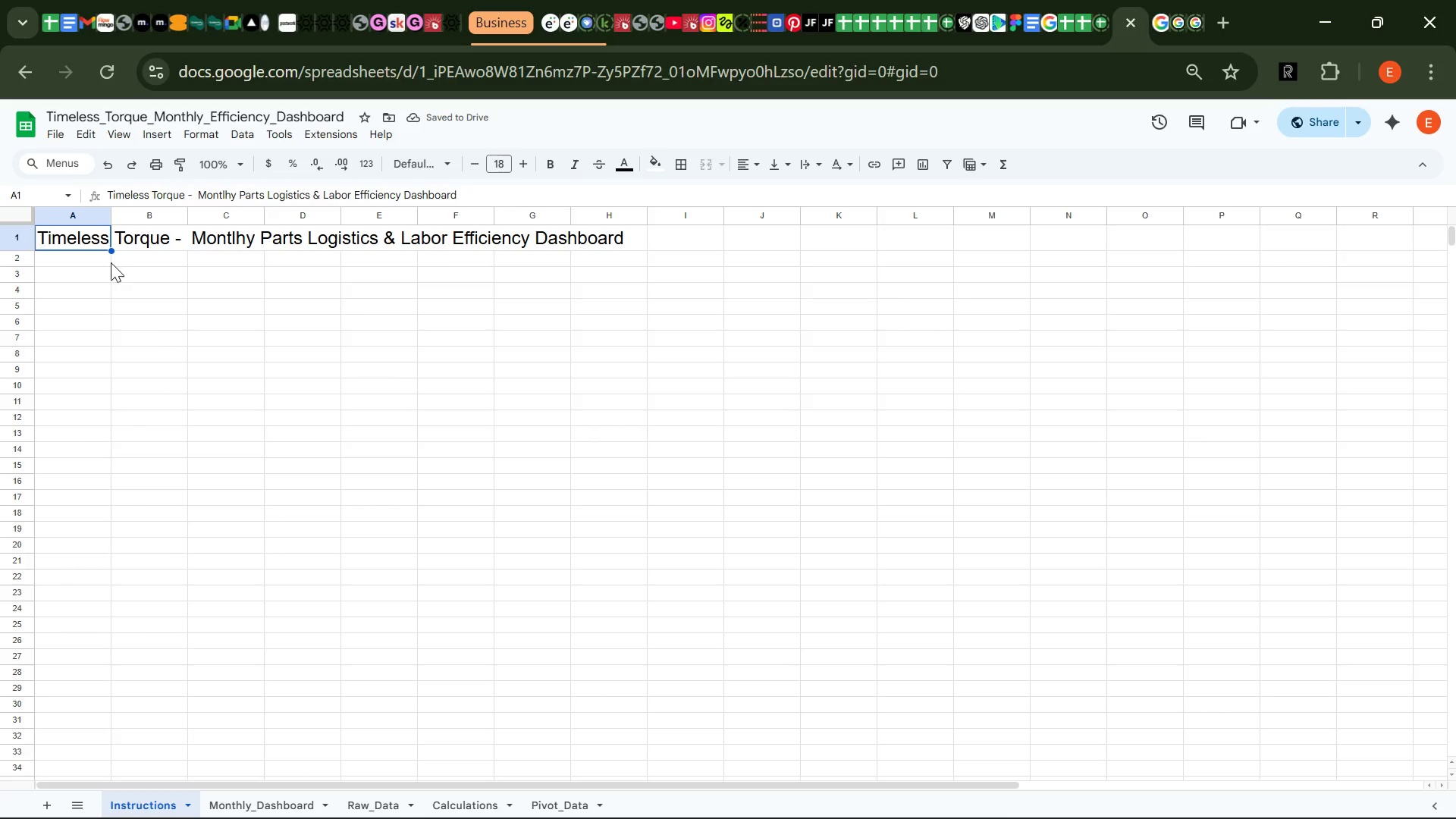 
left_click([97, 259])
 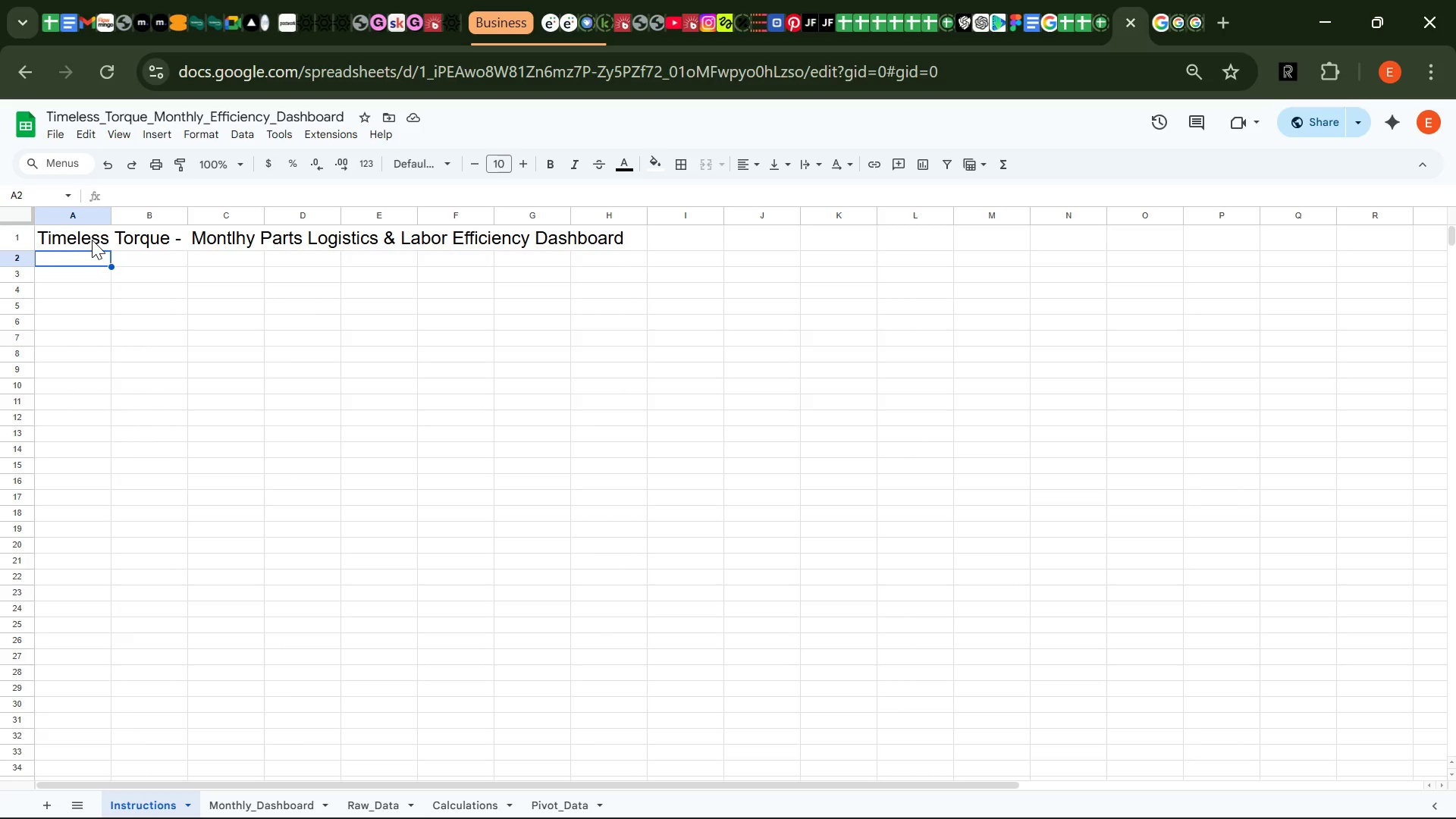 
left_click([92, 240])
 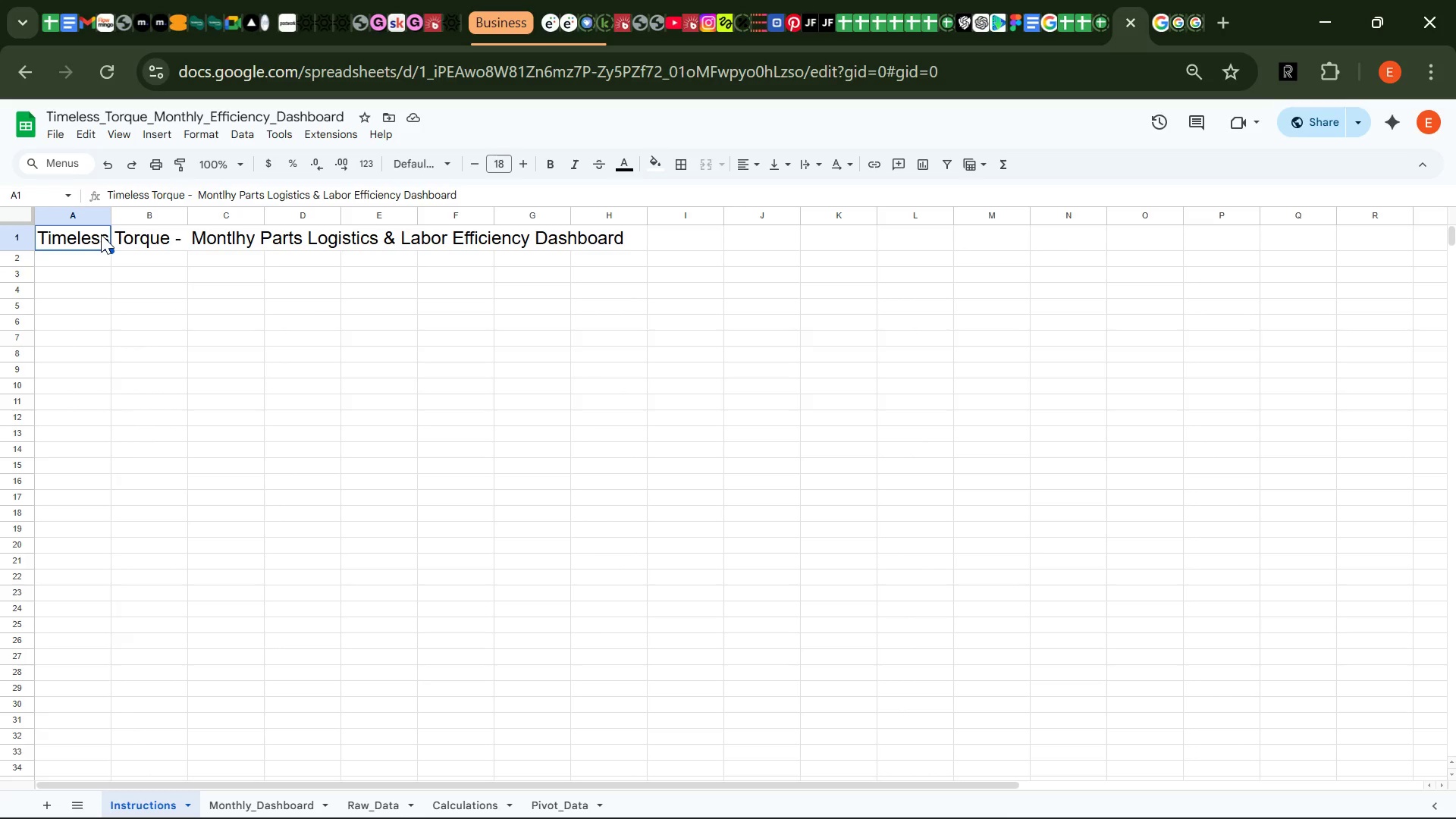 
left_click_drag(start_coordinate=[100, 234], to_coordinate=[581, 228])
 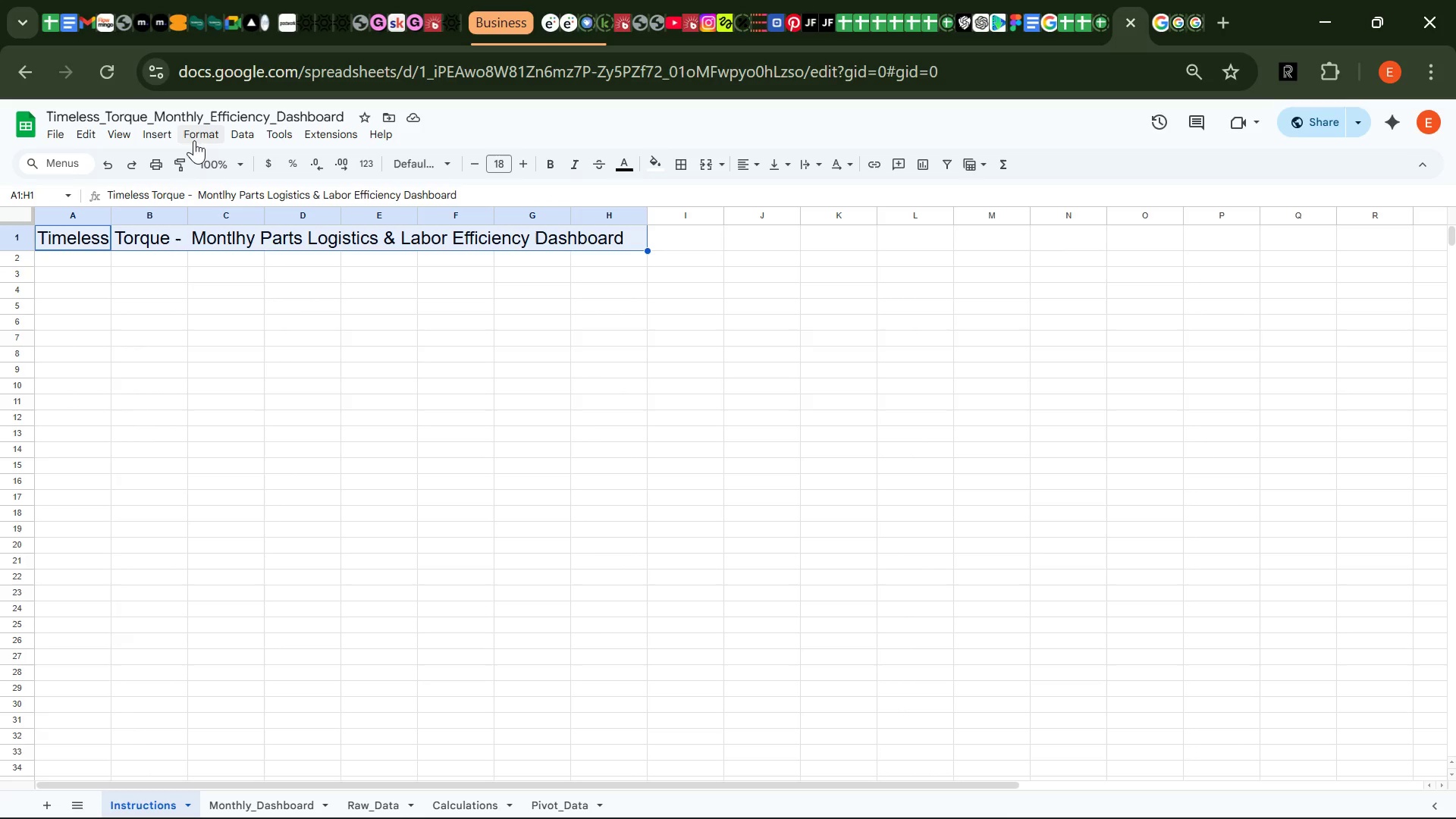 
left_click([196, 140])
 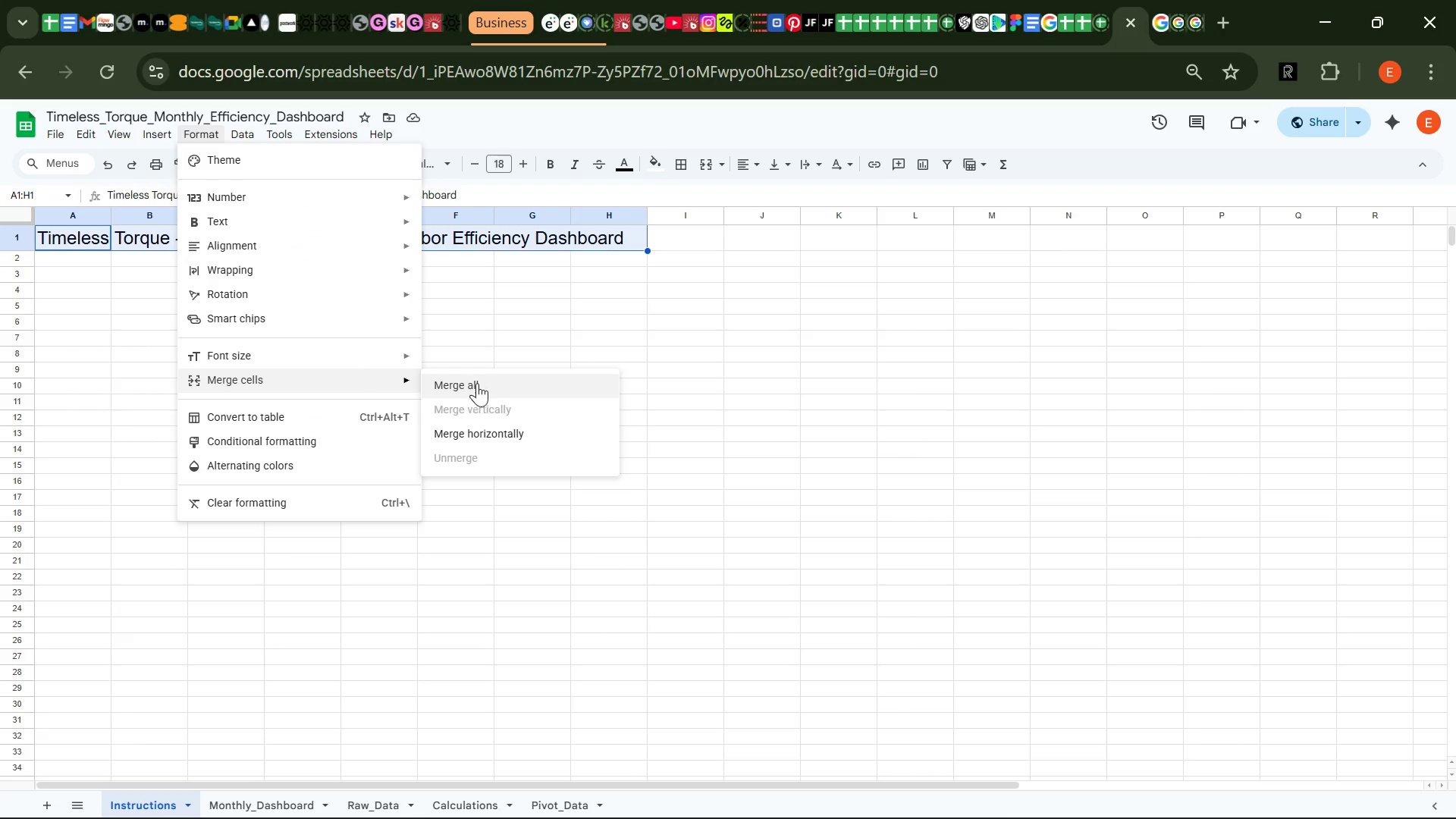 
left_click([488, 434])
 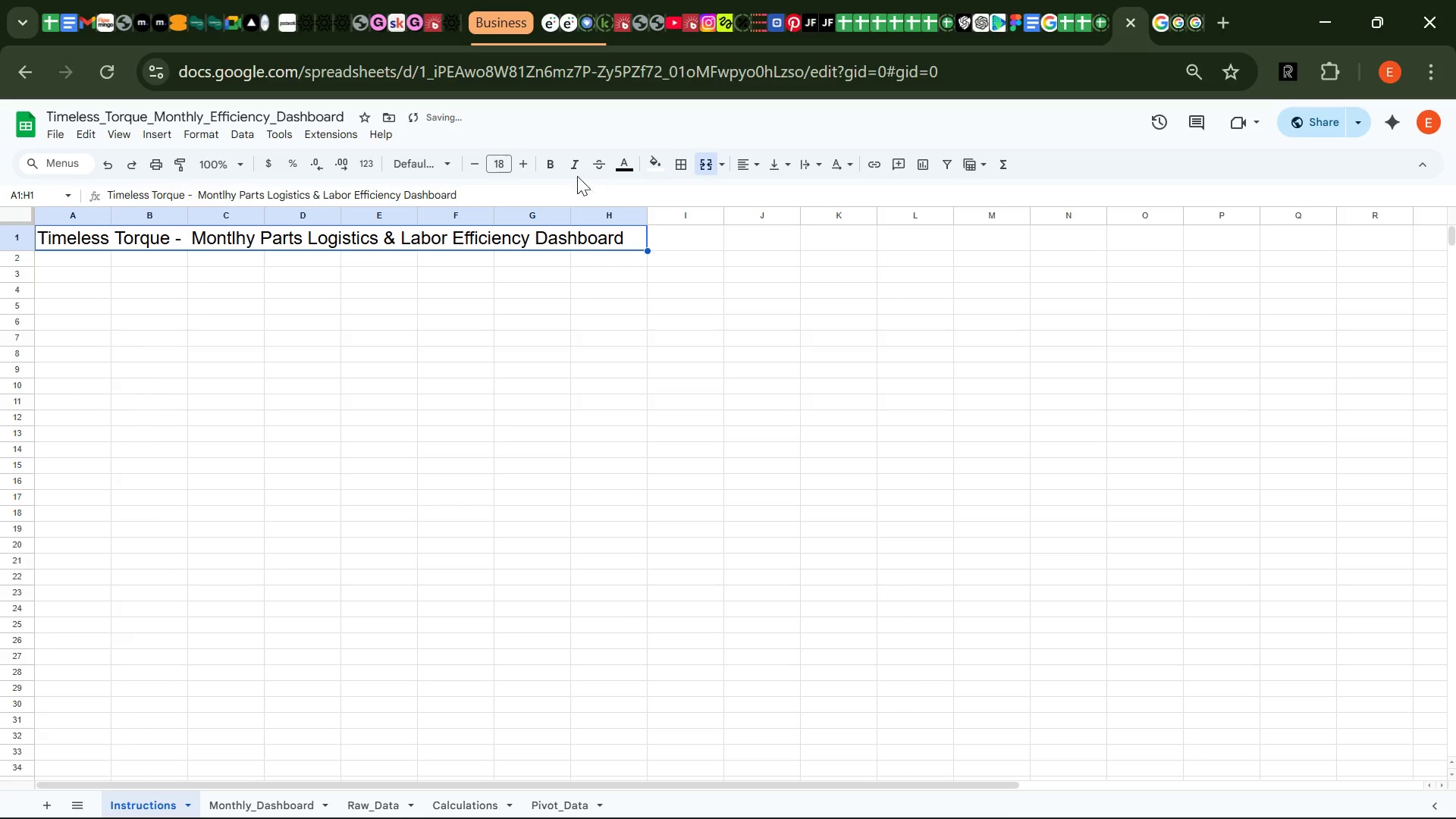 
left_click([552, 168])
 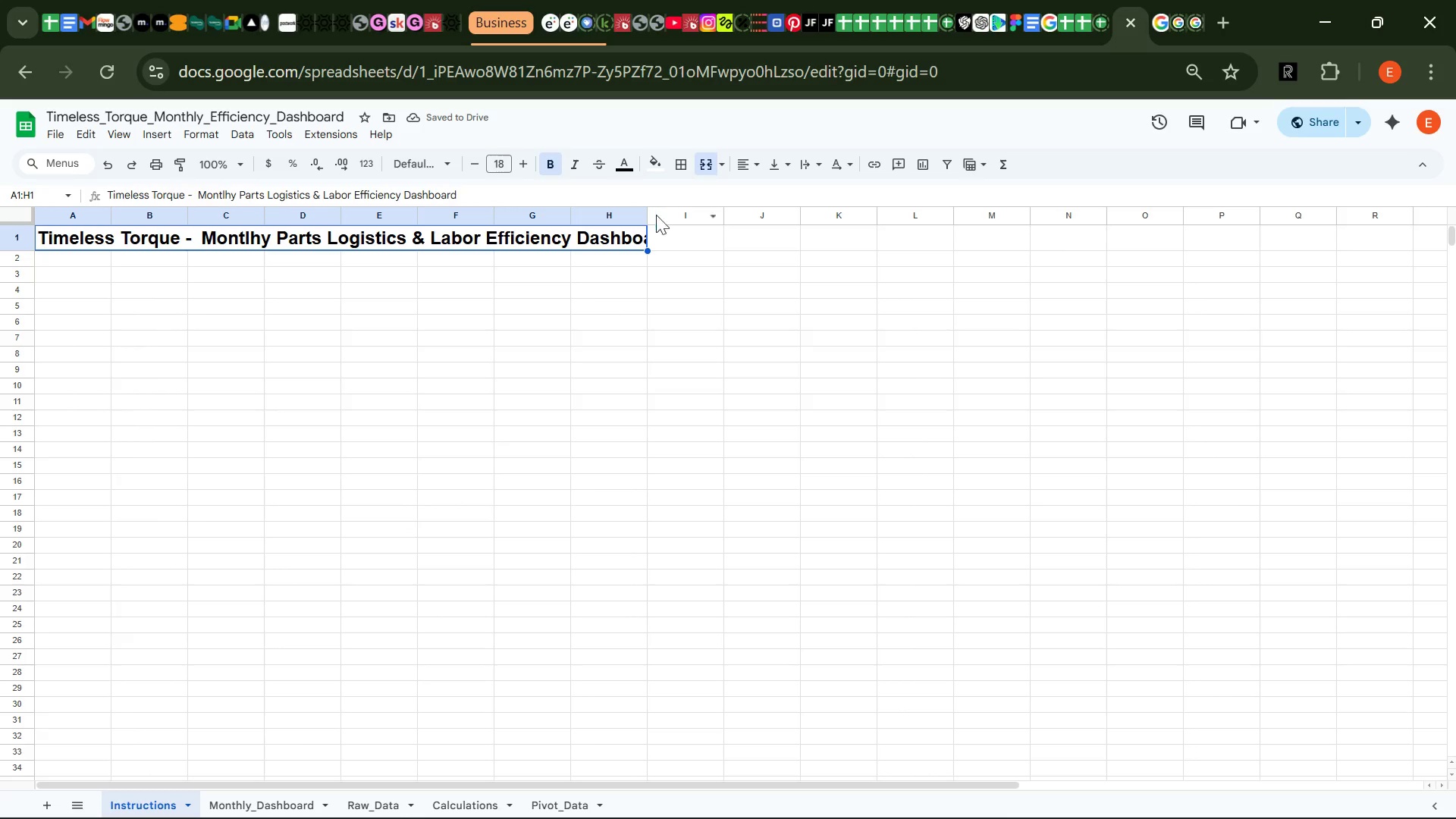 
left_click_drag(start_coordinate=[649, 218], to_coordinate=[679, 221])
 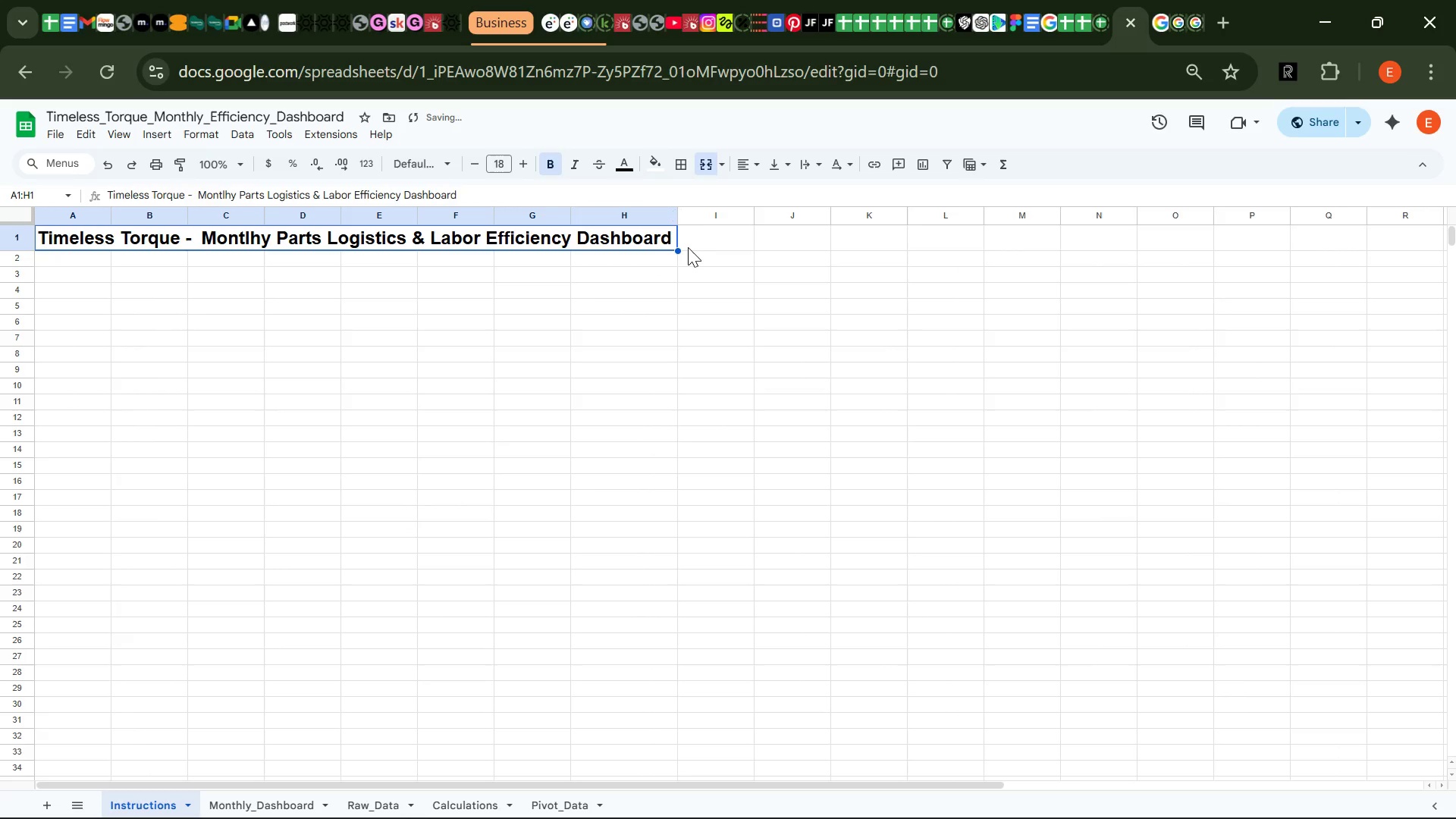 
left_click([689, 246])
 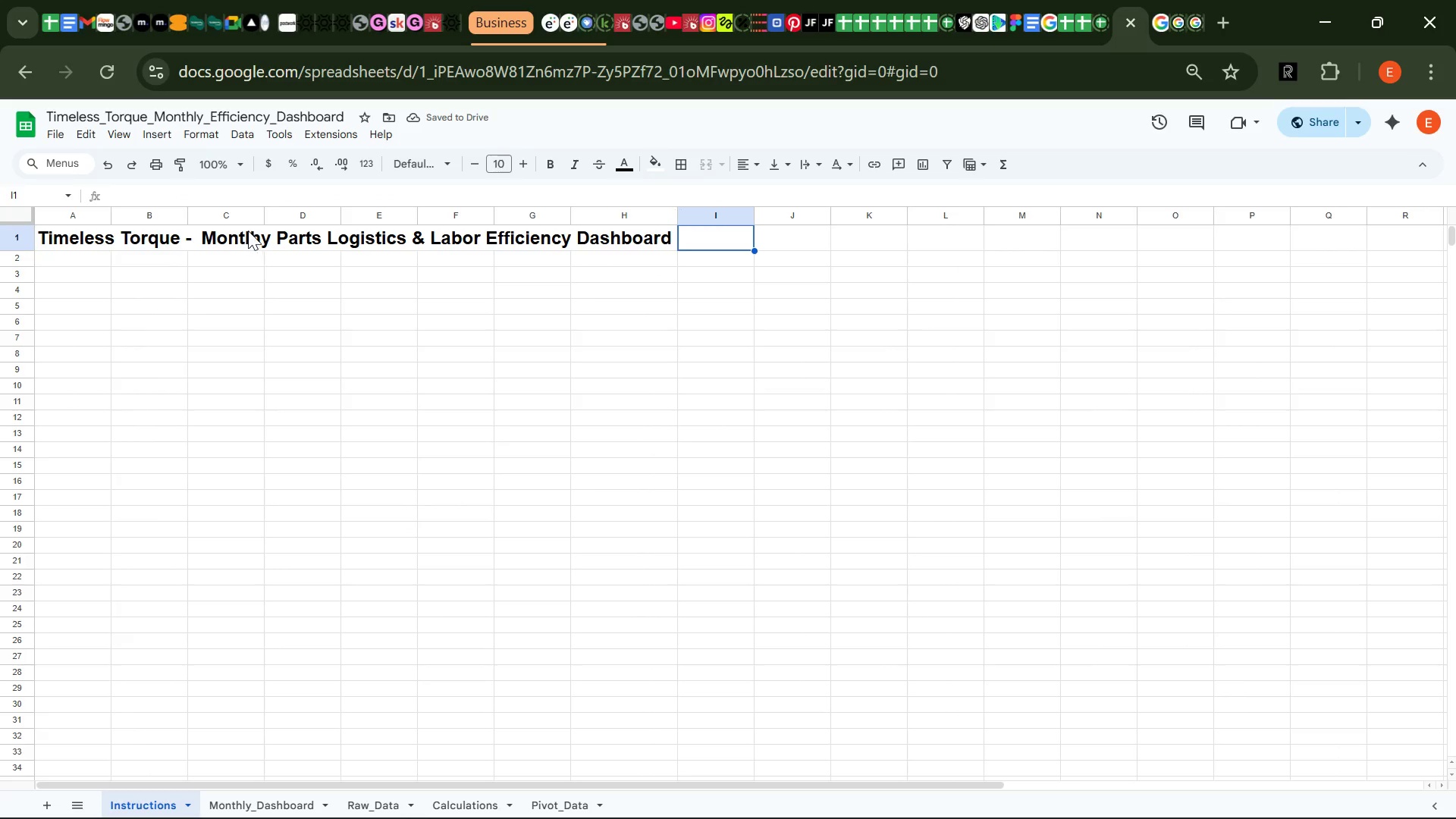 
double_click([246, 231])
 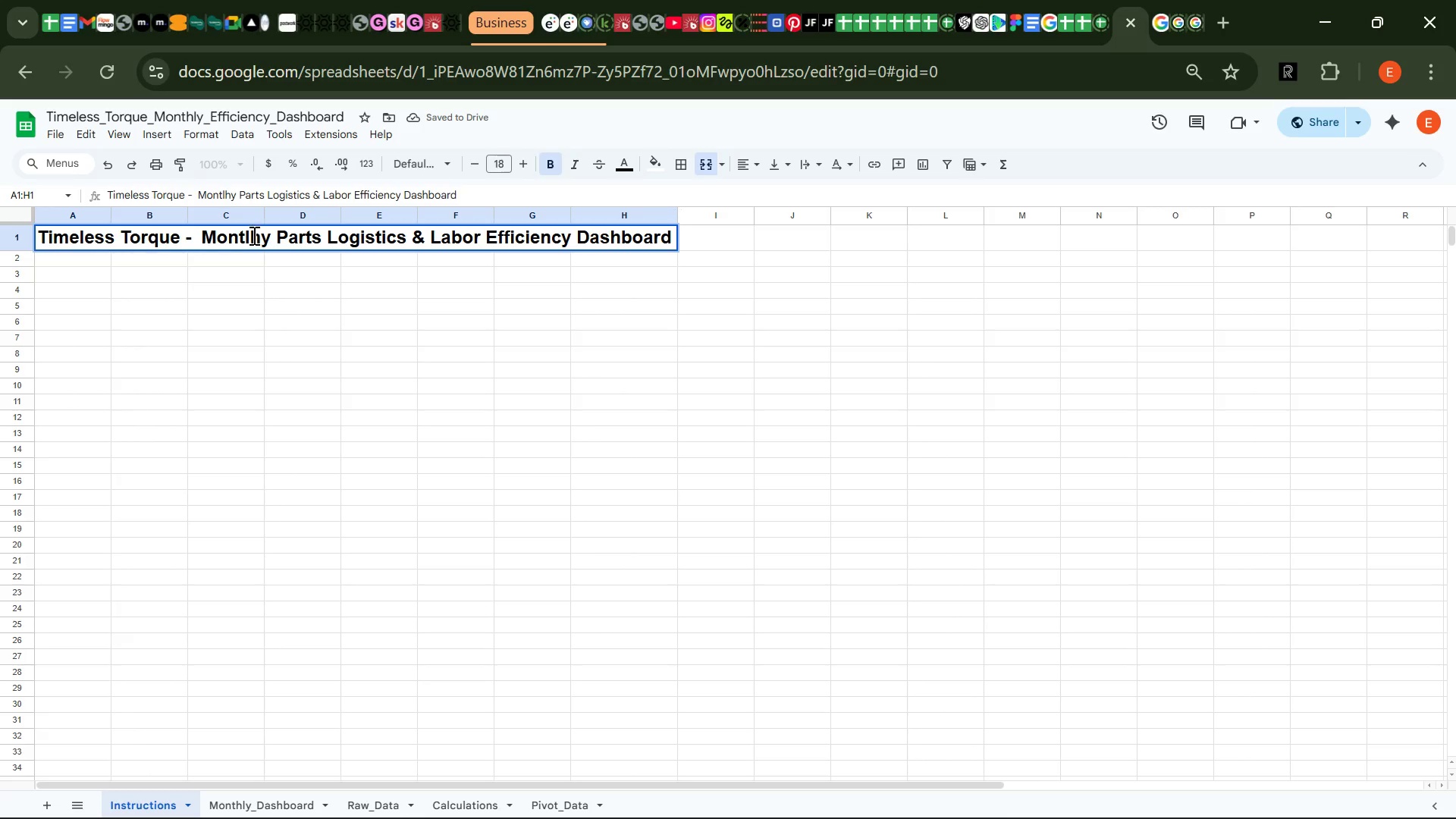 
left_click([253, 235])
 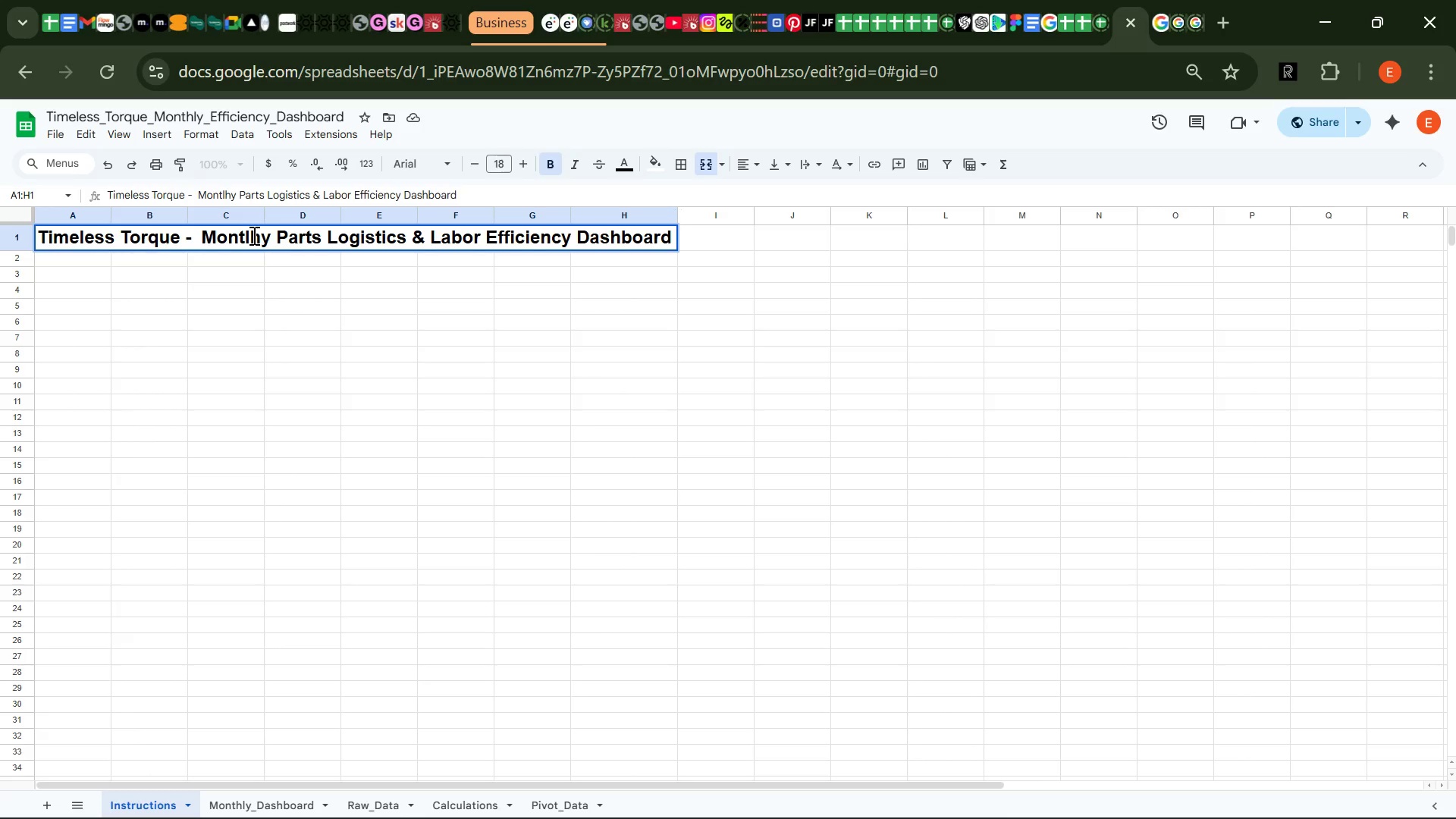 
key(Backspace)
 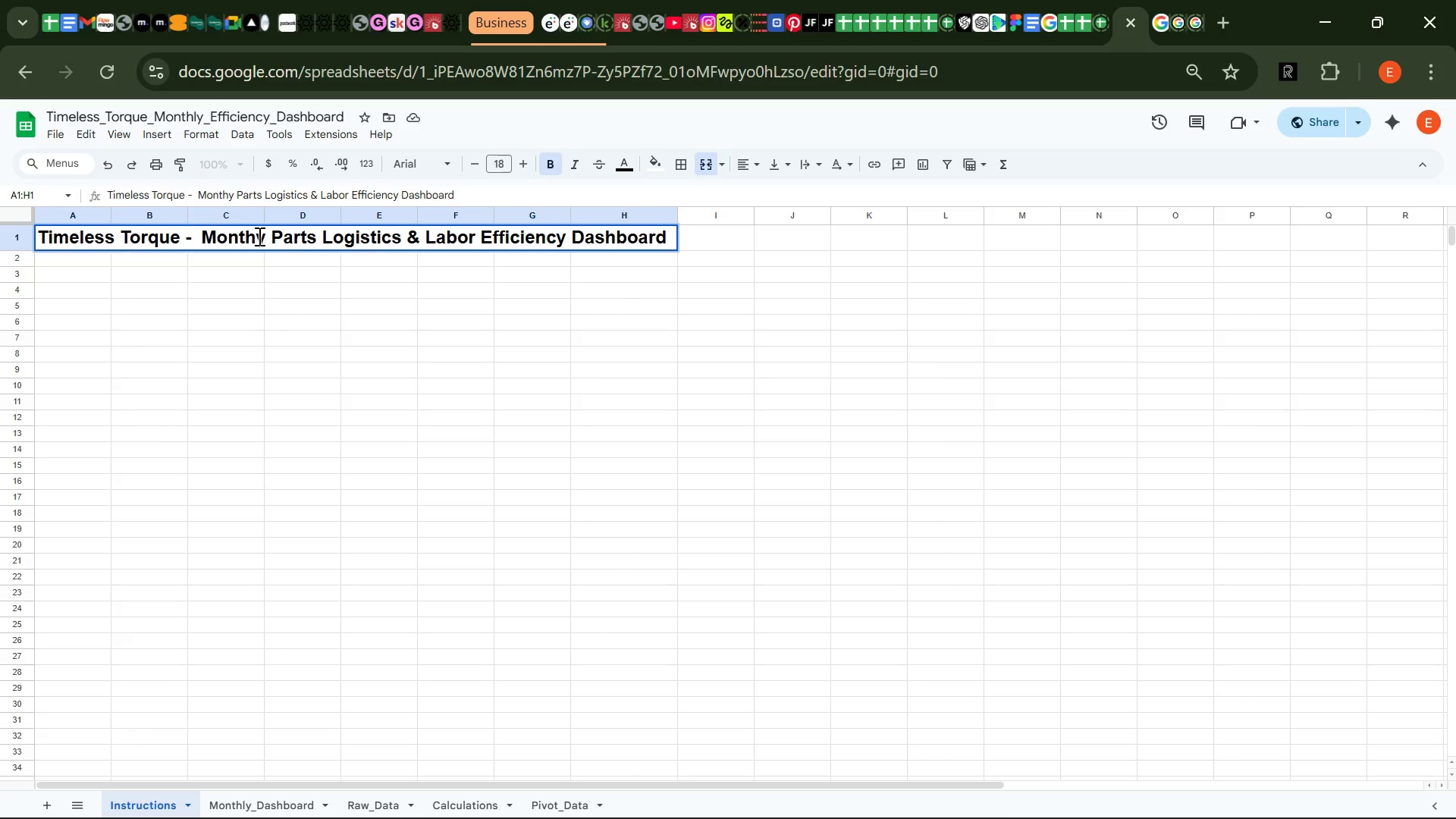 
left_click([259, 236])
 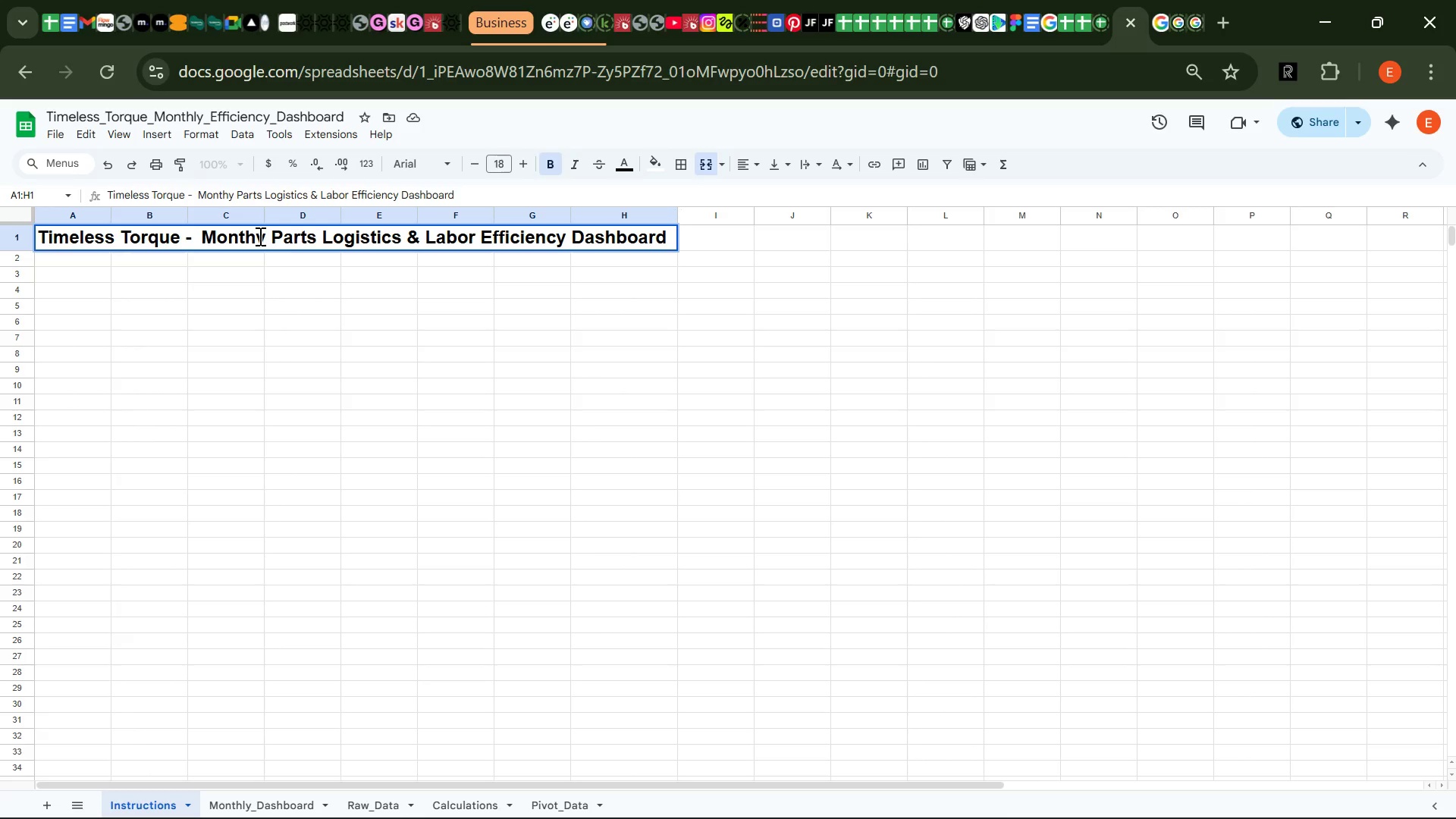 
key(L)
 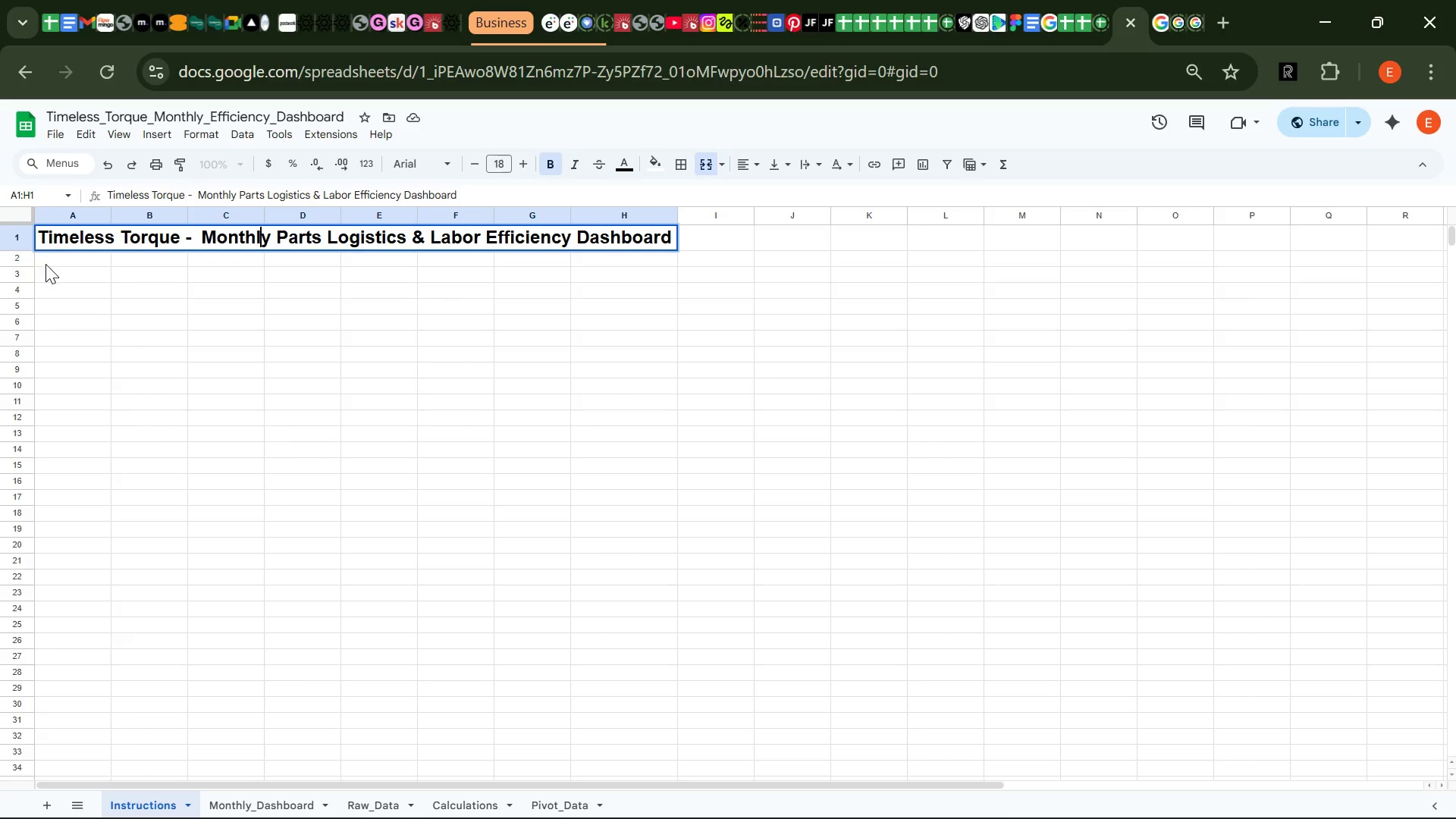 
left_click([49, 264])
 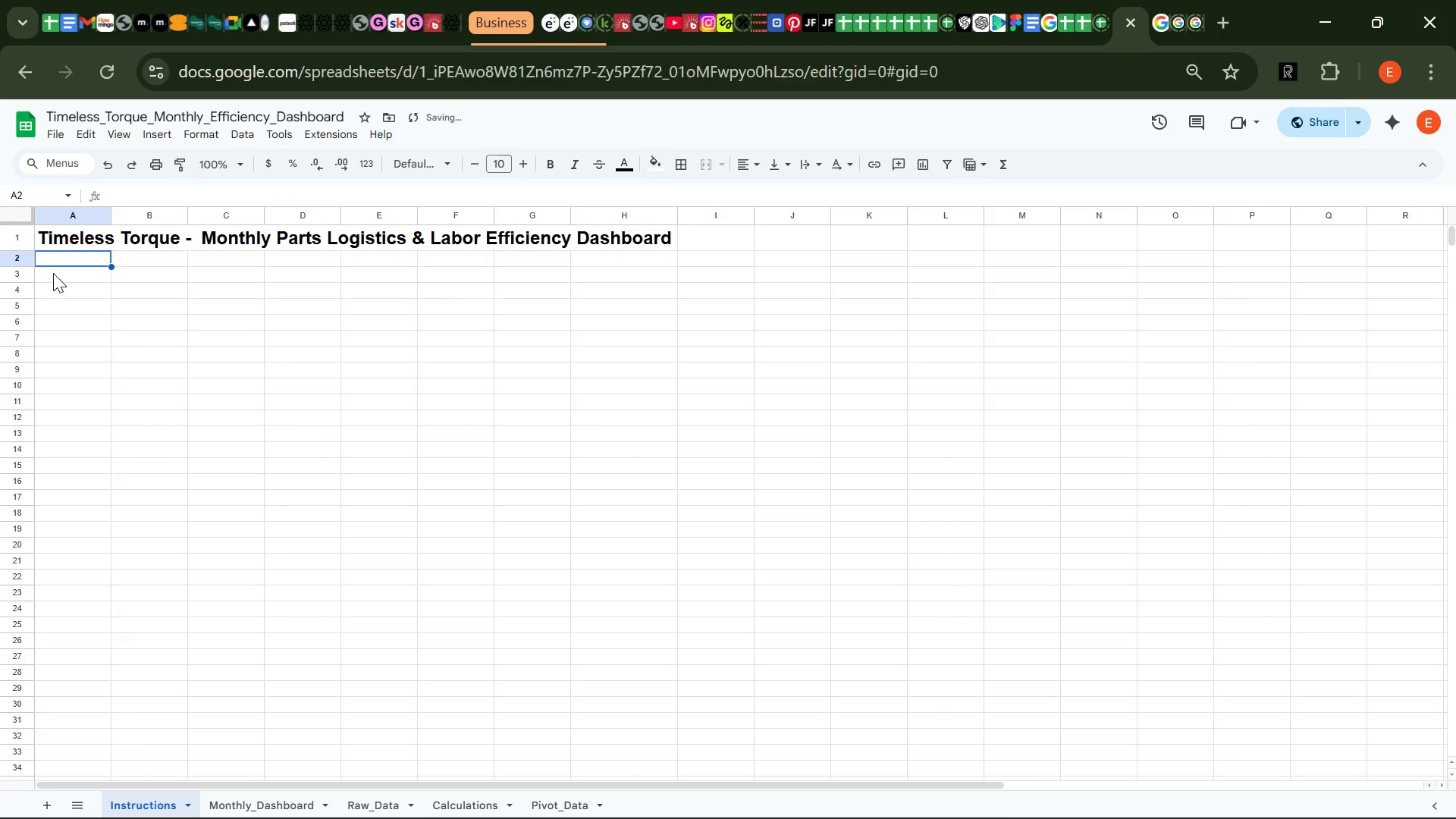 
left_click([53, 273])
 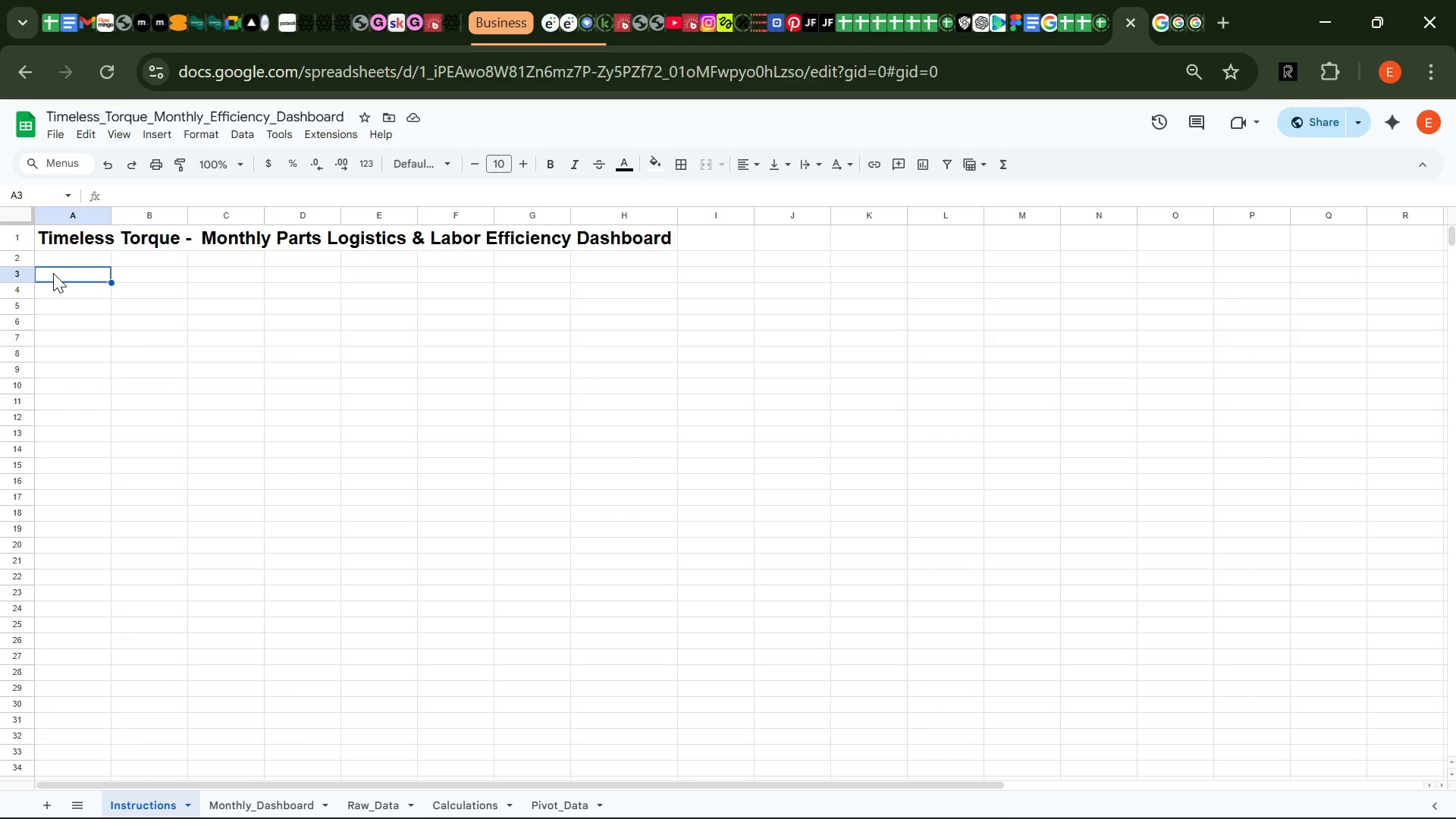 
wait(6.34)
 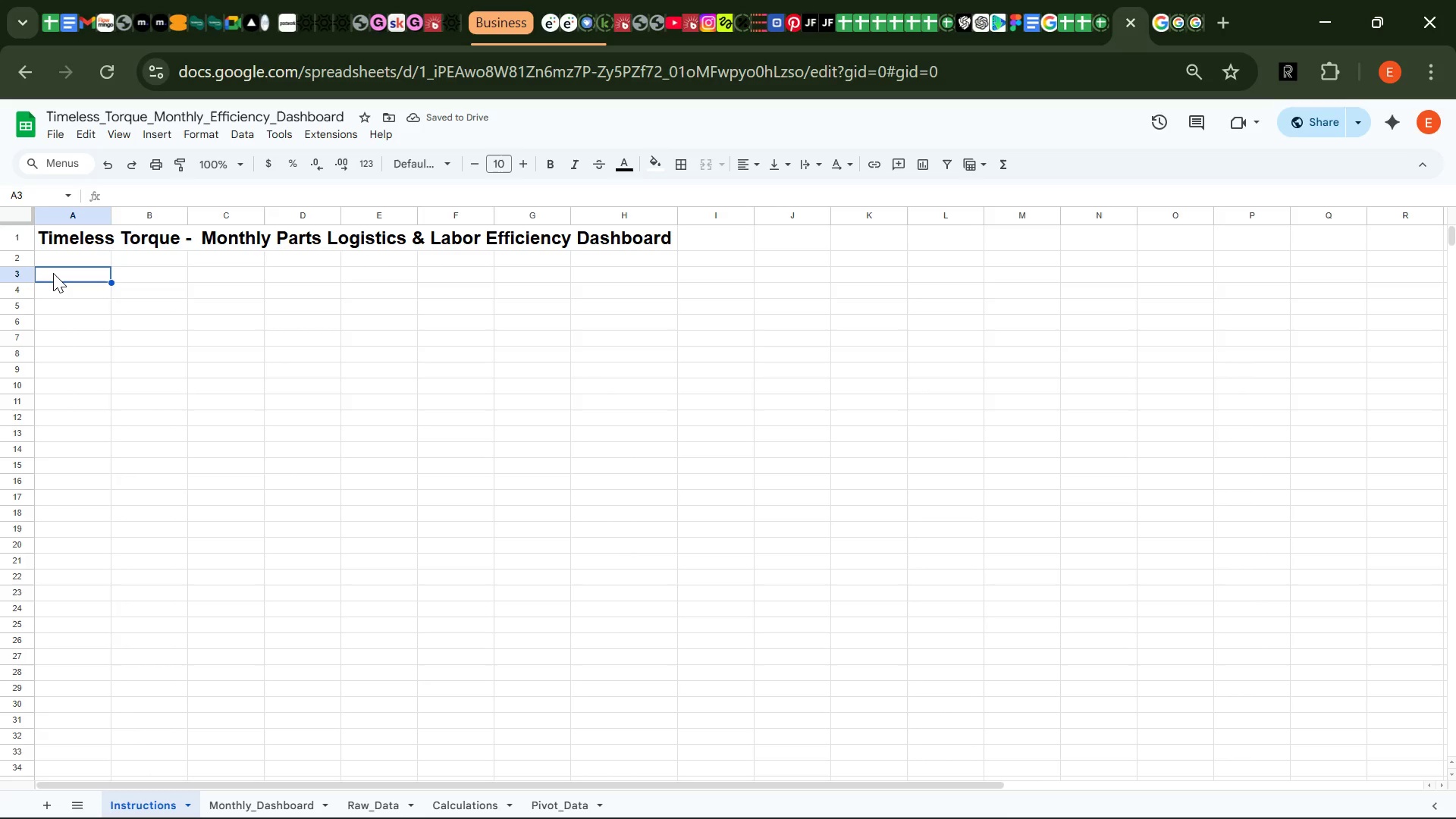 
type(User Guide)
 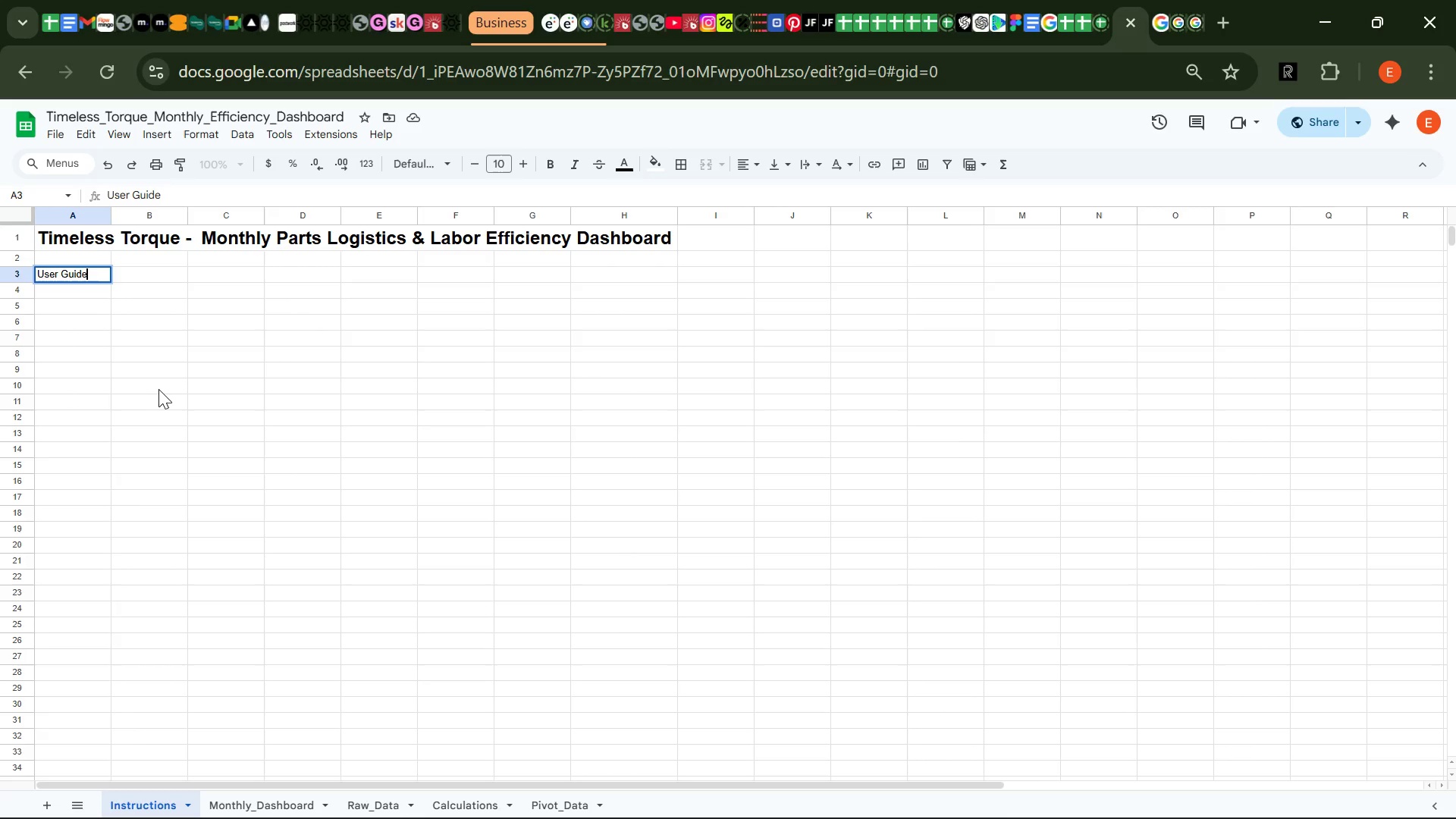 
type(& )
key(Backspace)
key(Backspace)
type( & System Notes)
 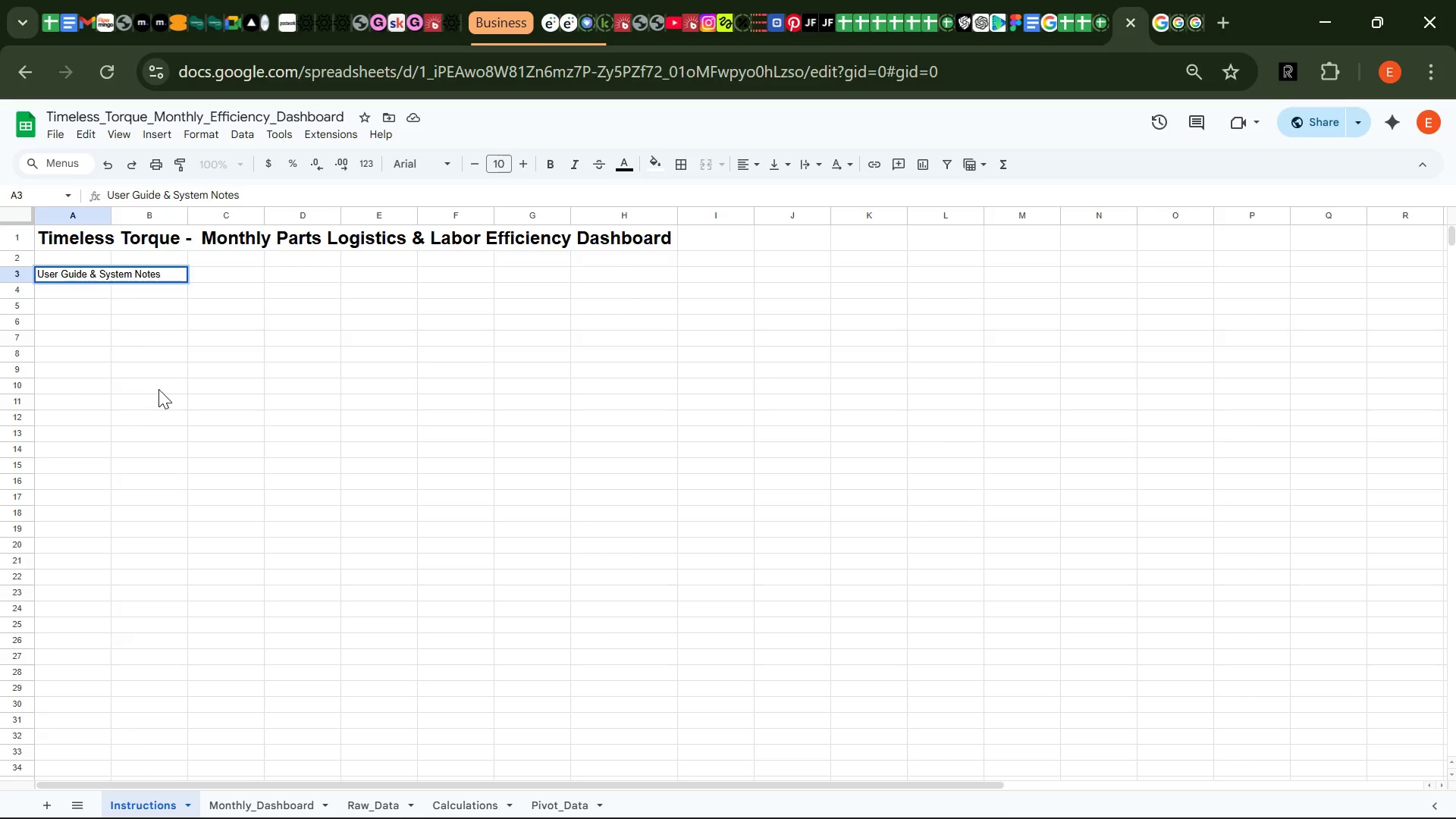 
key(Enter)
 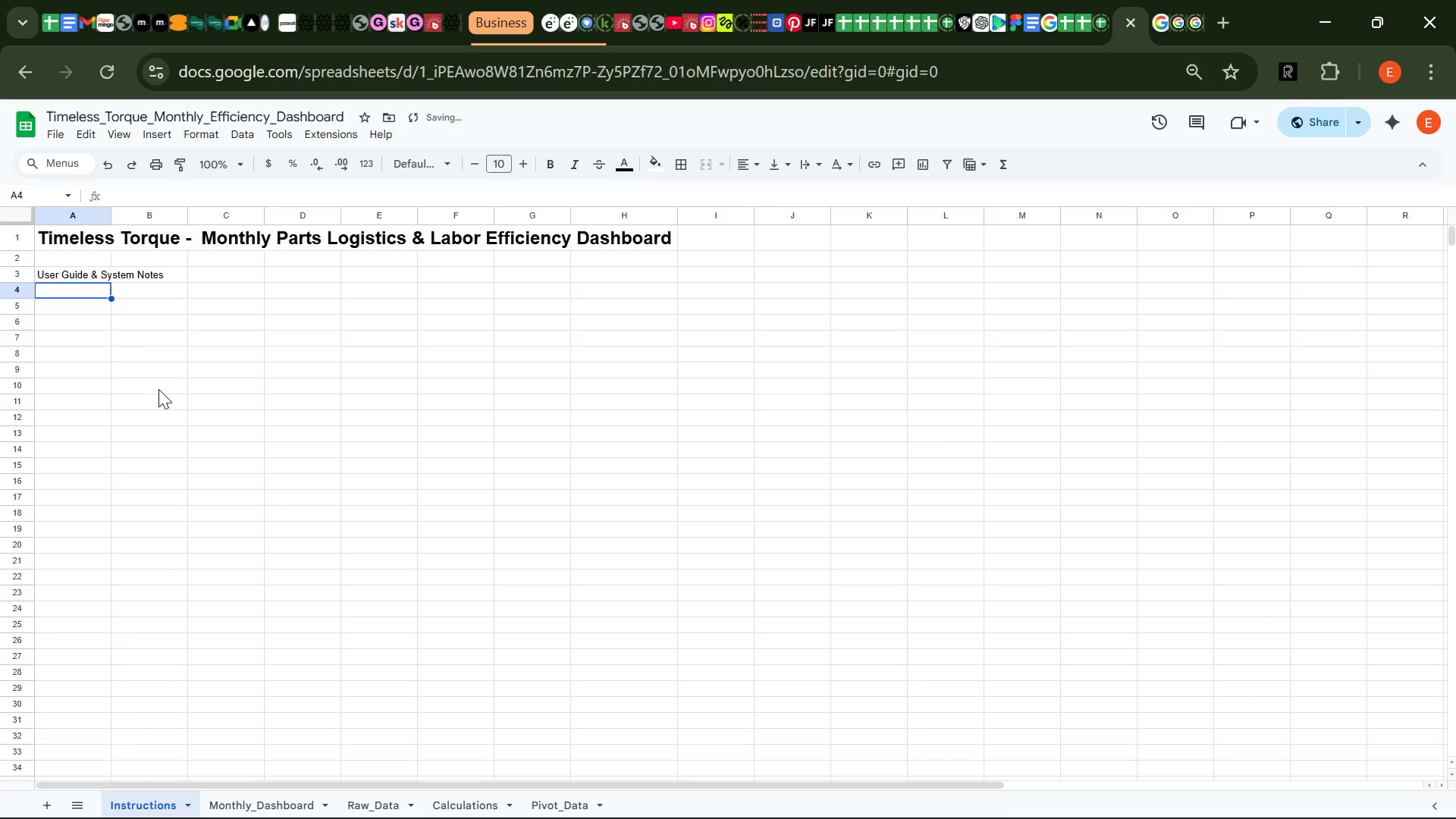 
key(Enter)
 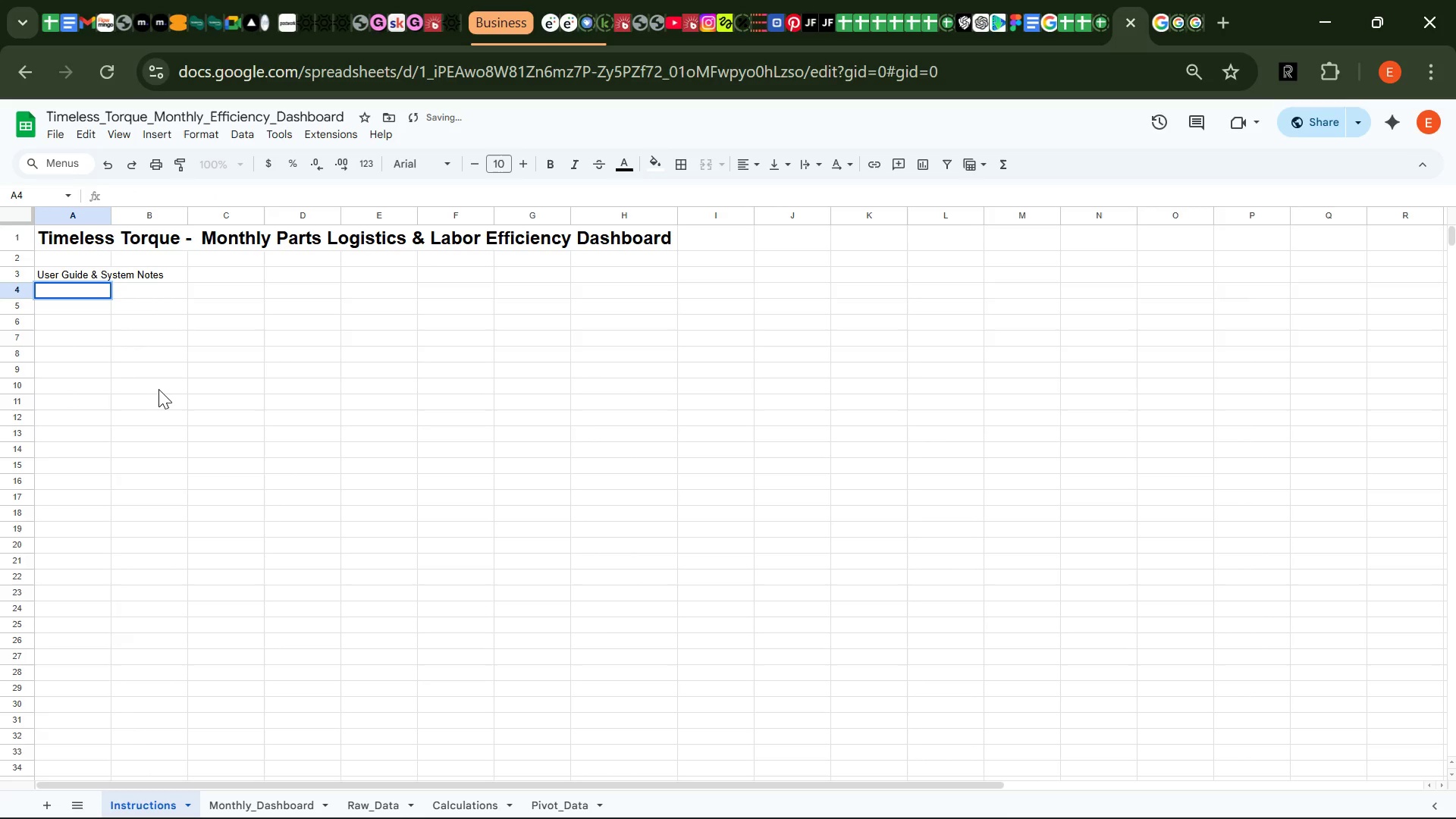 
key(Enter)
 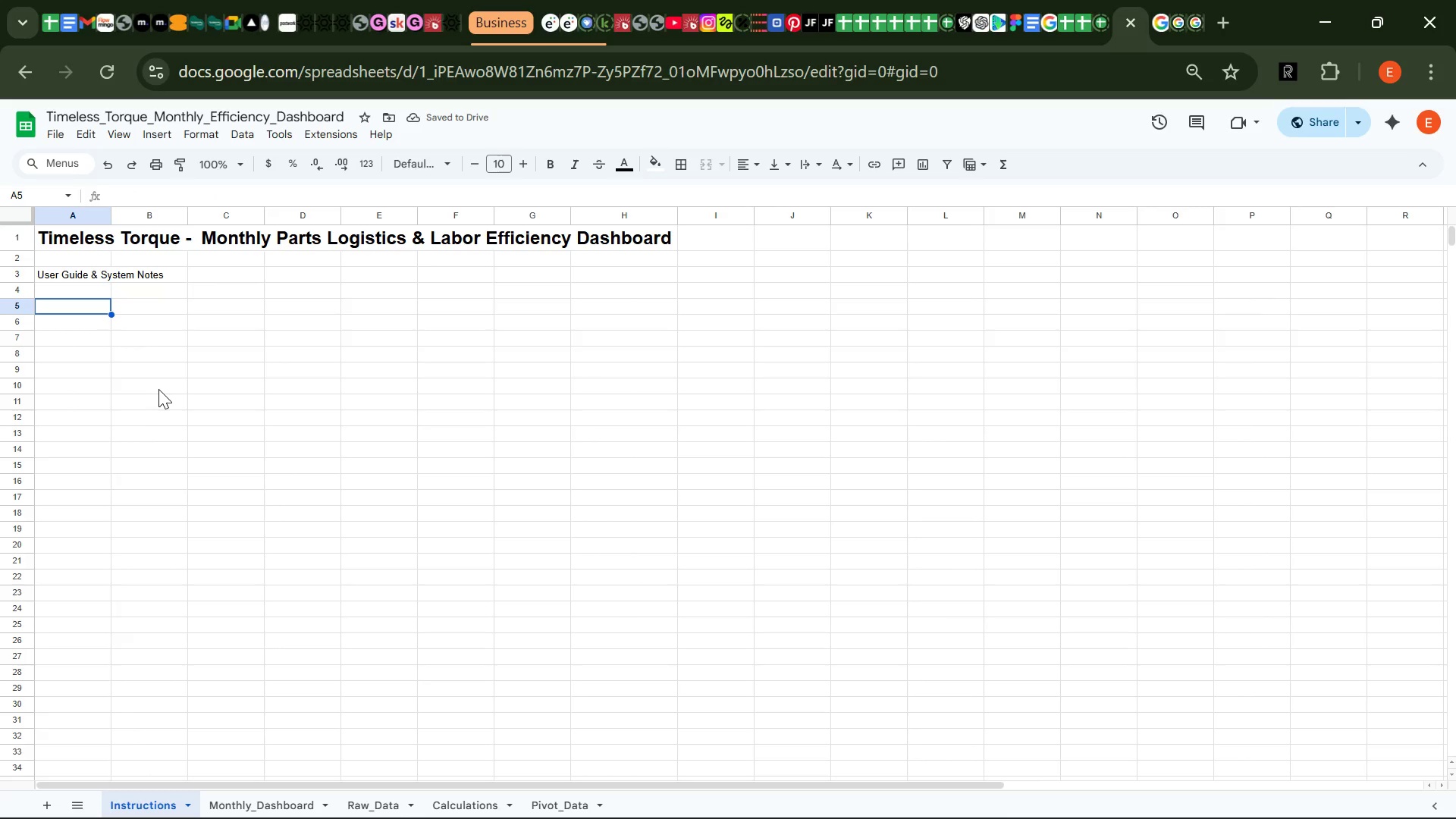 
key(Backspace)
 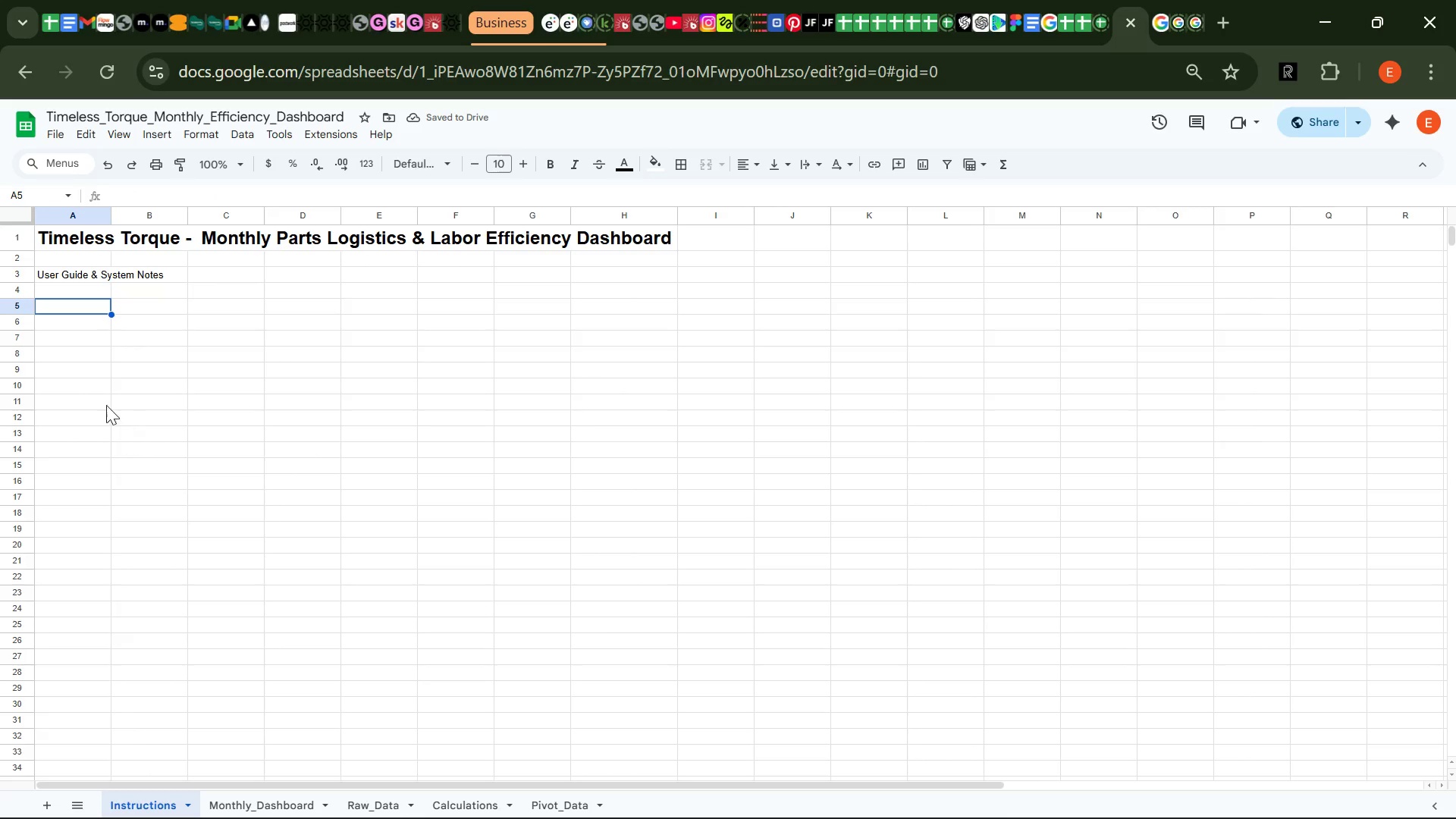 
left_click([64, 271])
 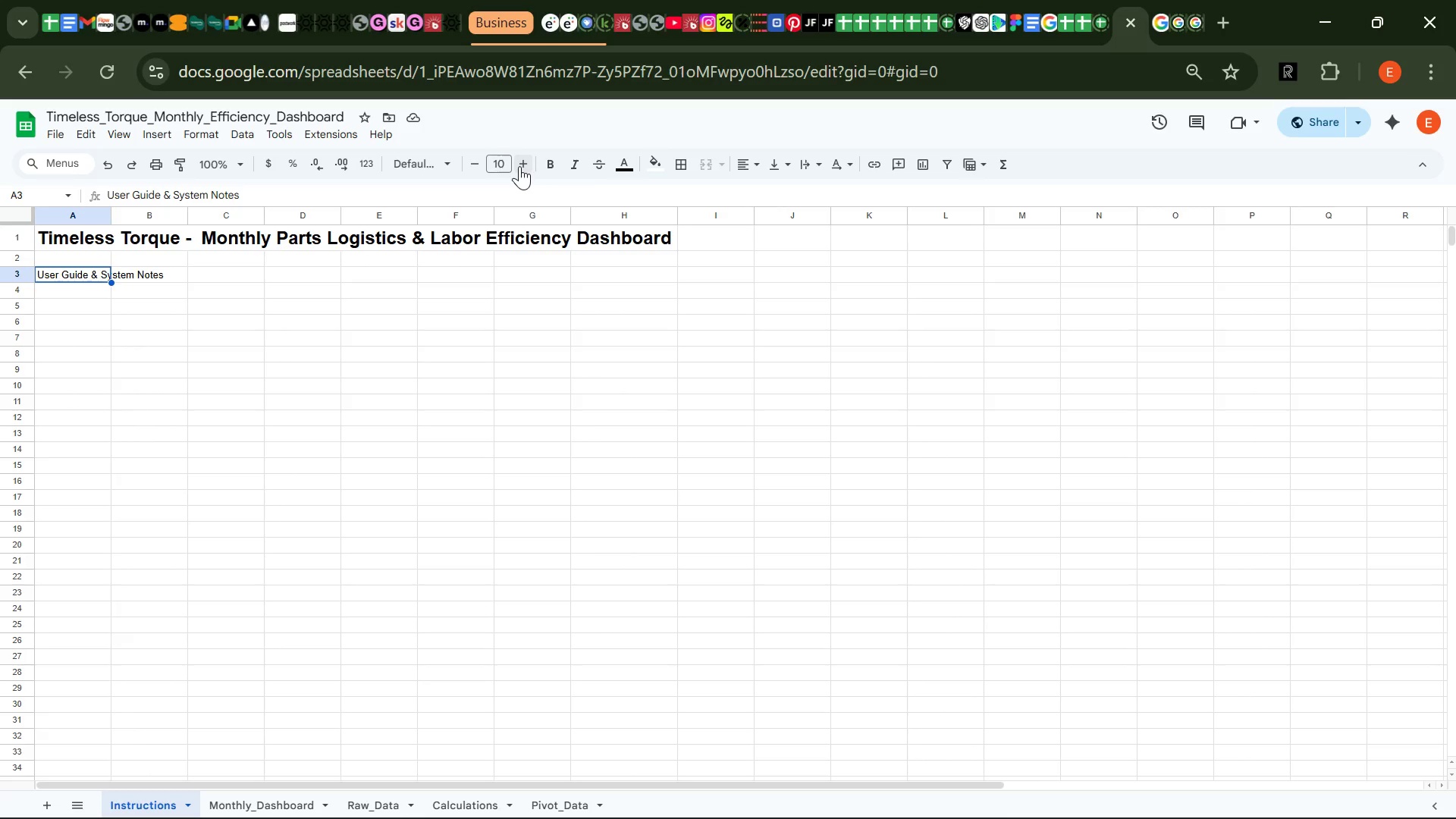 
double_click([519, 166])
 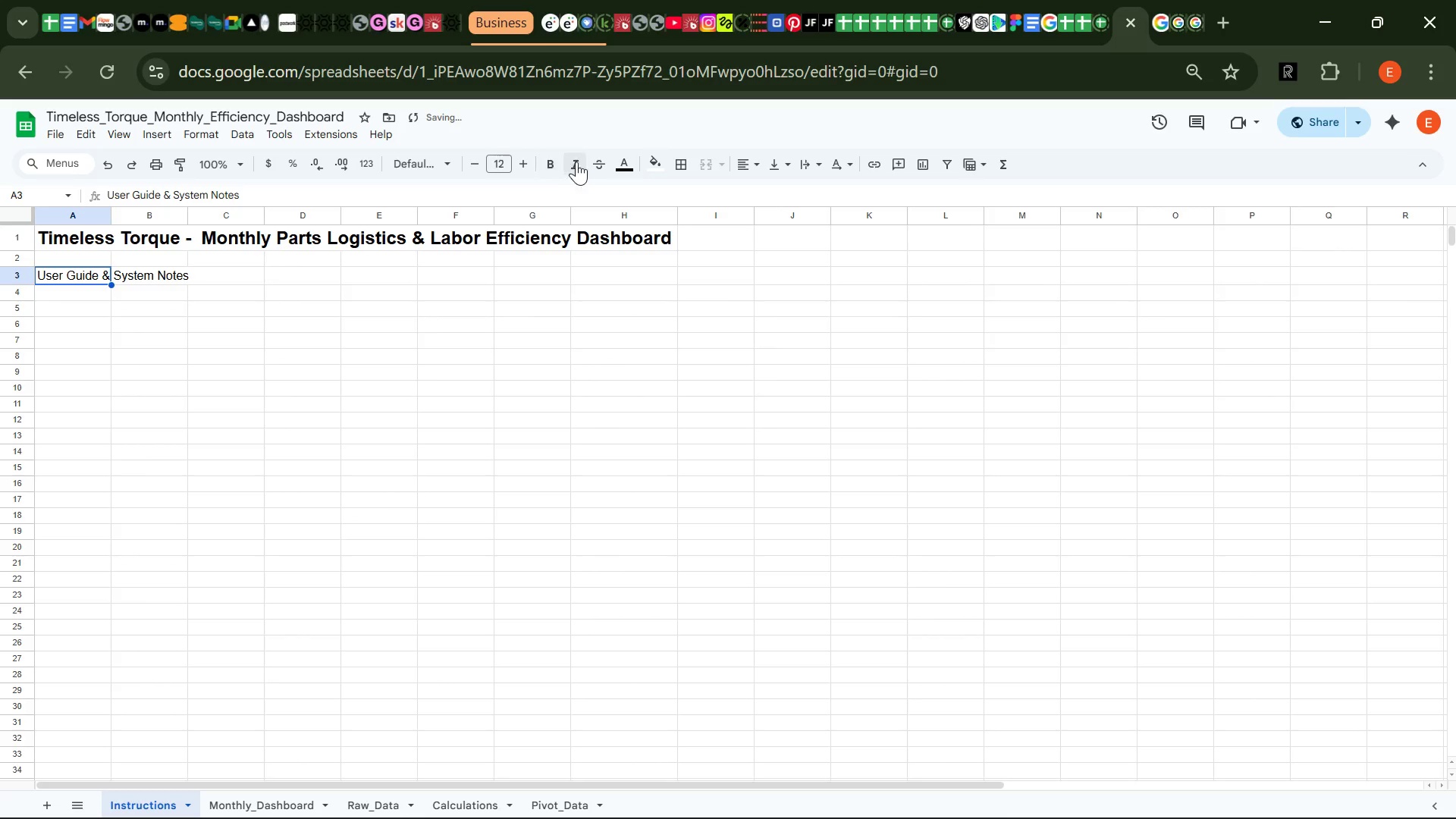 
left_click([579, 162])
 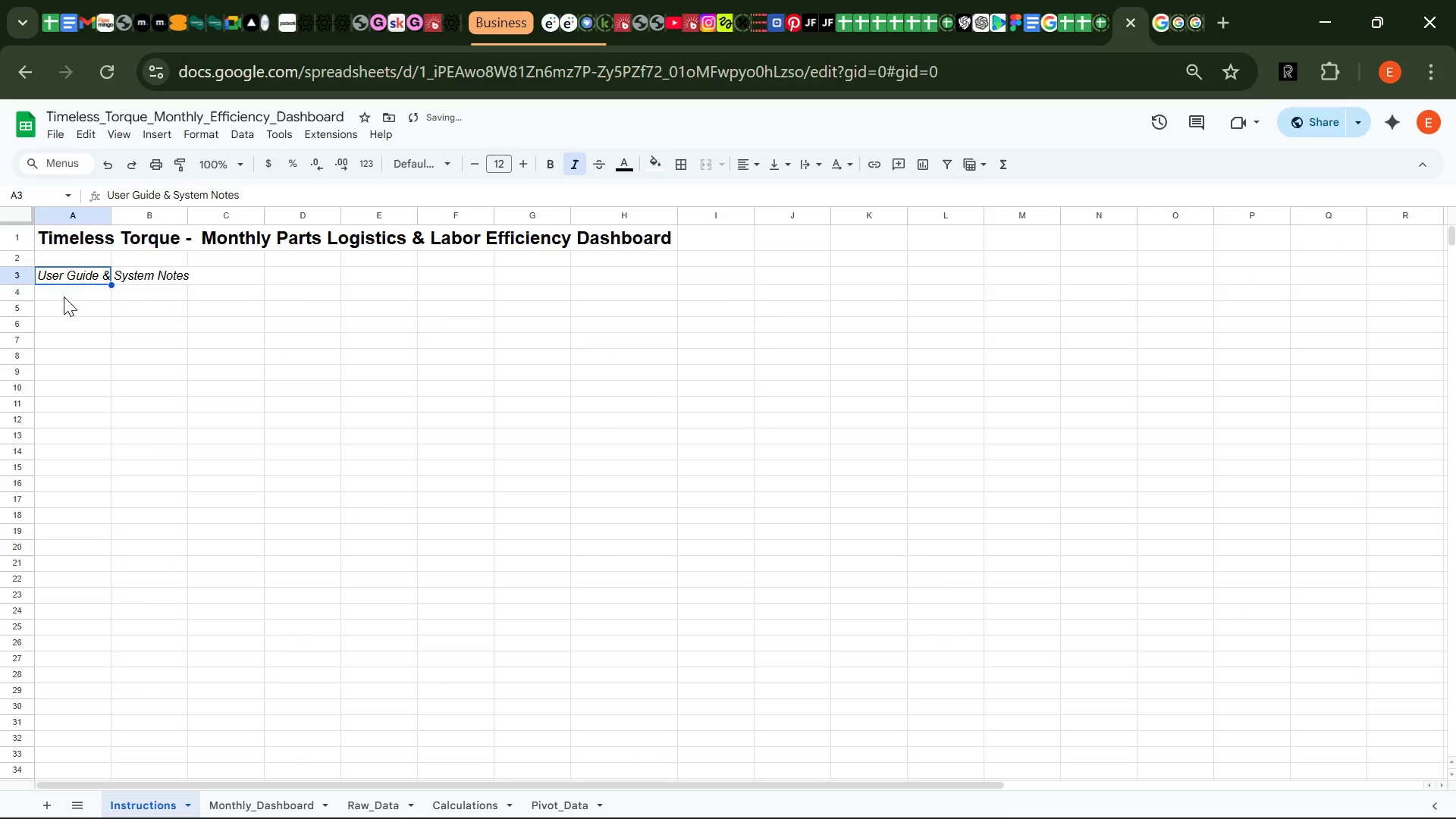 
left_click([64, 297])
 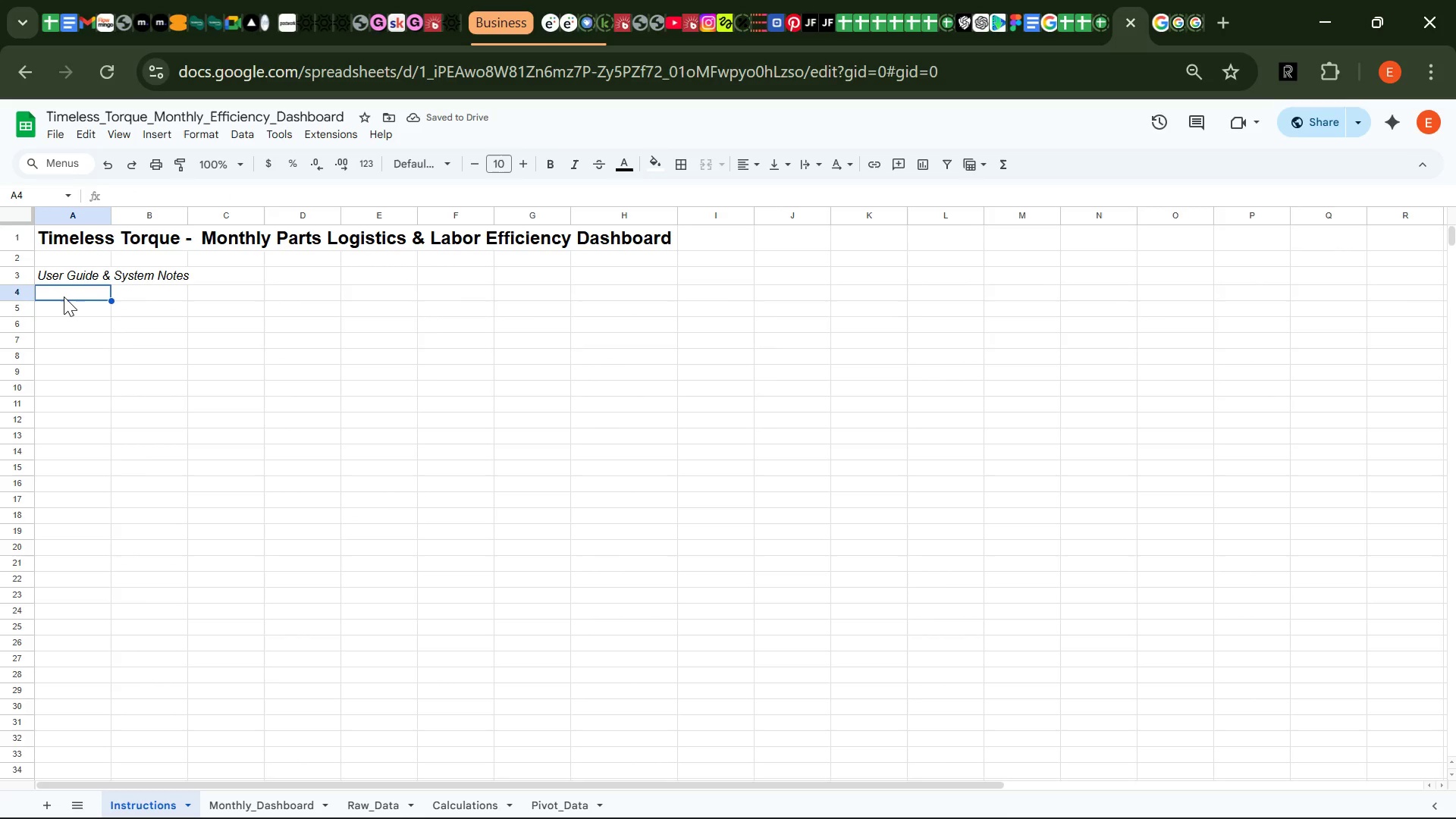 
wait(10.12)
 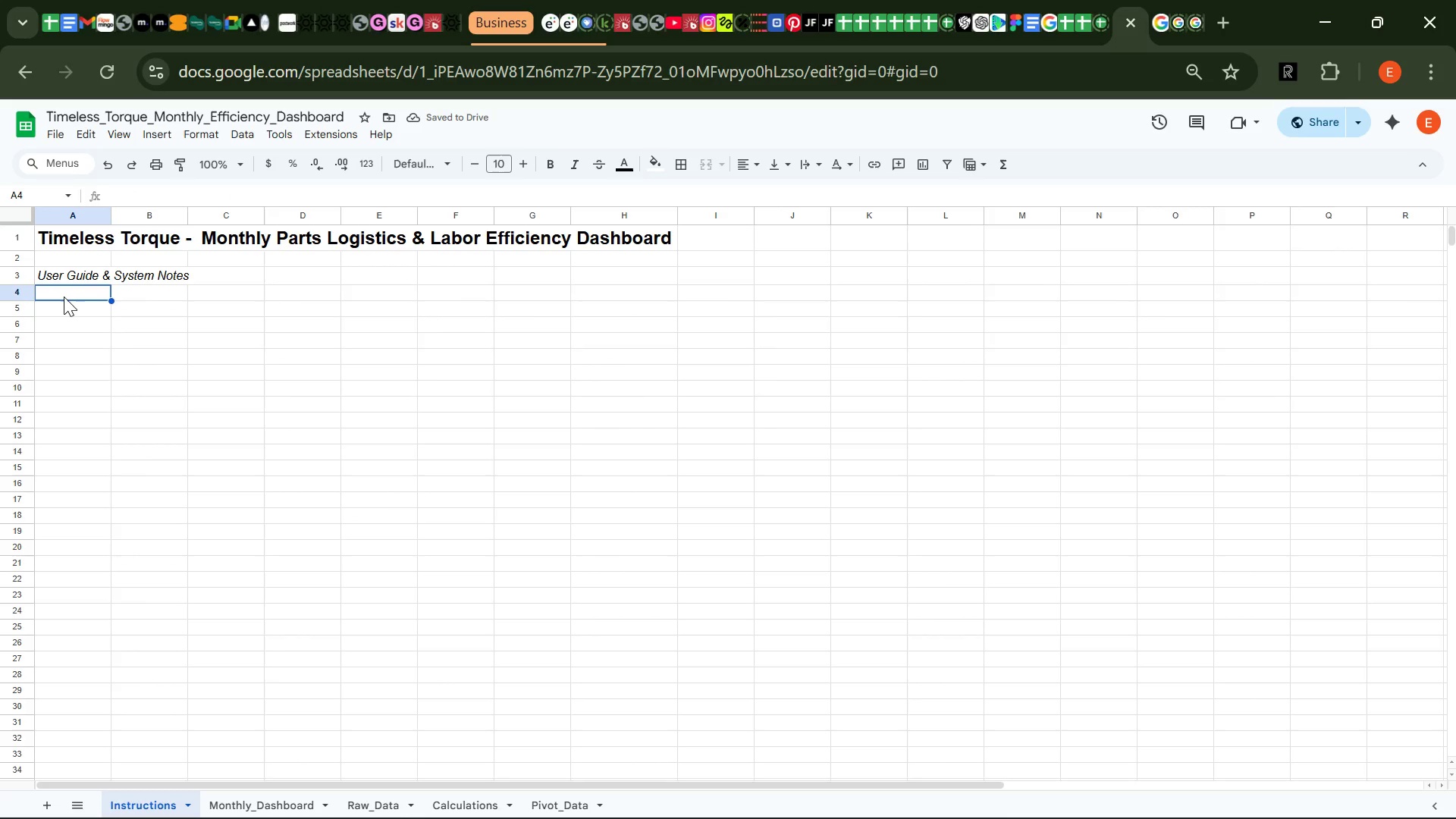 
left_click([58, 313])
 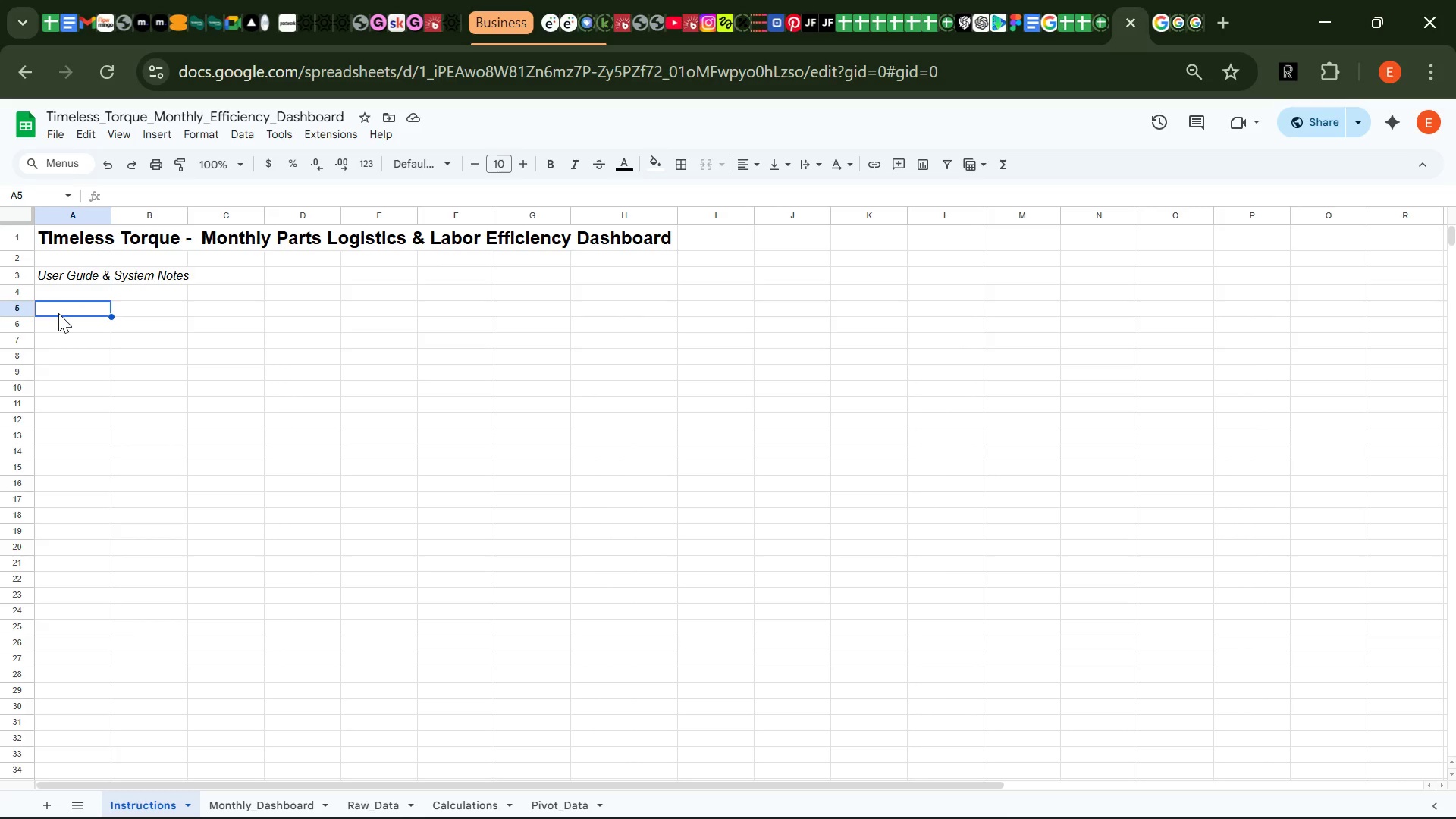 
type(Purpose i)
key(Backspace)
type(of )
 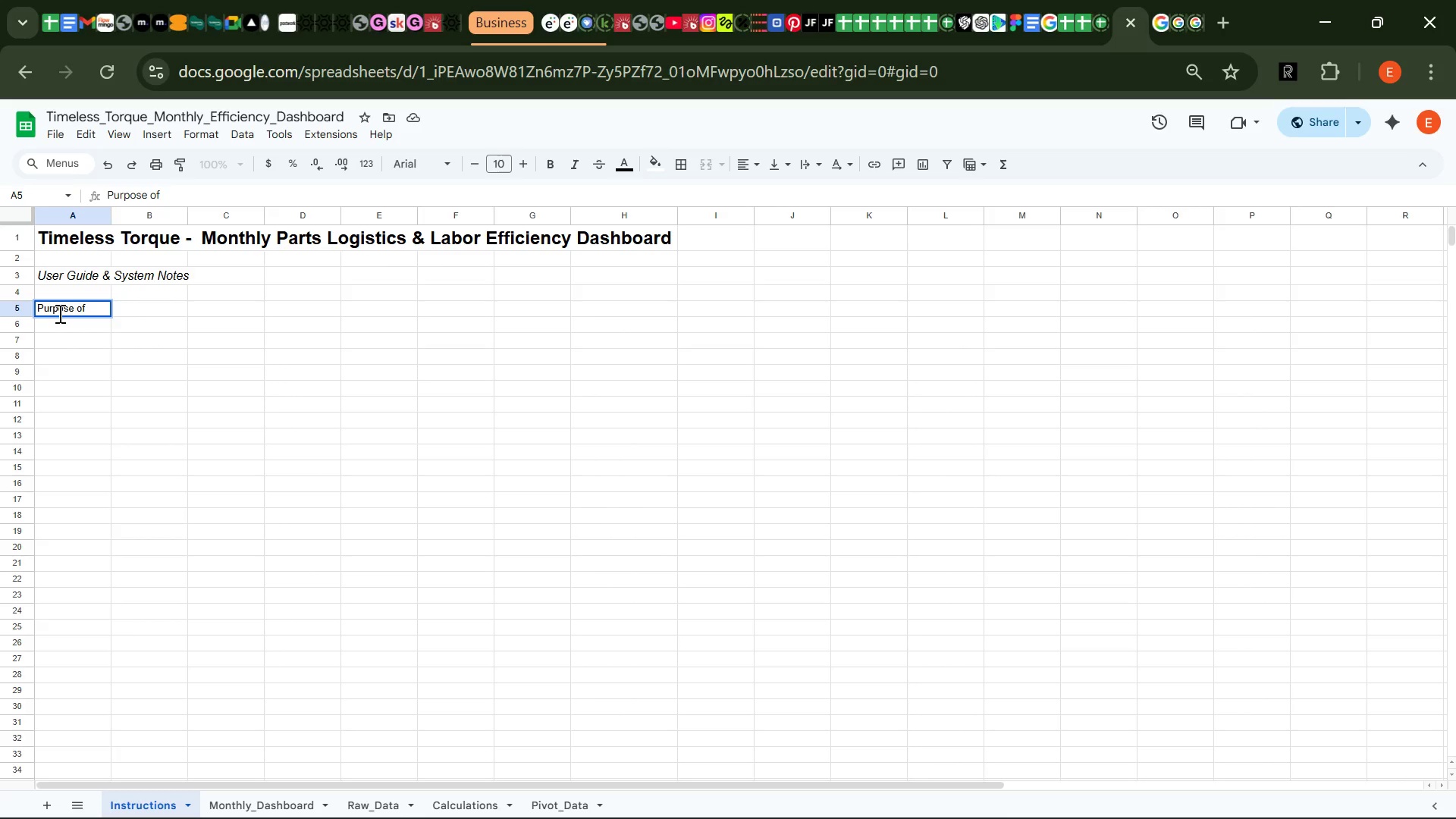 
type( This Dashboard)
 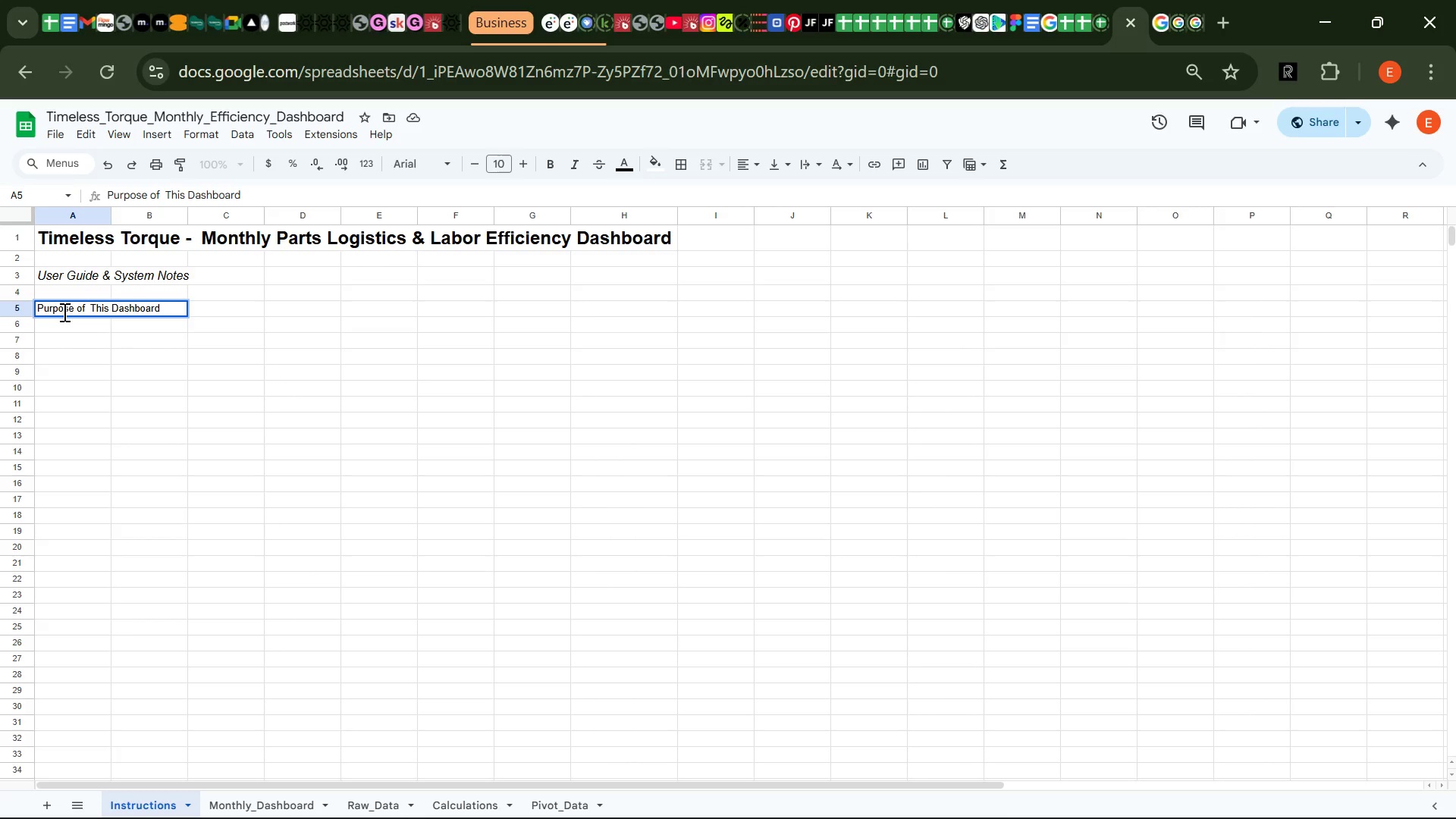 
wait(10.08)
 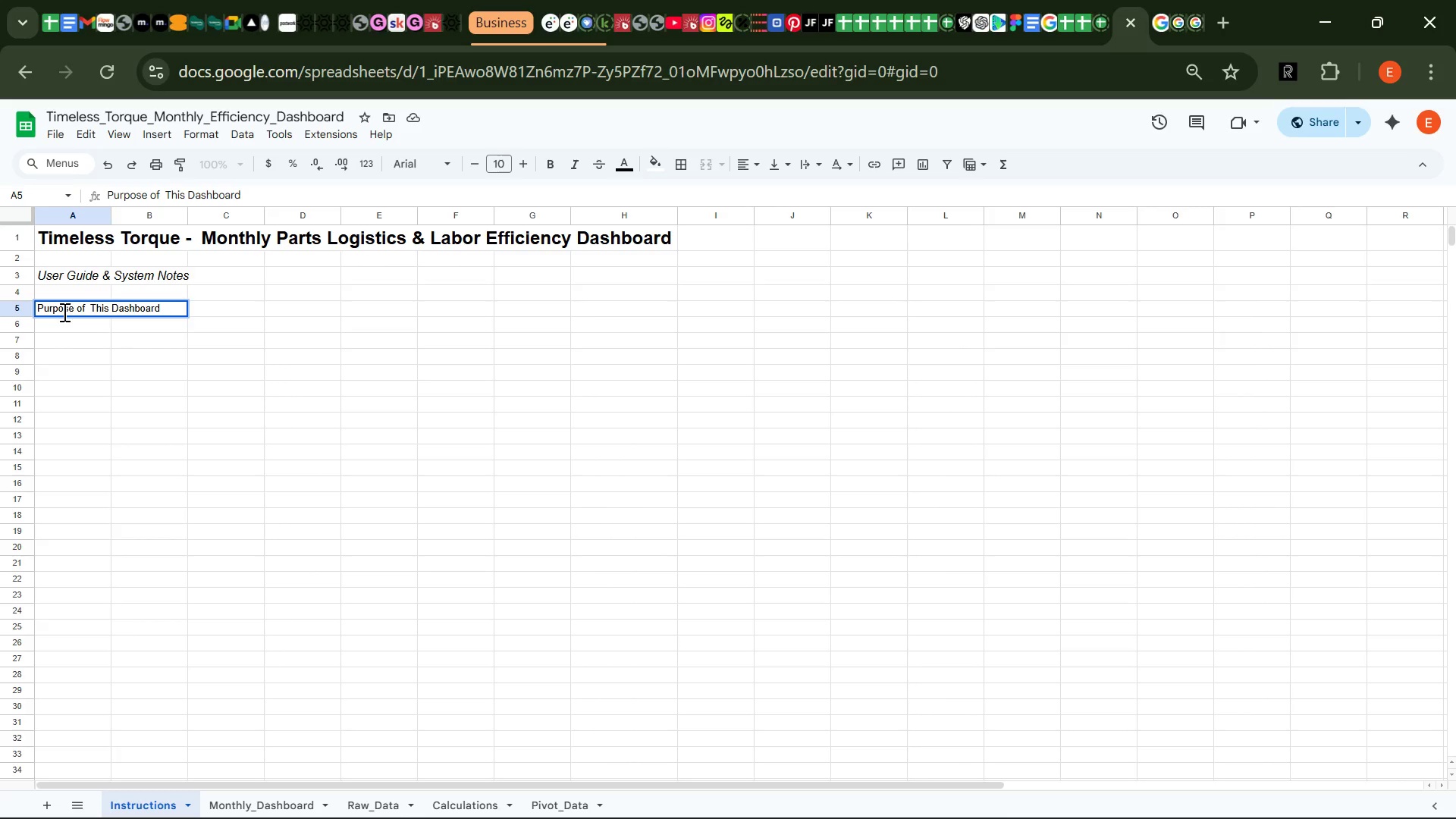 
left_click([552, 174])
 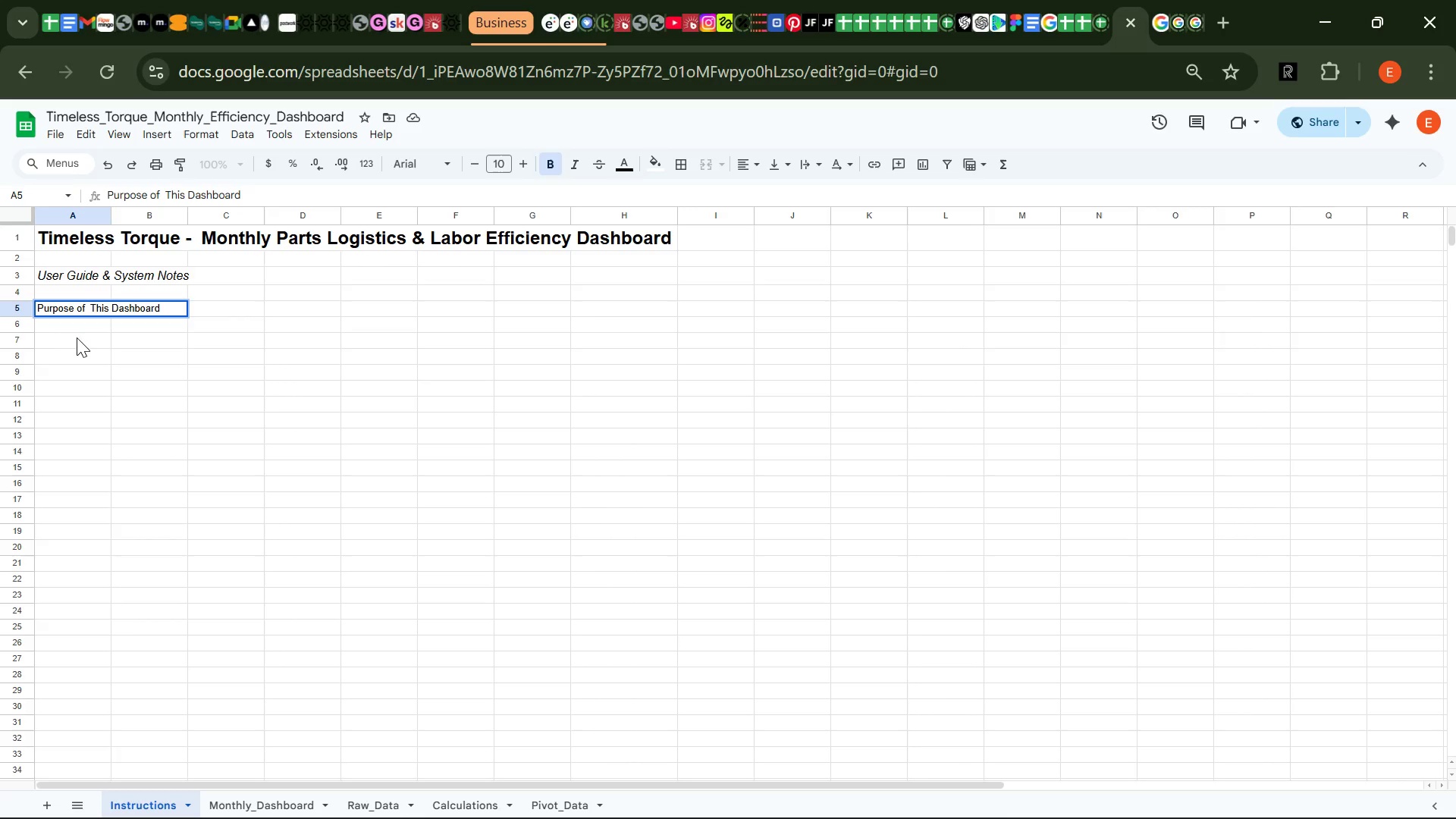 
left_click([70, 334])
 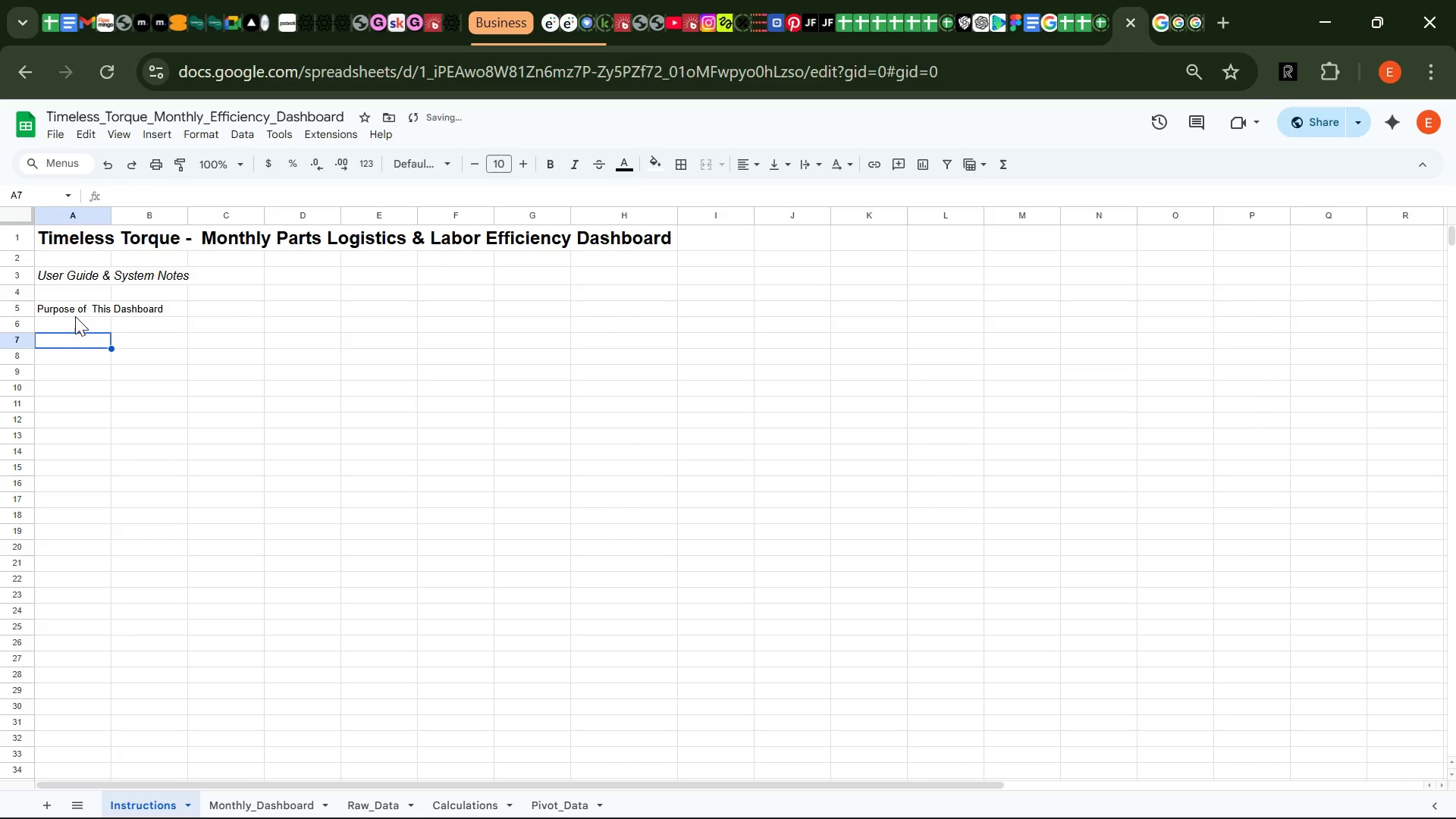 
left_click([75, 316])
 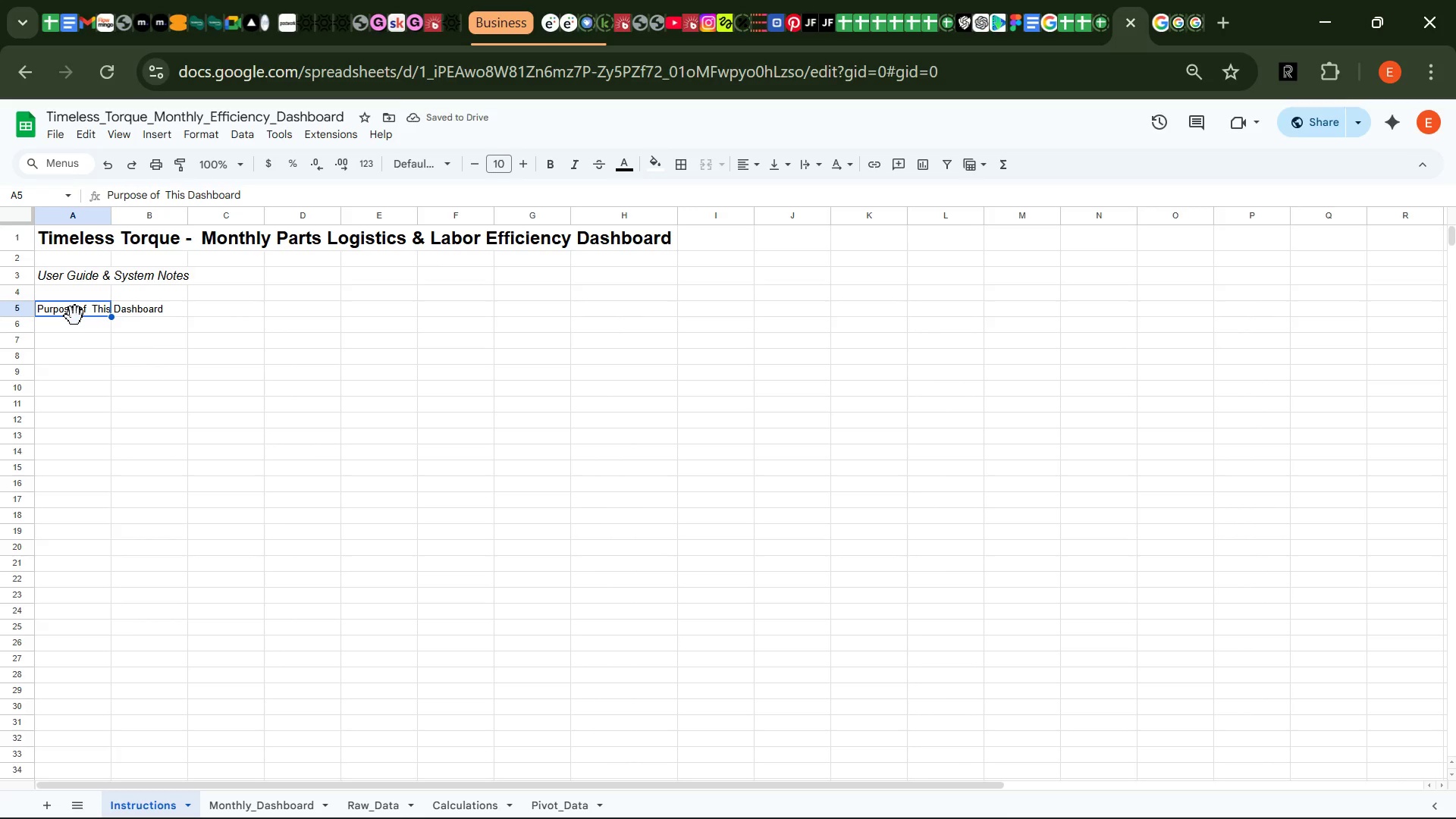 
key(Control+B)
 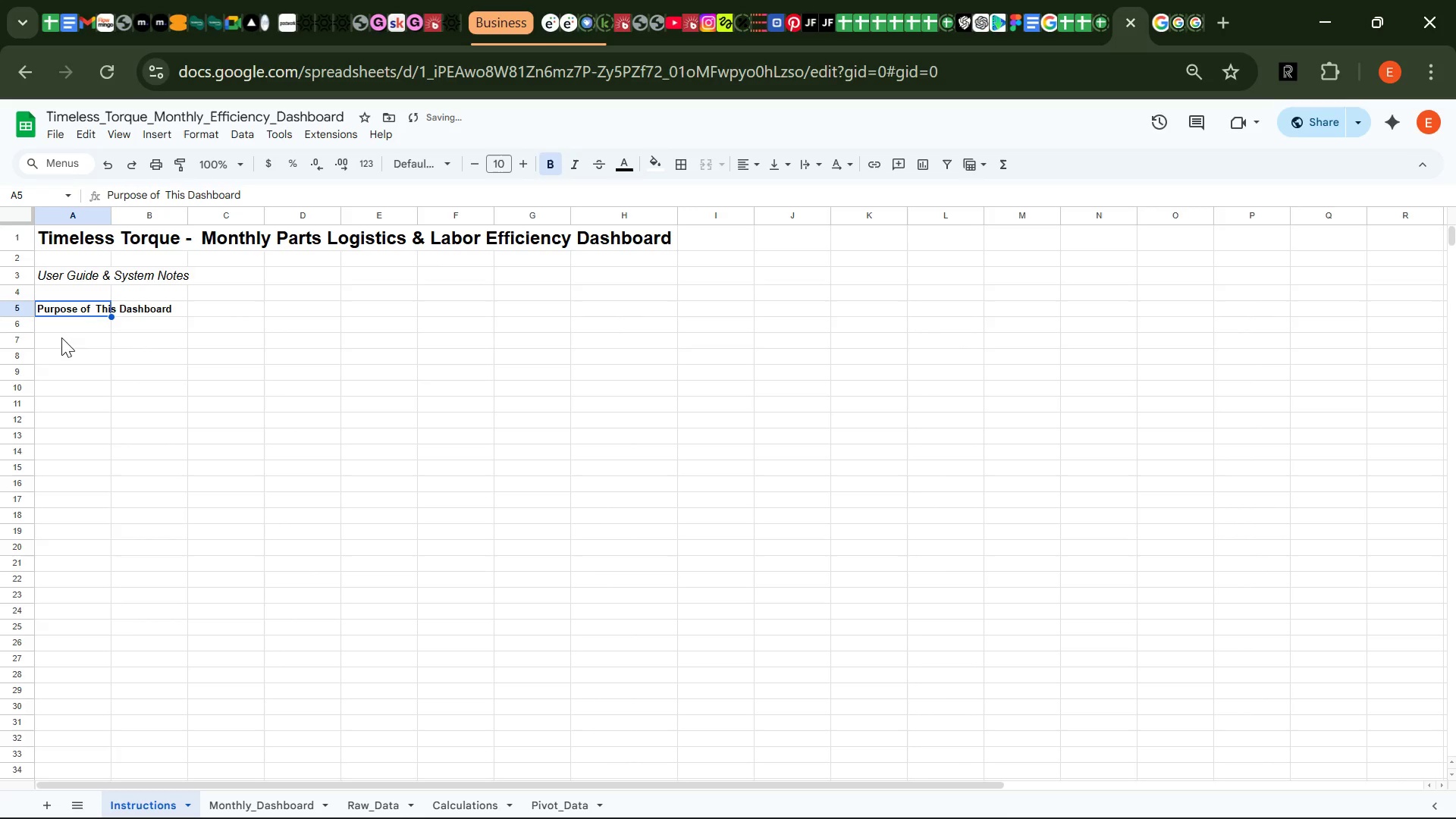 
left_click([63, 328])
 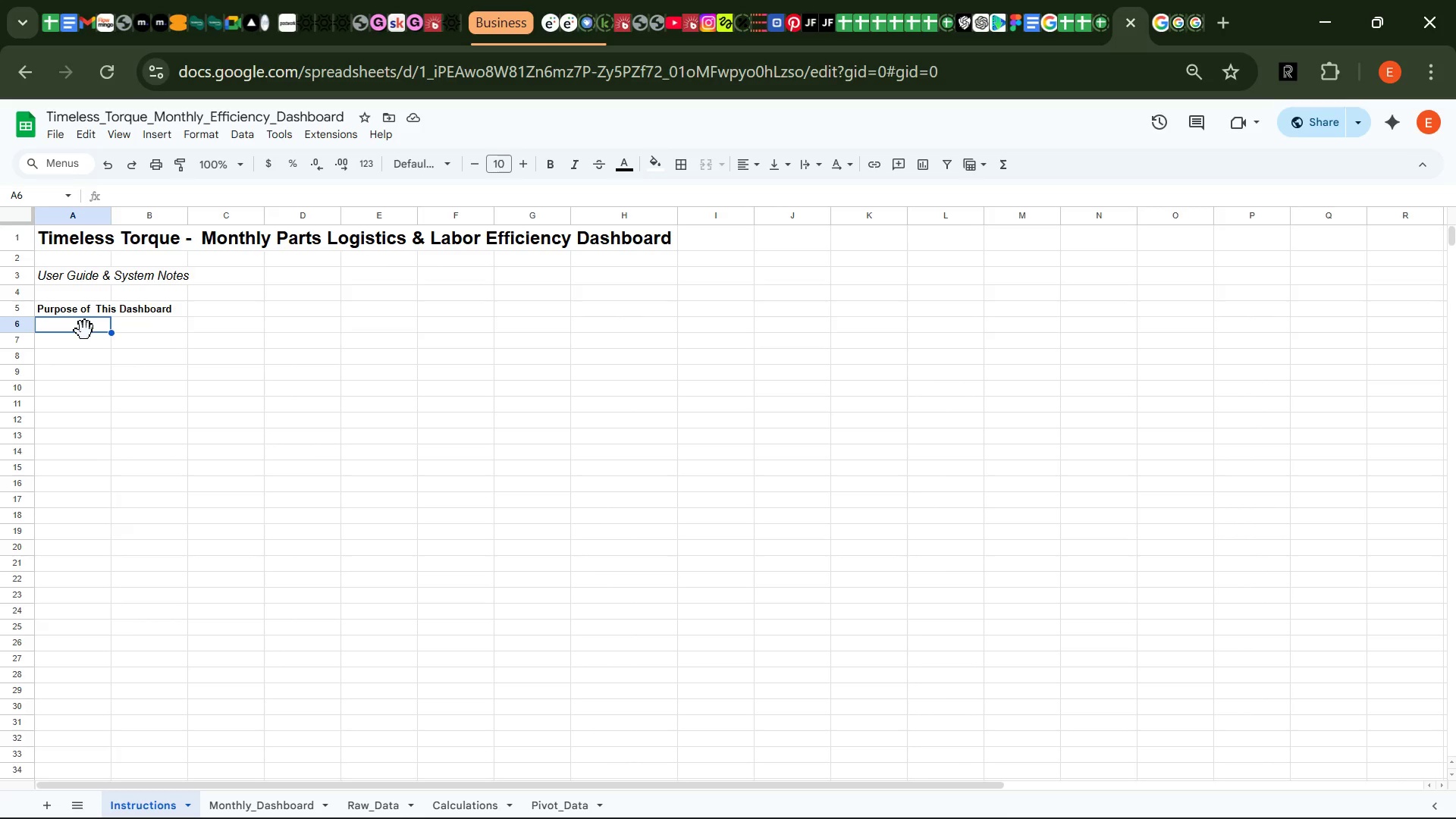 
wait(6.59)
 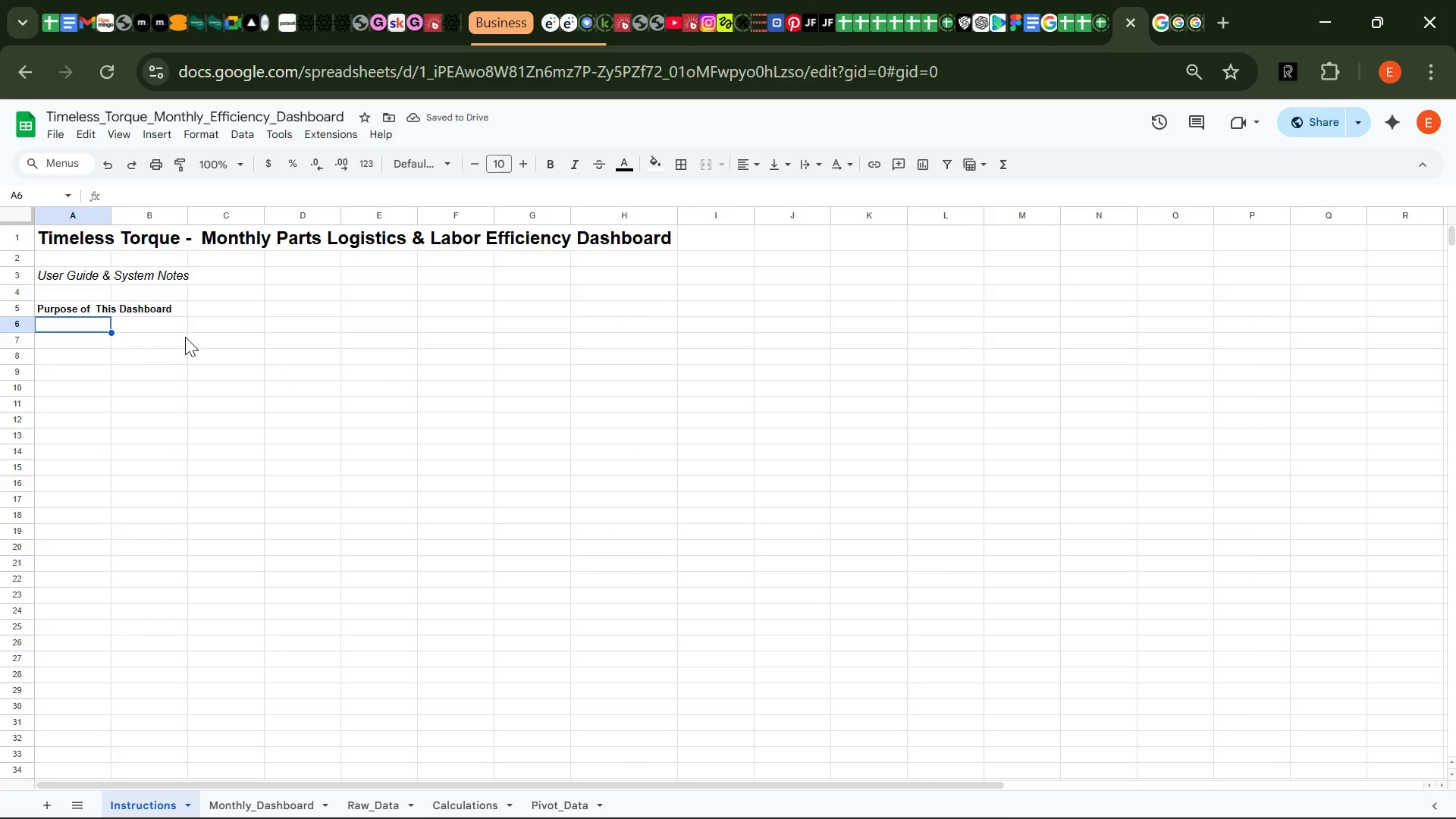 
type(This)
key(Backspace)
type(s dashboard is desin)
key(Backspace)
type(gned to help Timlesle)
key(Backspace)
key(Backspace)
key(Backspace)
key(Backspace)
key(Backspace)
type(eless Torque accurately measure technician productivity and  identify delays caused by parts sourciin)
key(Backspace)
key(Backspace)
type(ng)
 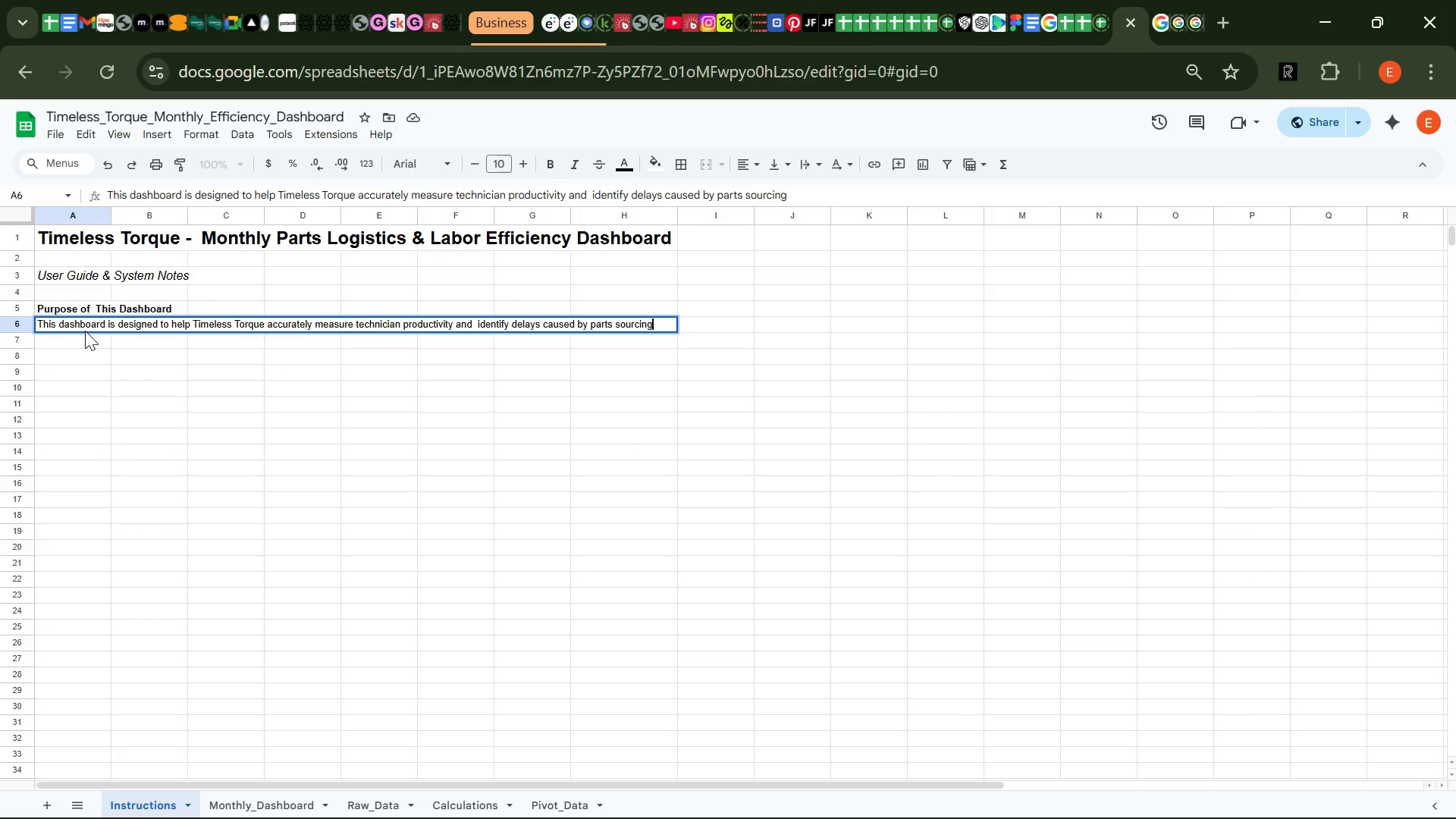 
key(Enter)
 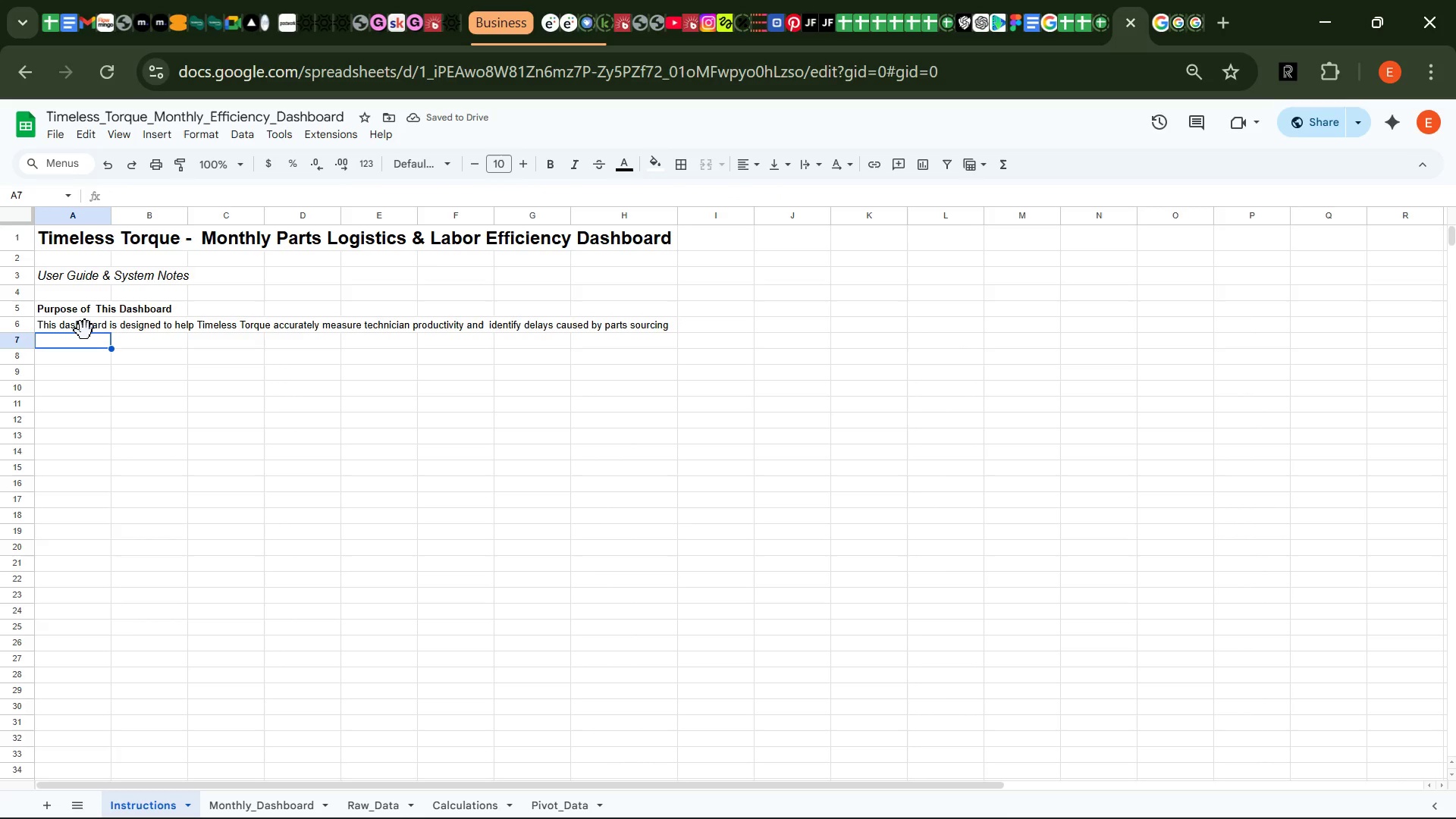 
type(Unlike standard automotie )
key(Backspace)
key(Backspace)
type(vs )
key(Backspace)
key(Backspace)
type(e sops)
key(Backspace)
key(Backspace)
key(Backspace)
type(hops, vintage e)
key(Backspace)
type(restoration projects  often ex[erience )
key(Backspace)
key(Backspace)
key(Backspace)
key(Backspace)
key(Backspace)
key(Backspace)
key(Backspace)
key(Backspace)
key(Backspace)
type(perienx)
key(Backspace)
type(ce  exted)
key(Backspace)
type(nded waiting periods for rare or international parts. T)
key(Backspace)
key(Backspace)
key(Backspace)
type(. This system s)
key(Backspace)
 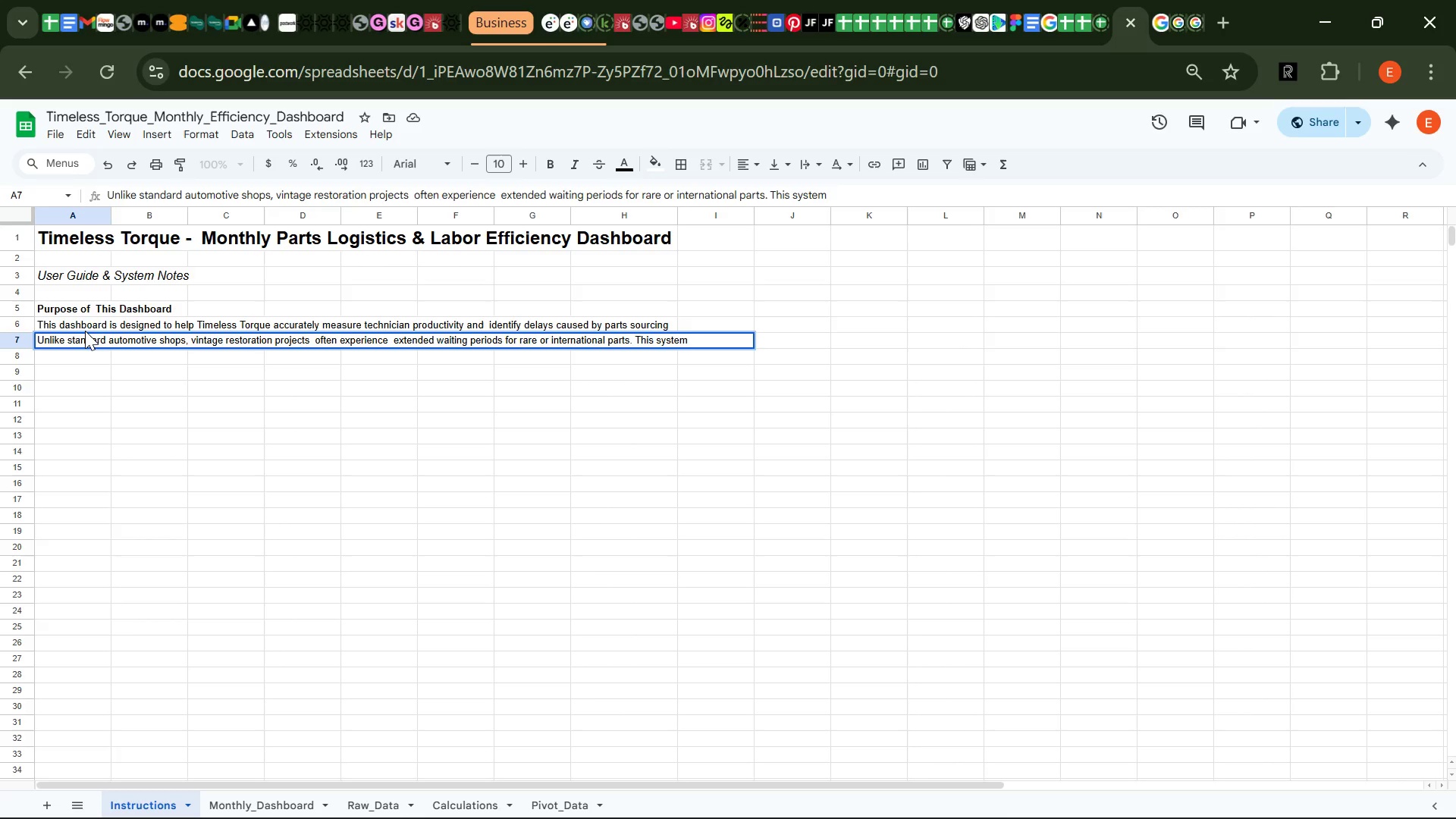 
wait(6.31)
 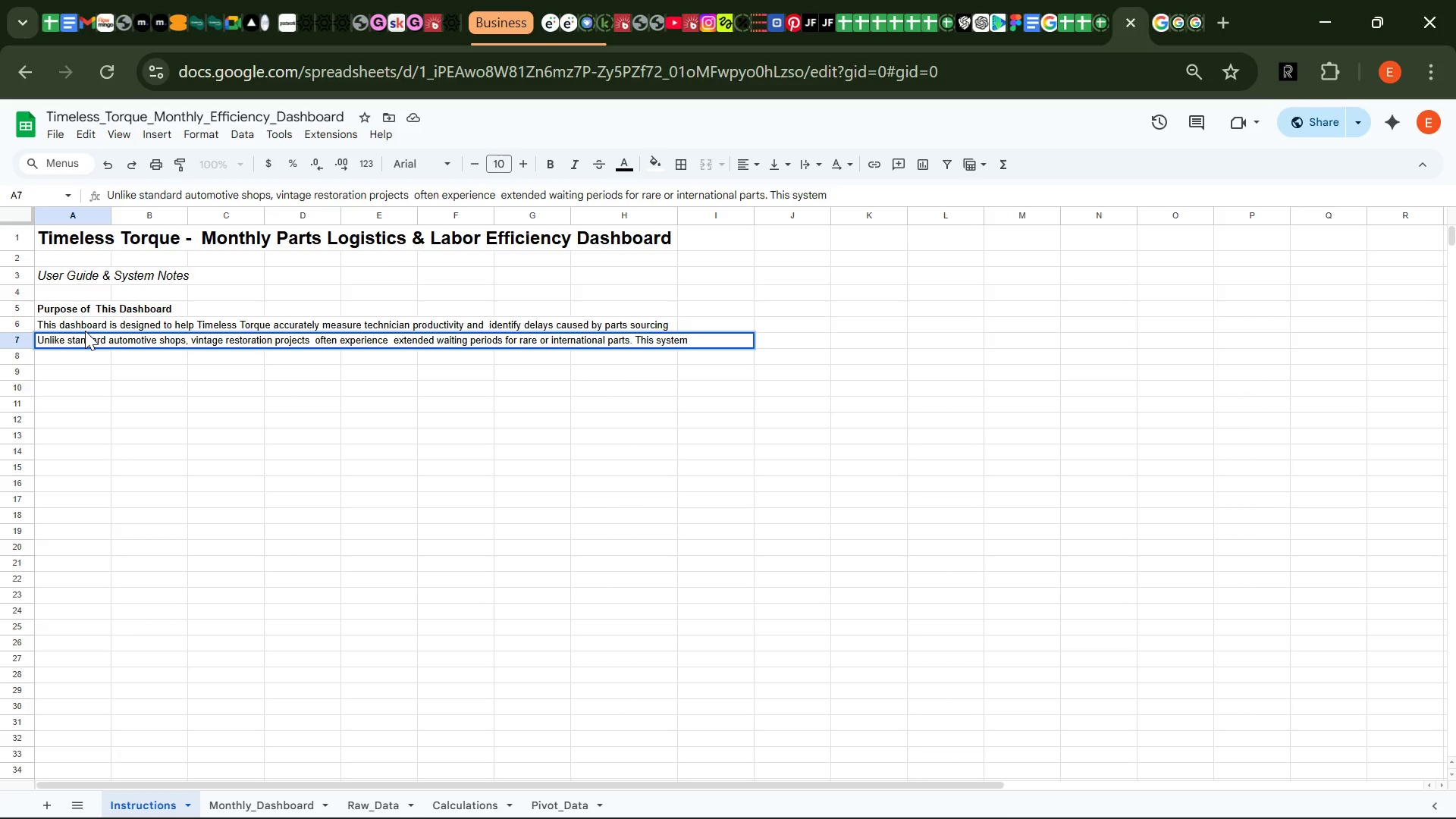 
type( separates:)
 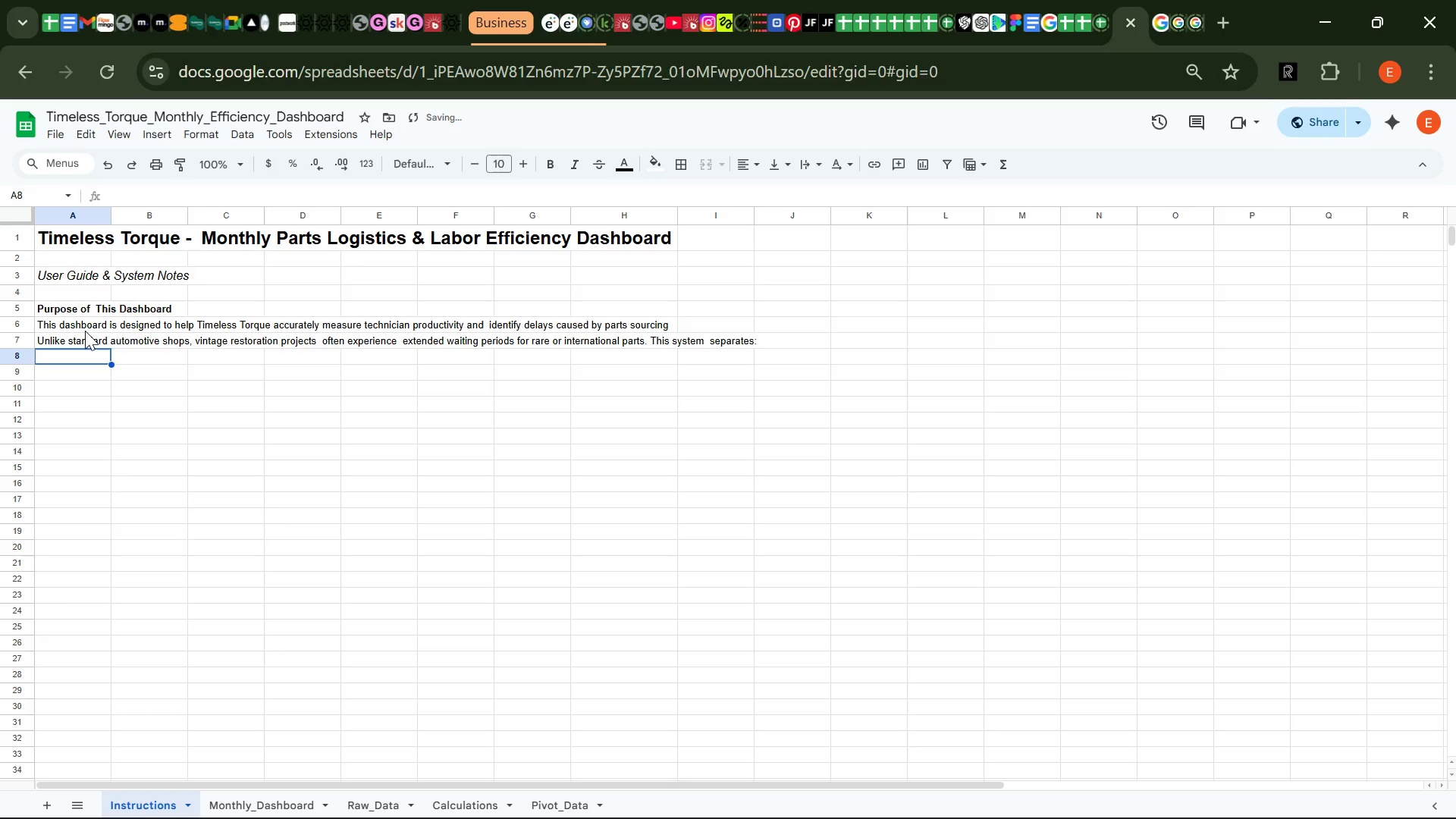 
 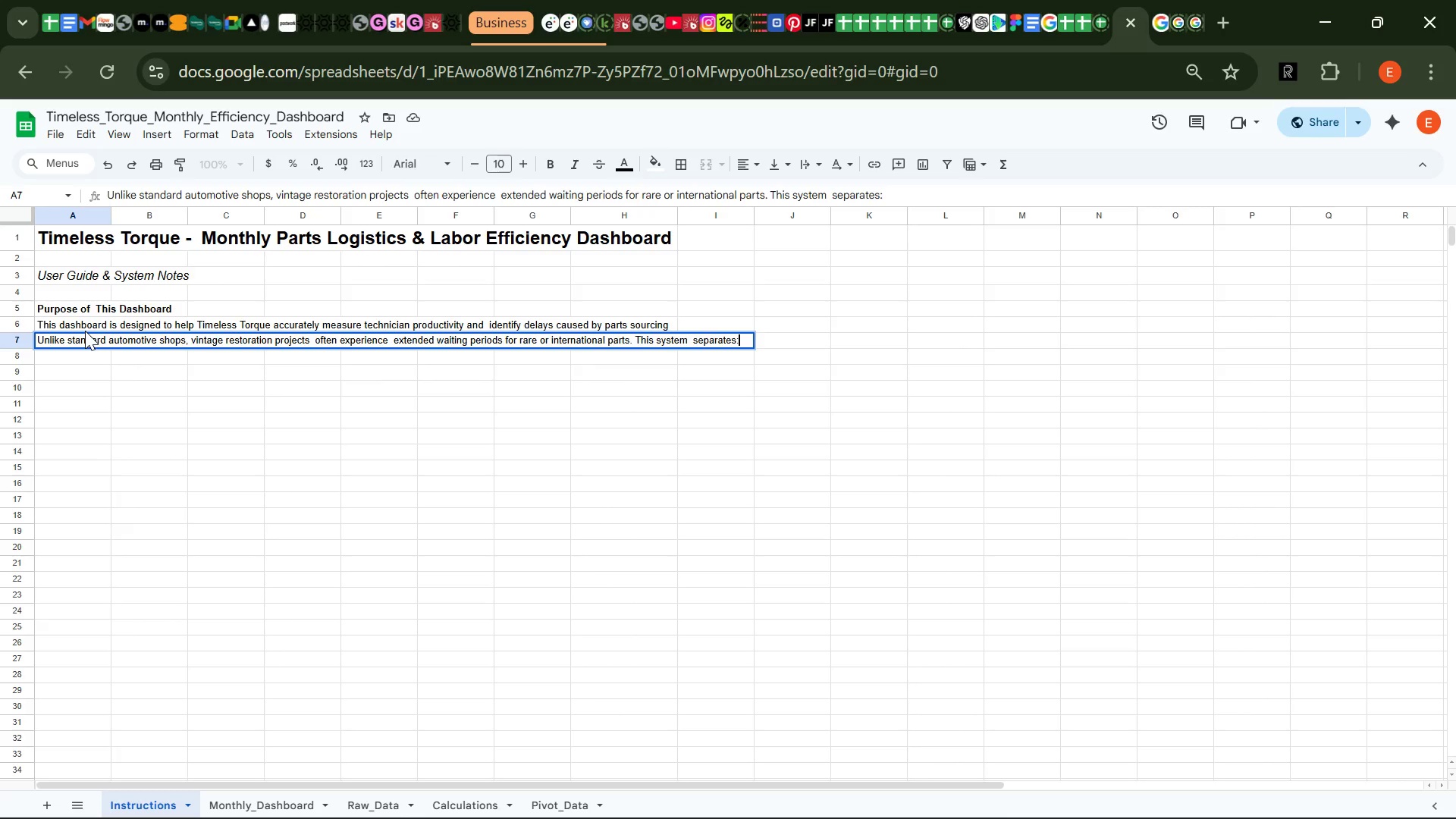 
key(Enter)
 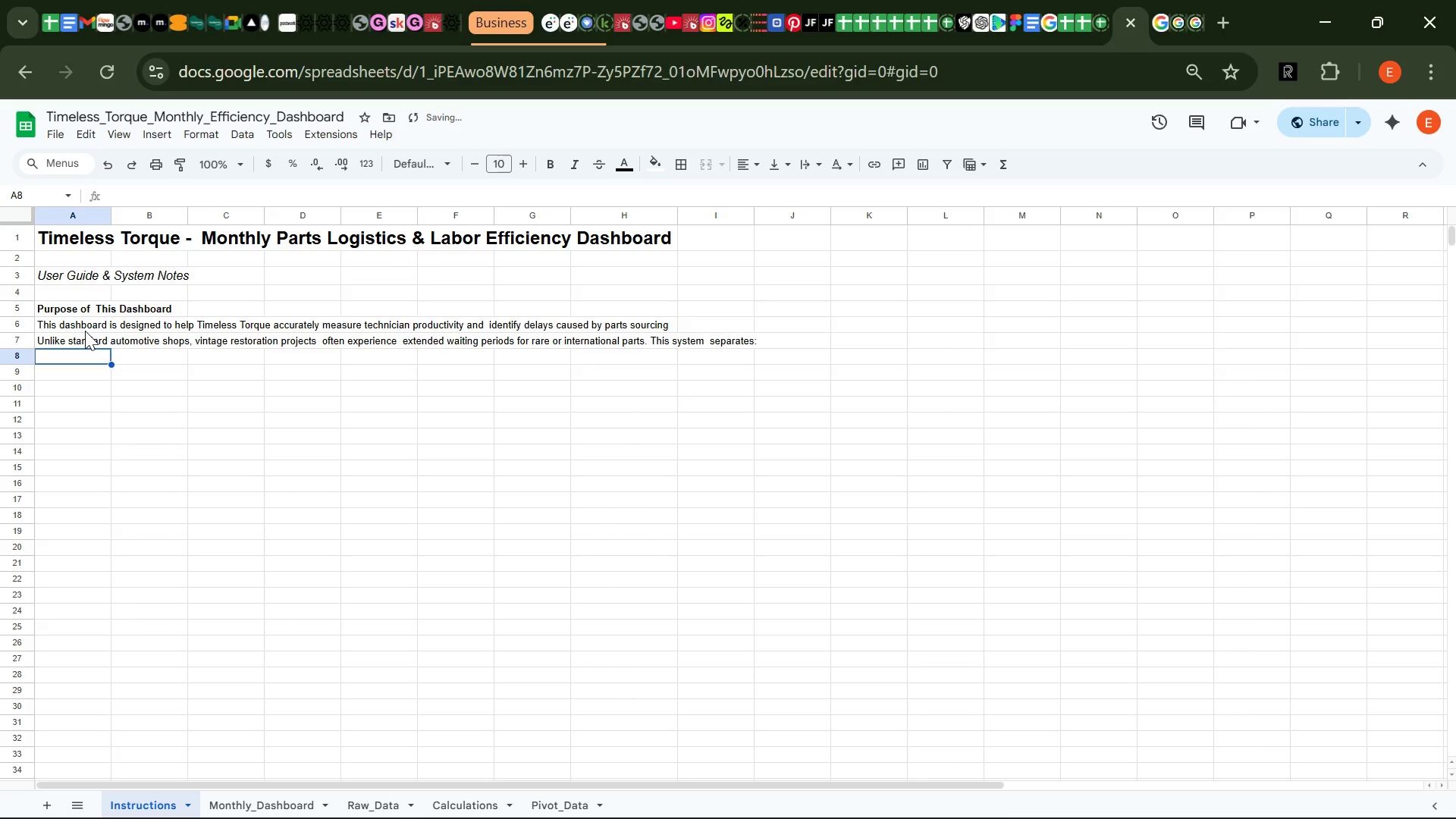 
type(- Acr)
key(Backspace)
type(tive shops)
key(Backspace)
key(Backspace)
key(Backspace)
key(Backspace)
key(Backspace)
type( Shop Time)
key(Backspace)
type(e ("Wreen)
key(Backspace)
key(Backspace)
type(c)
key(Backspace)
type(nch Time") - Dats when technicians are actively working on a job)
 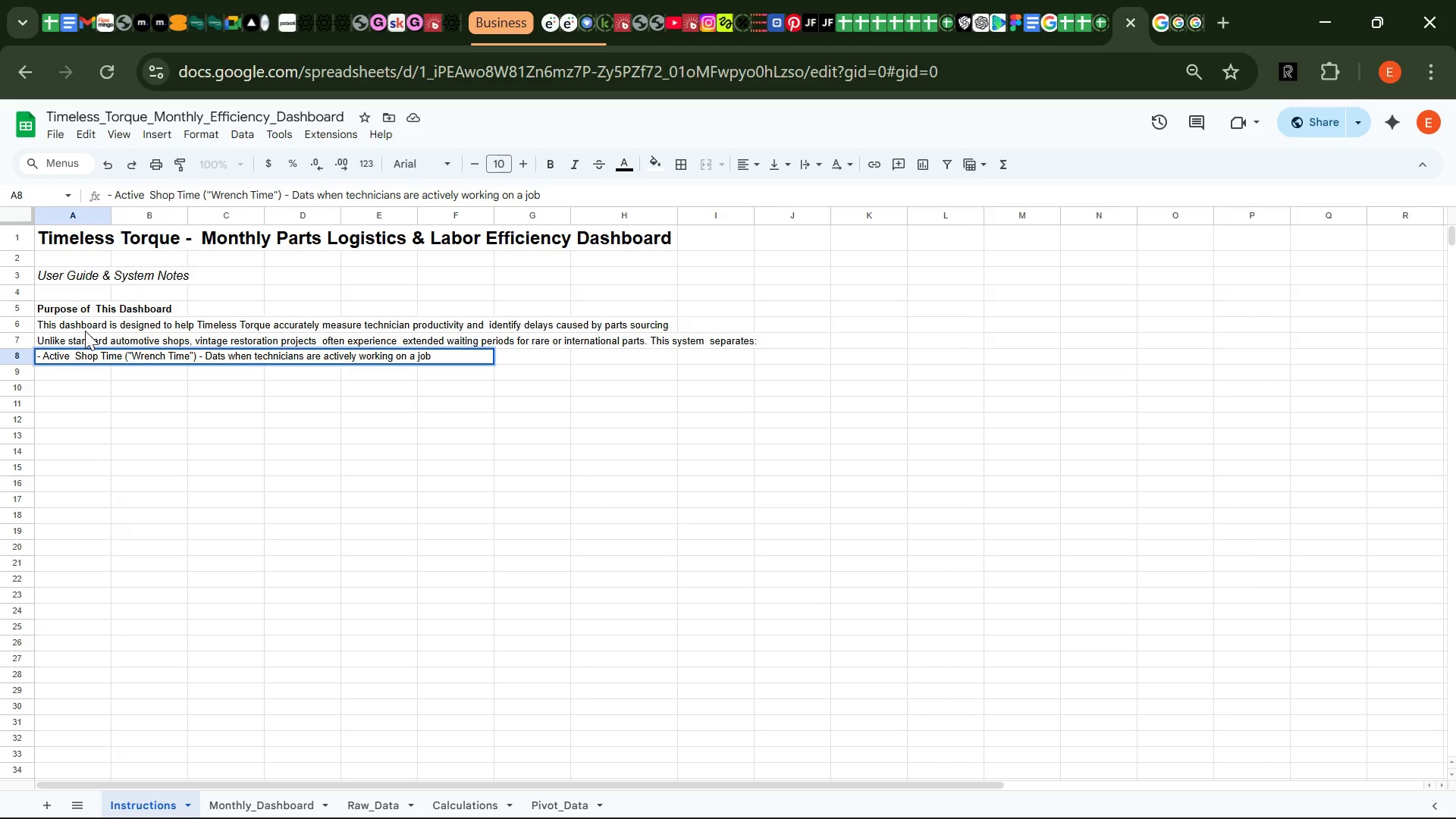 
key(Enter)
 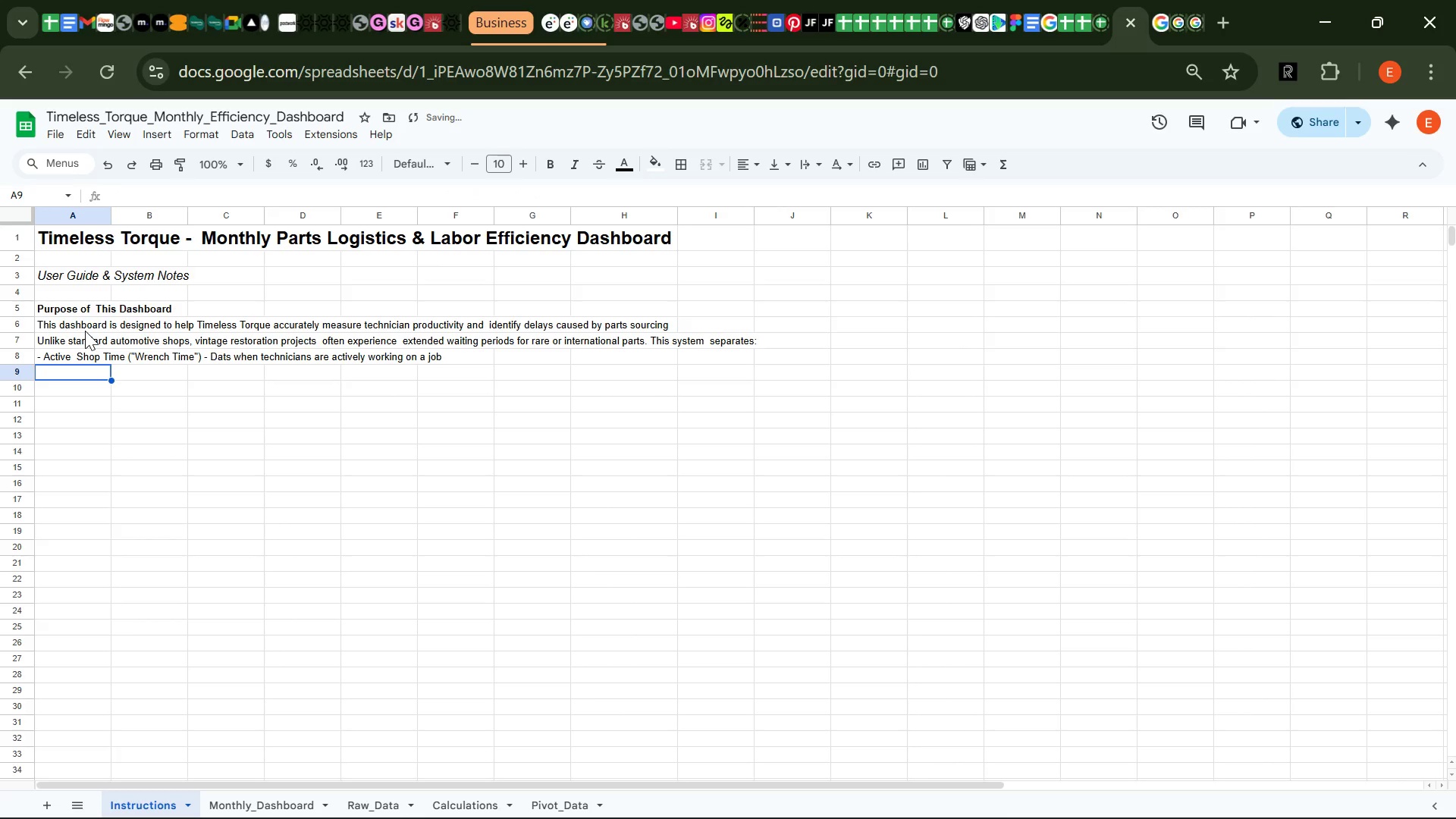 
type(- Sa)
key(Backspace)
type(tall Time -  days lost waiting for parts to arrive.)
 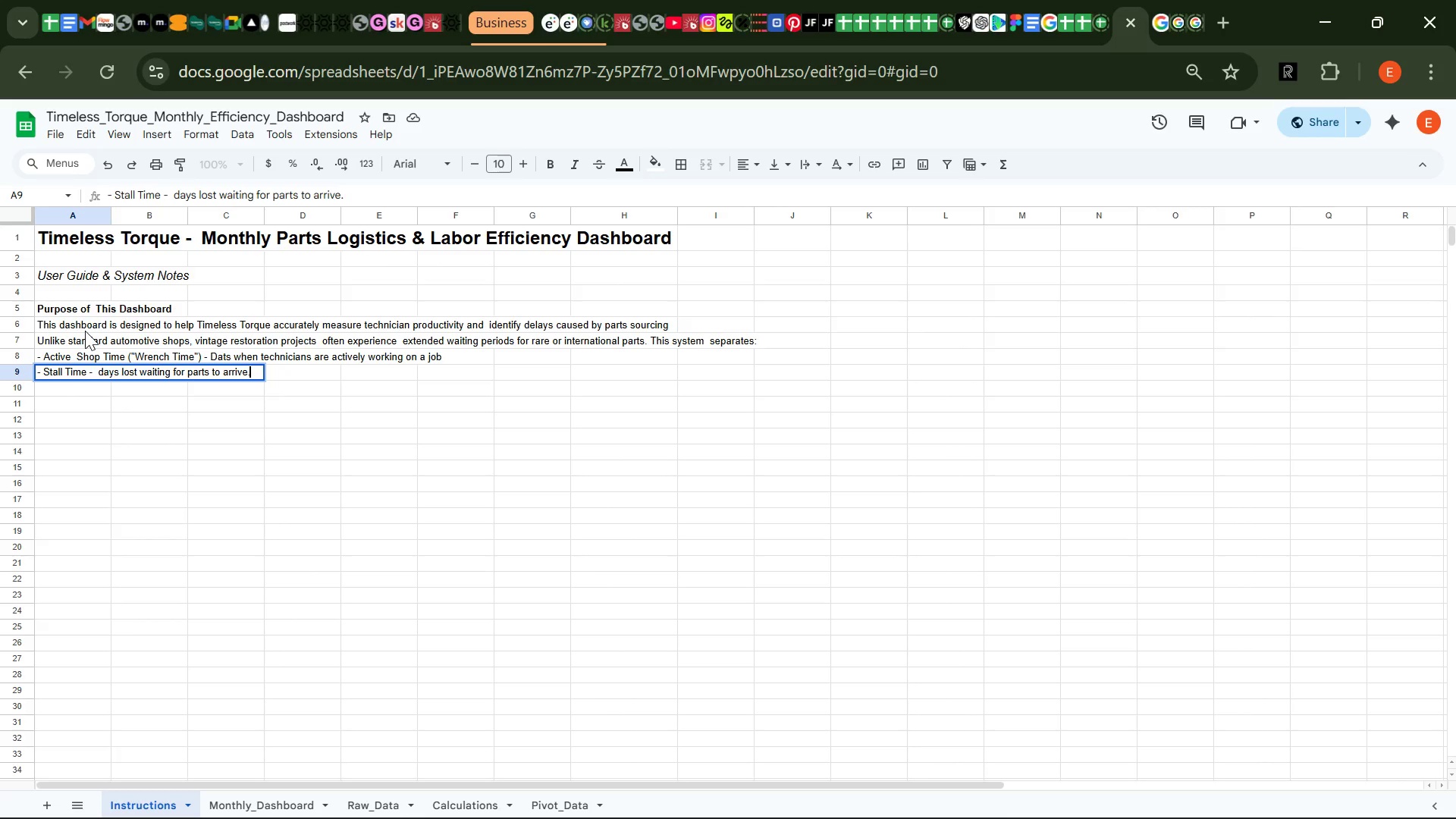 
key(Enter)
 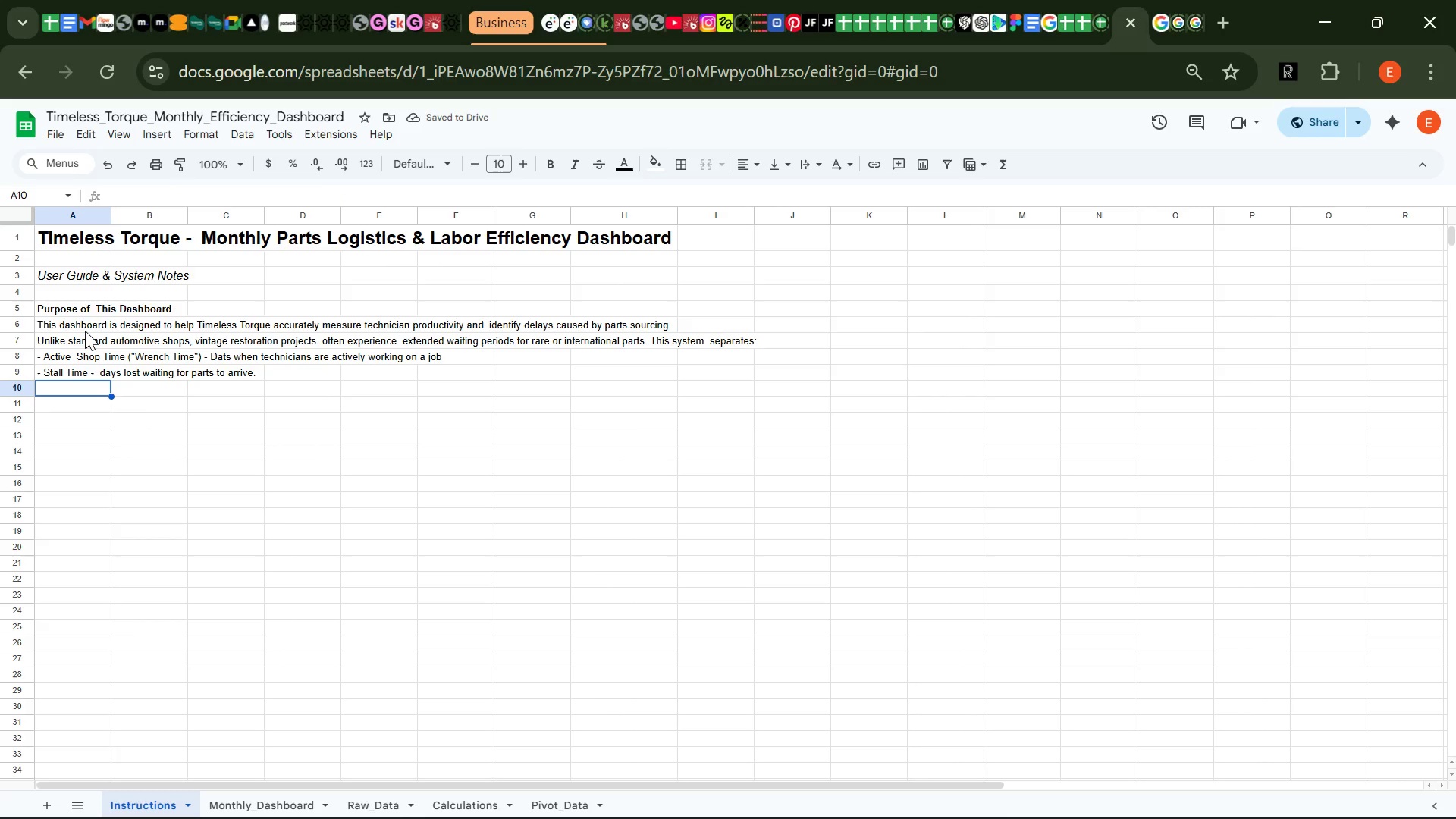 
key(Enter)
 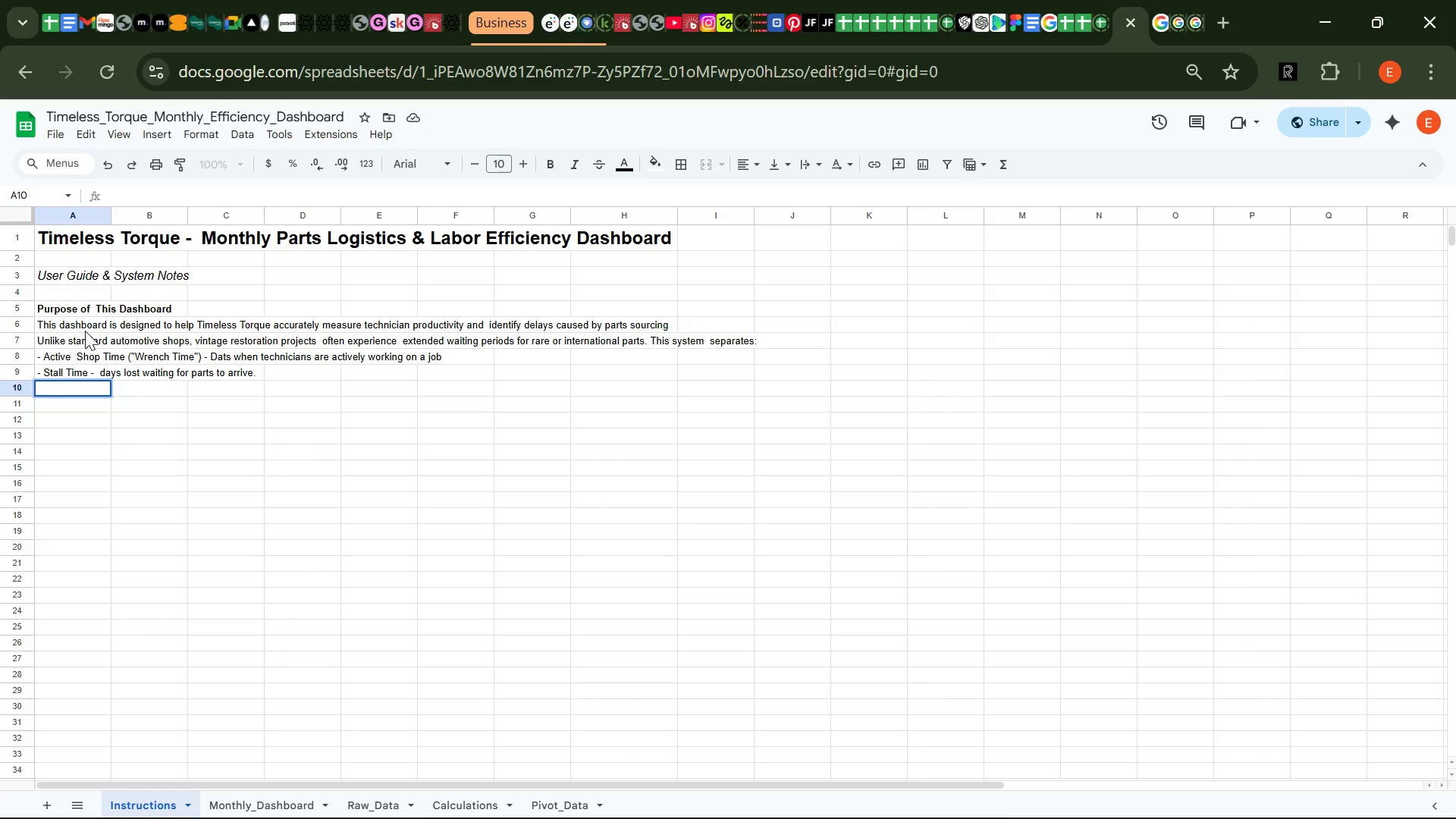 
key(Enter)
 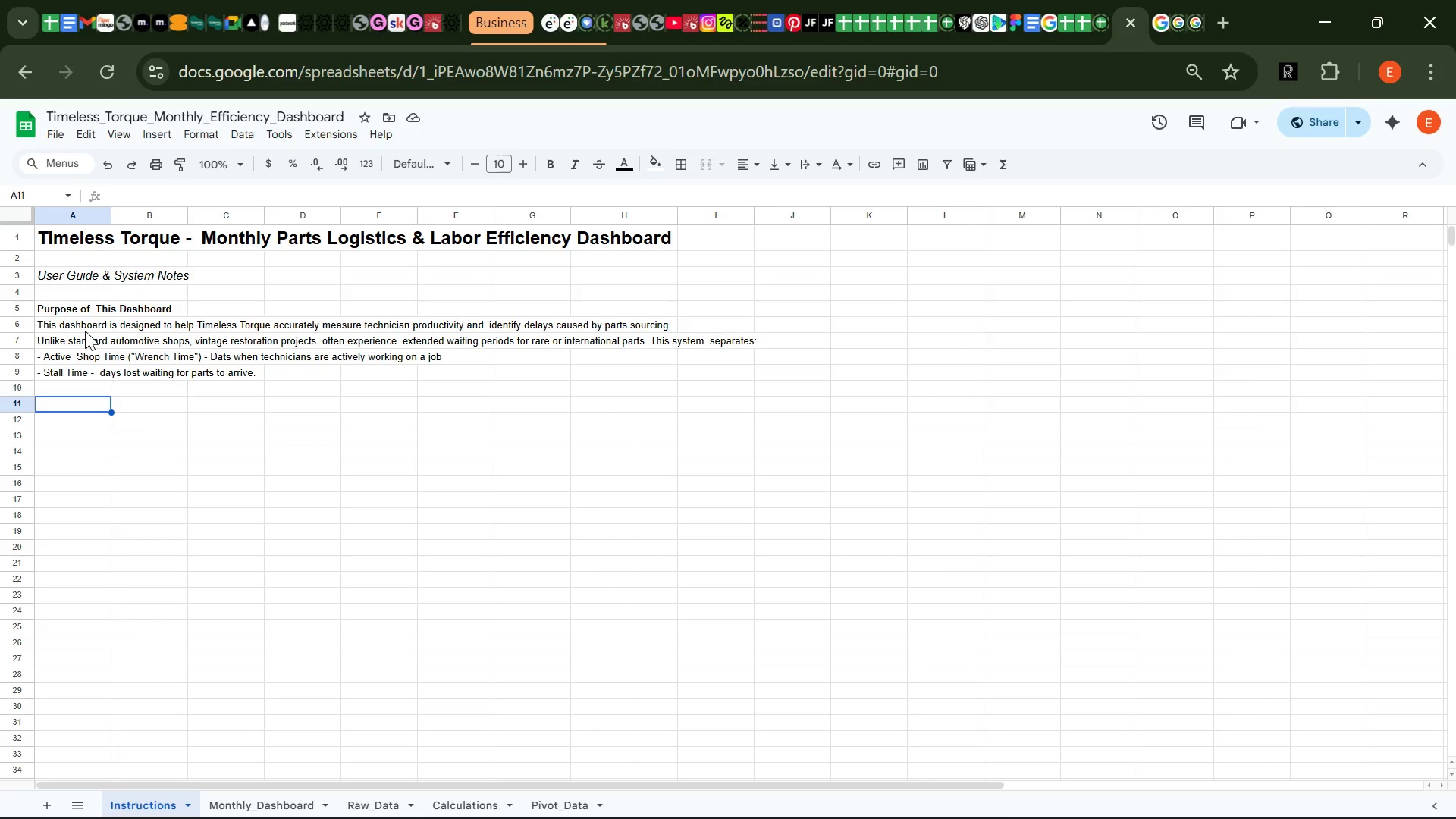 
type(Bt)
key(Backspace)
type(y separating )
 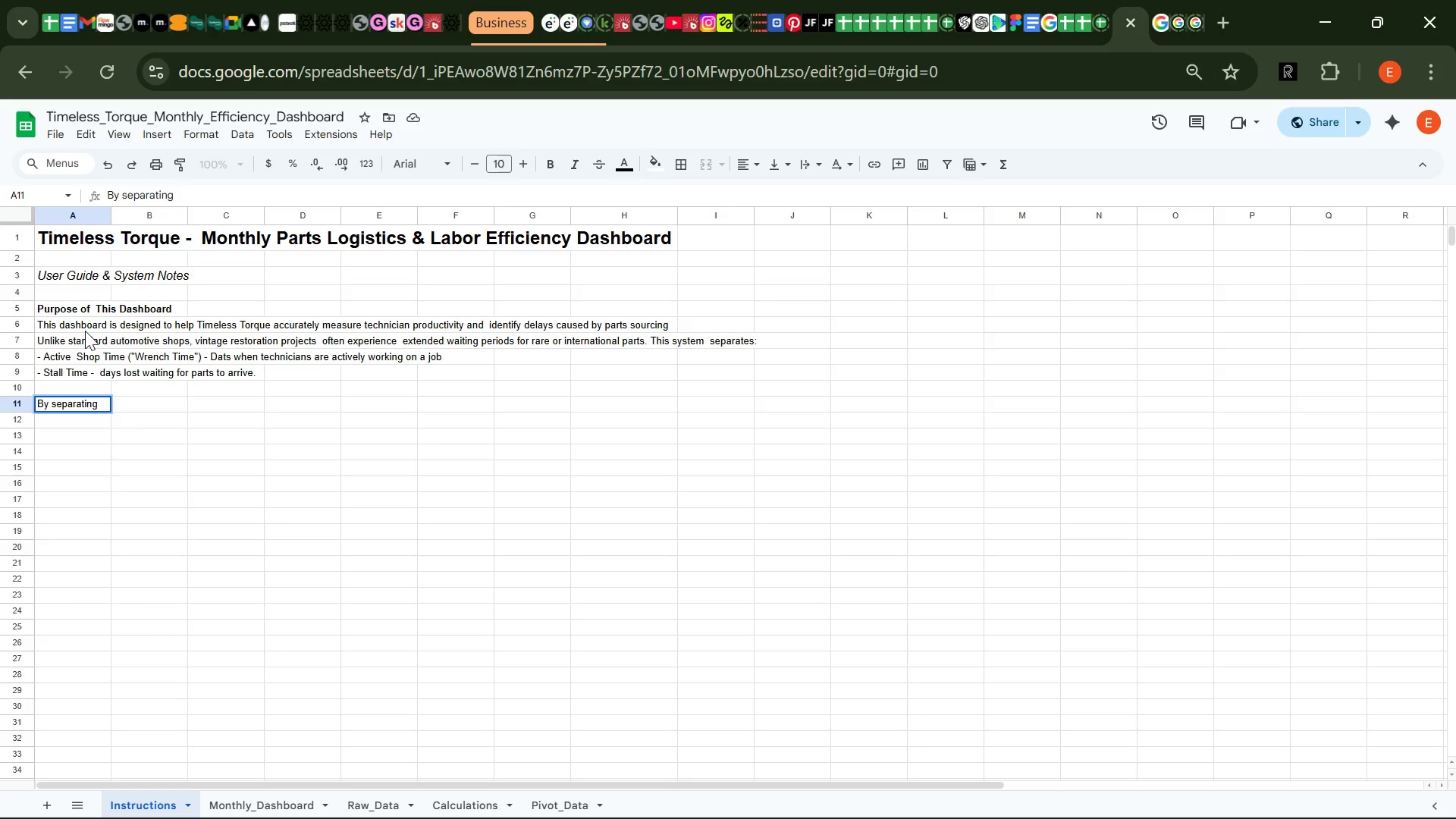 
type( these two, management can fairly assess tachnician performance while also identifying vendors or supply chains that causse )
key(Backspace)
key(Backspace)
key(Backspace)
type(e project delays.)
 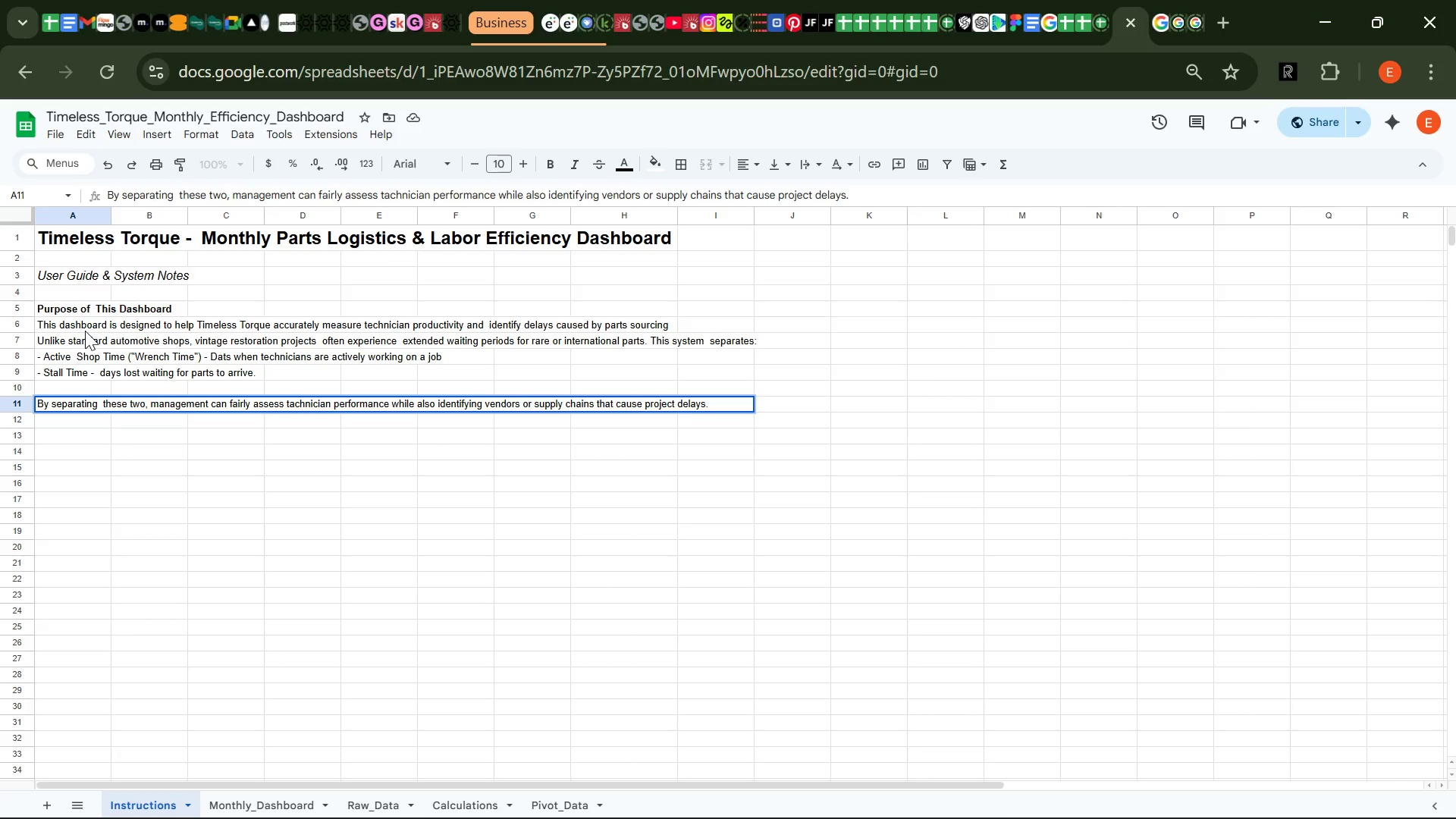 
key(Enter)
 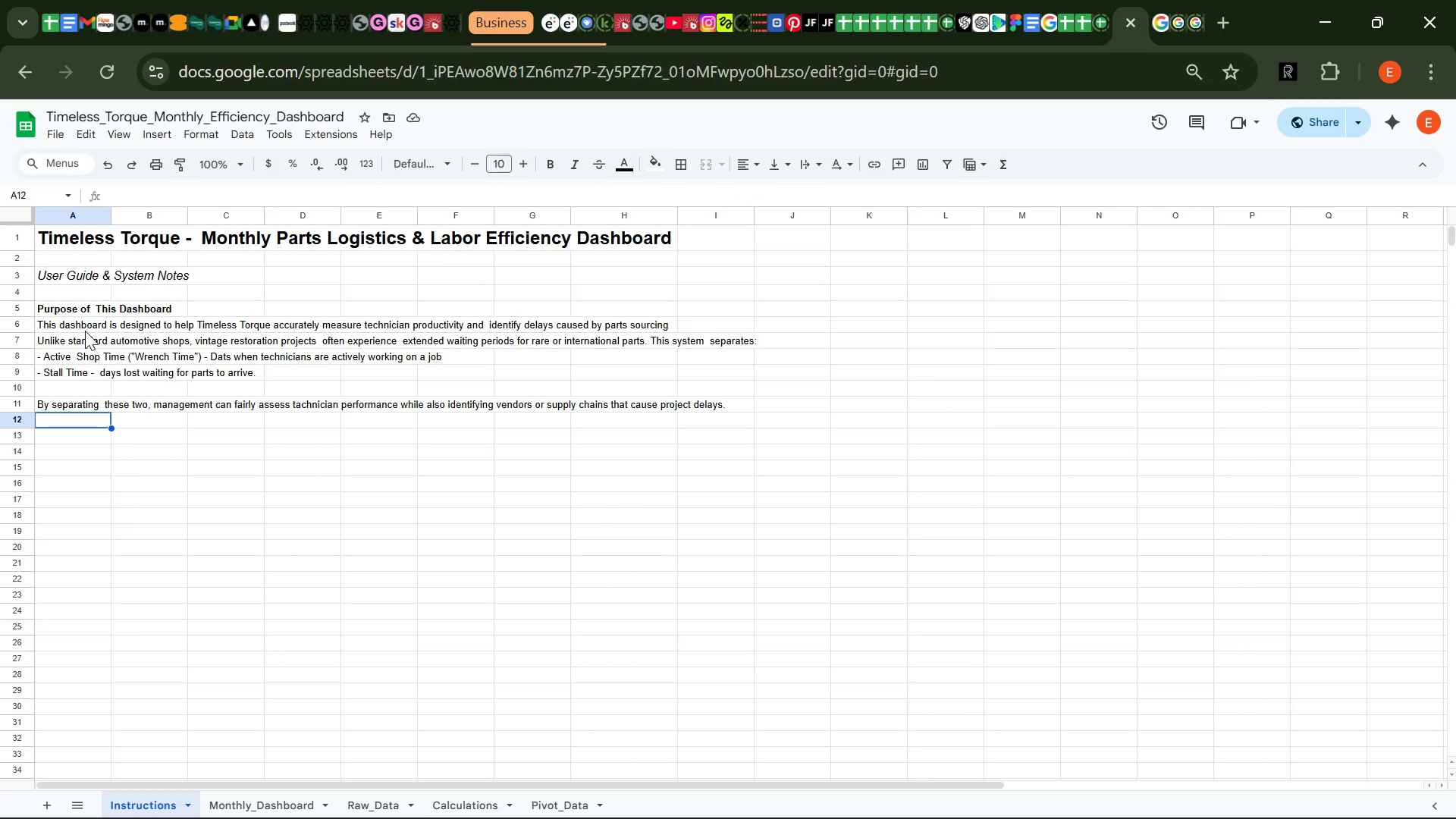 
wait(14.58)
 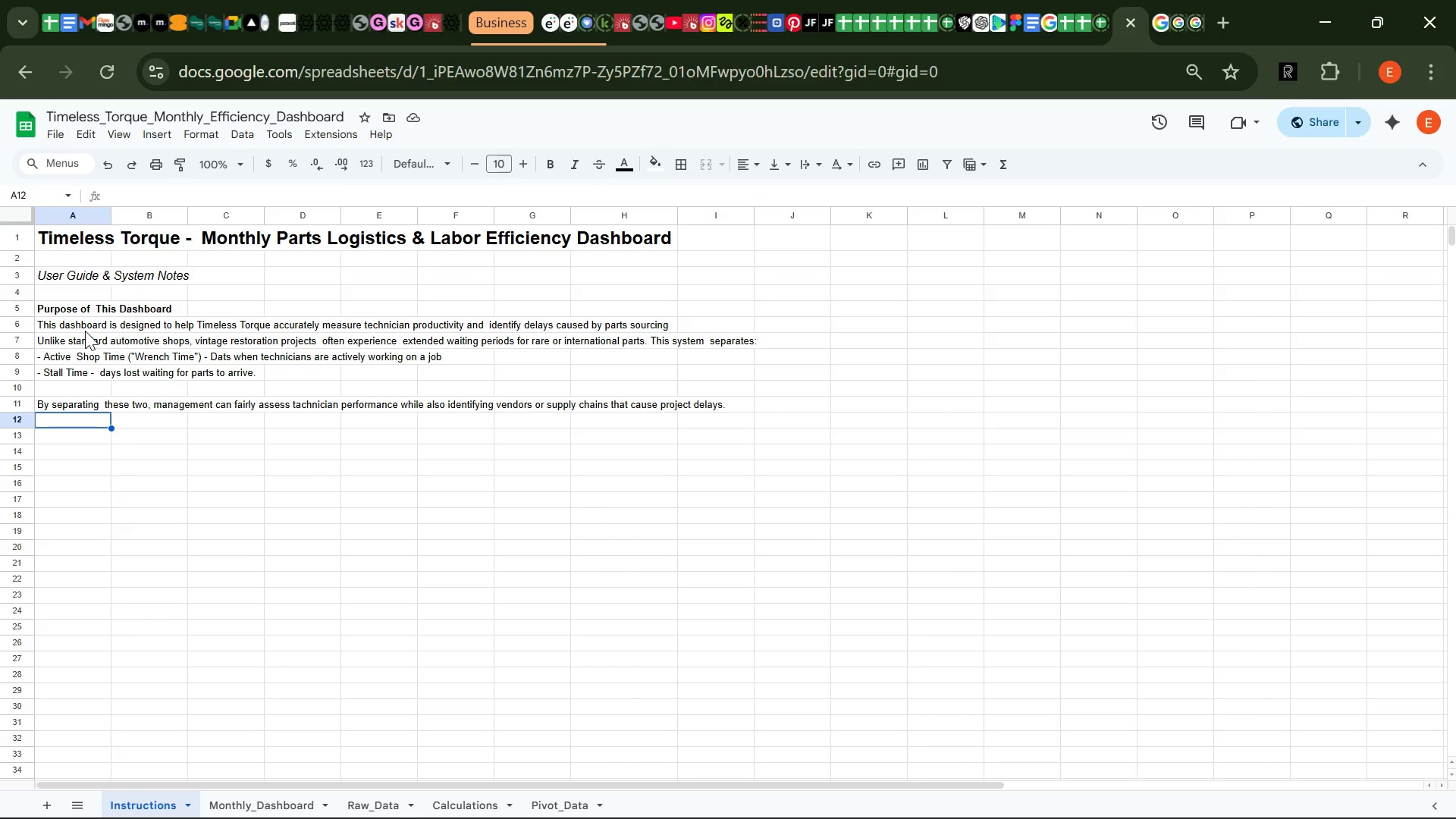 
mouse_move([1003, 774])
 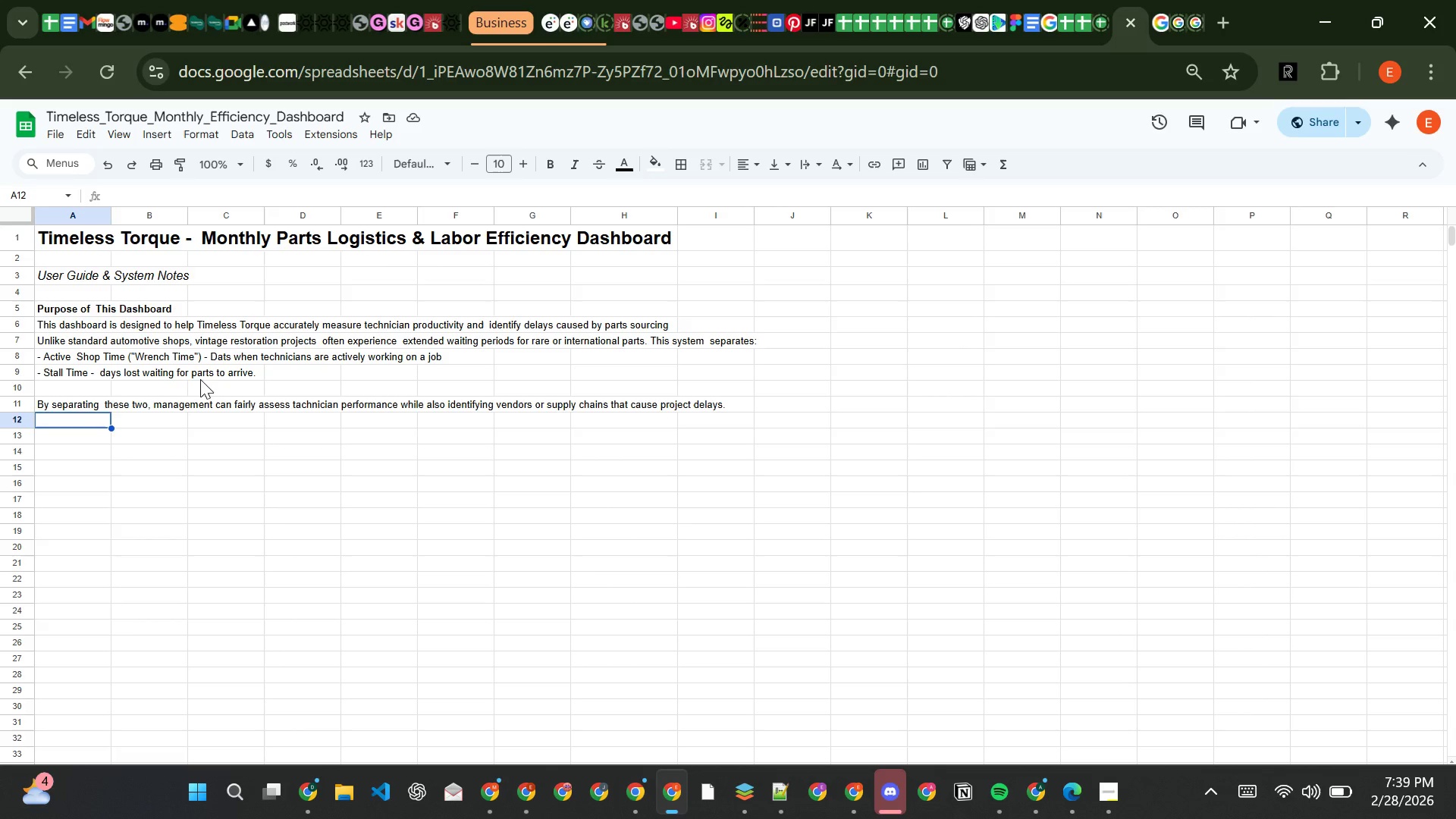 
left_click([91, 441])
 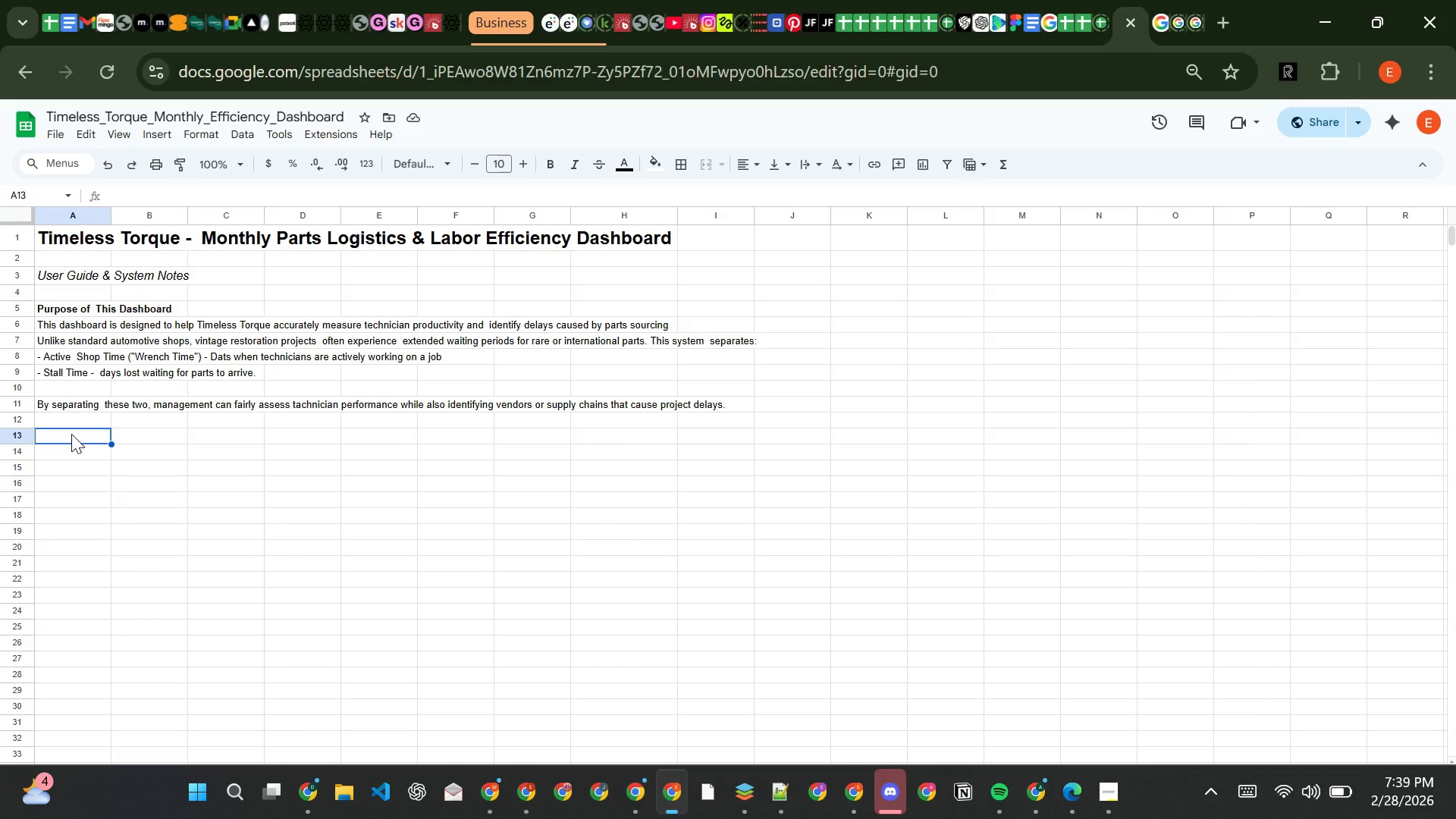 
wait(10.73)
 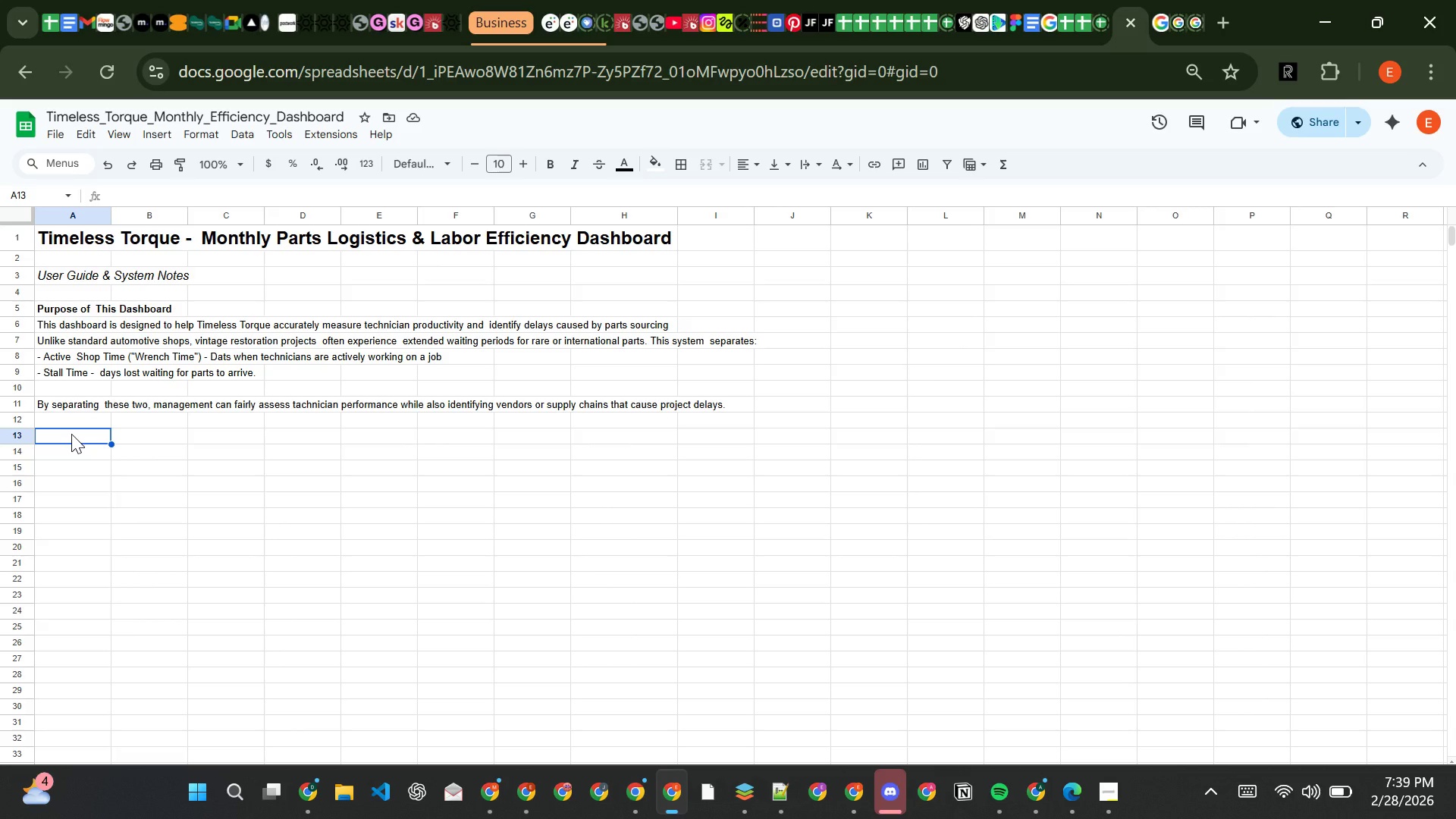 
left_click([61, 410])
 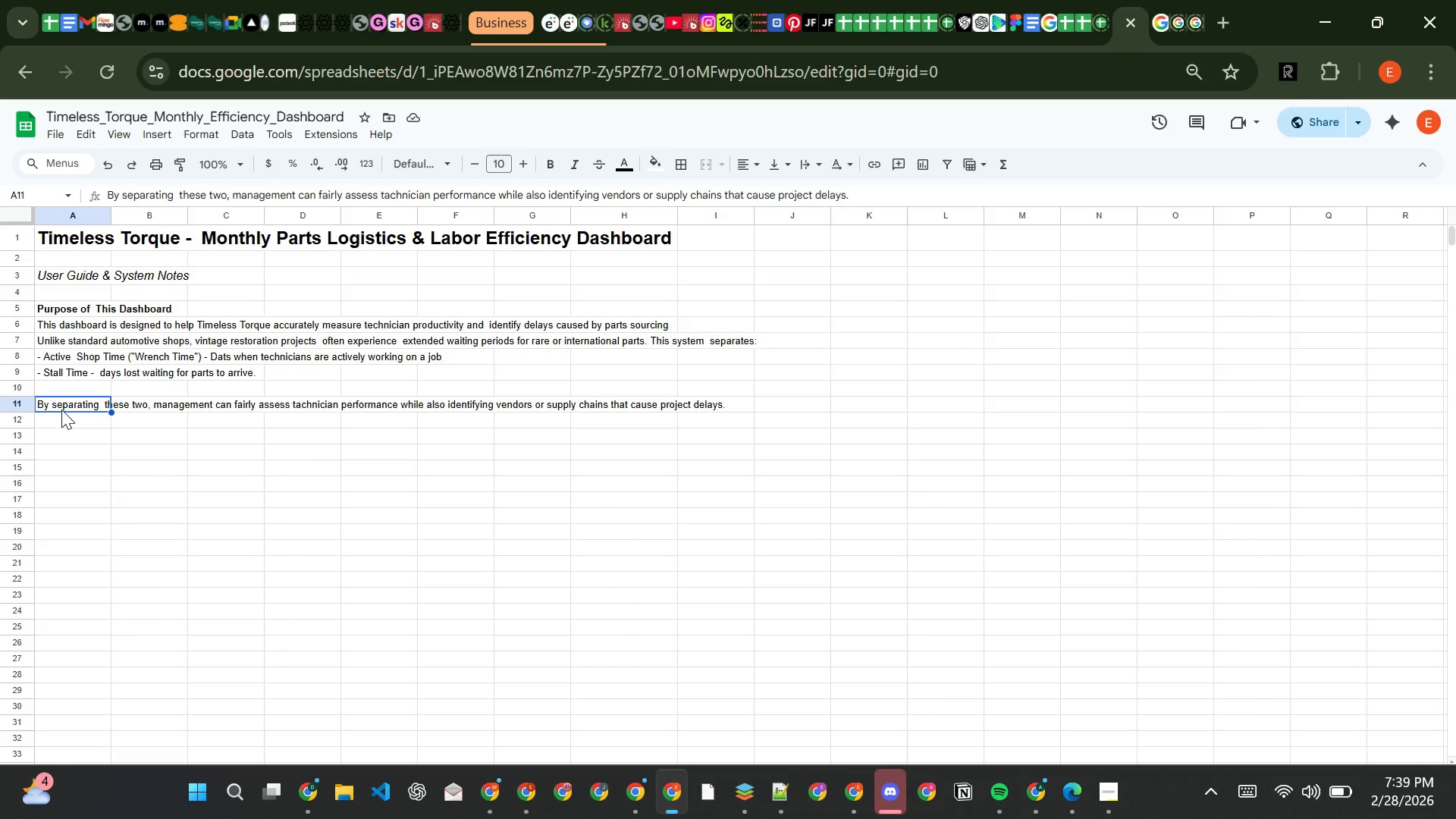 
key(Control+X)
 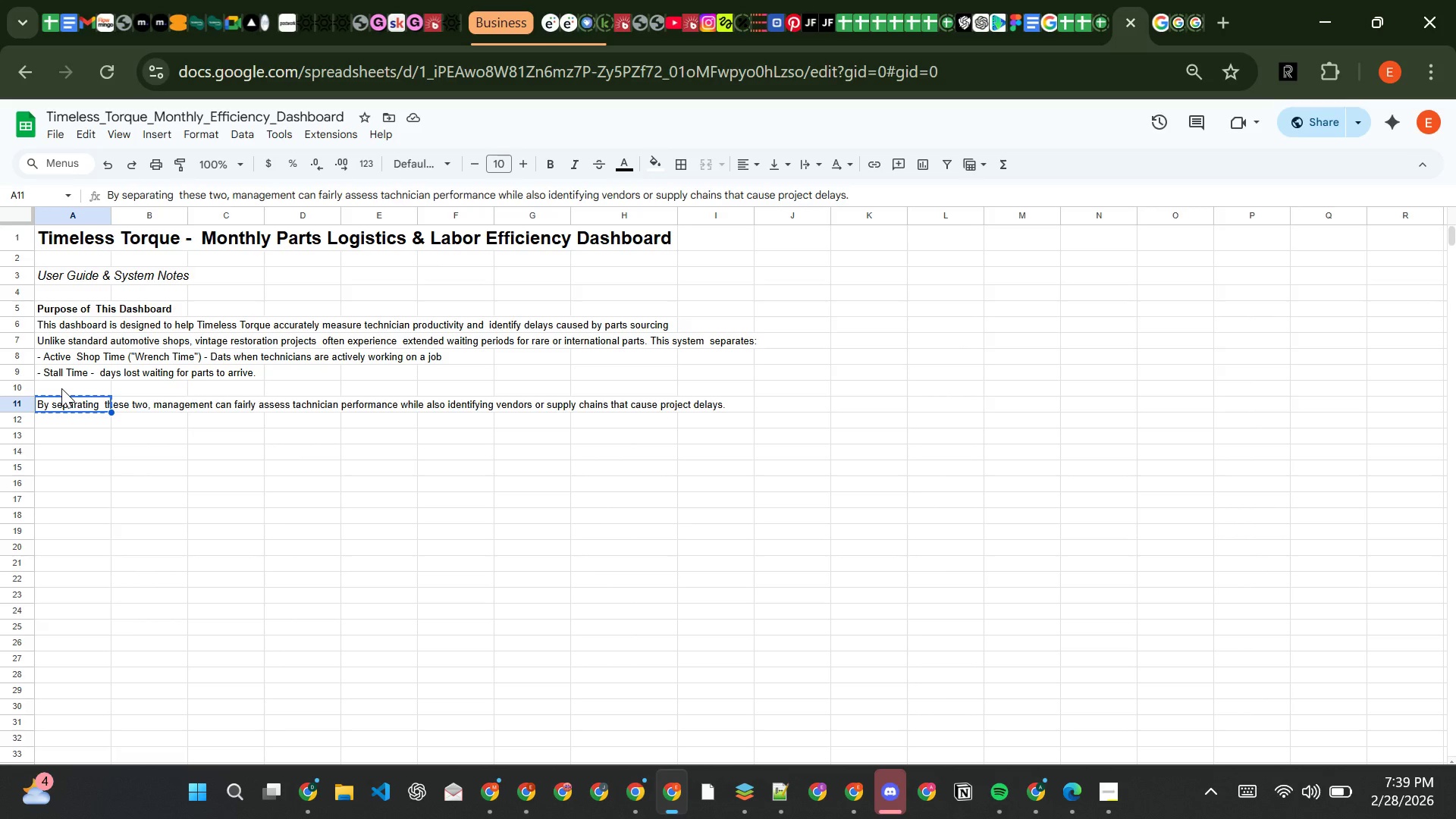 
left_click([61, 388])
 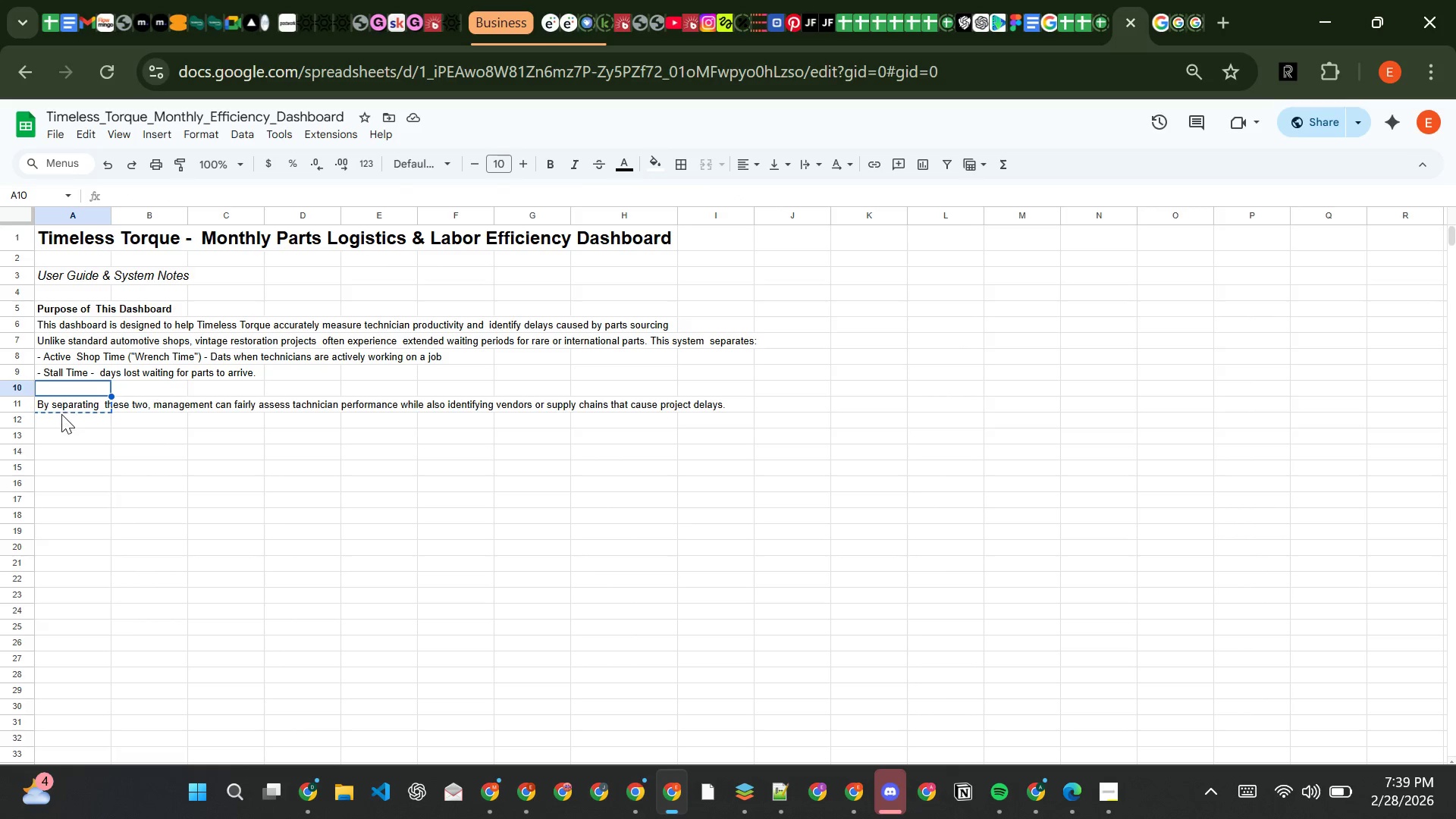 
left_click([61, 418])
 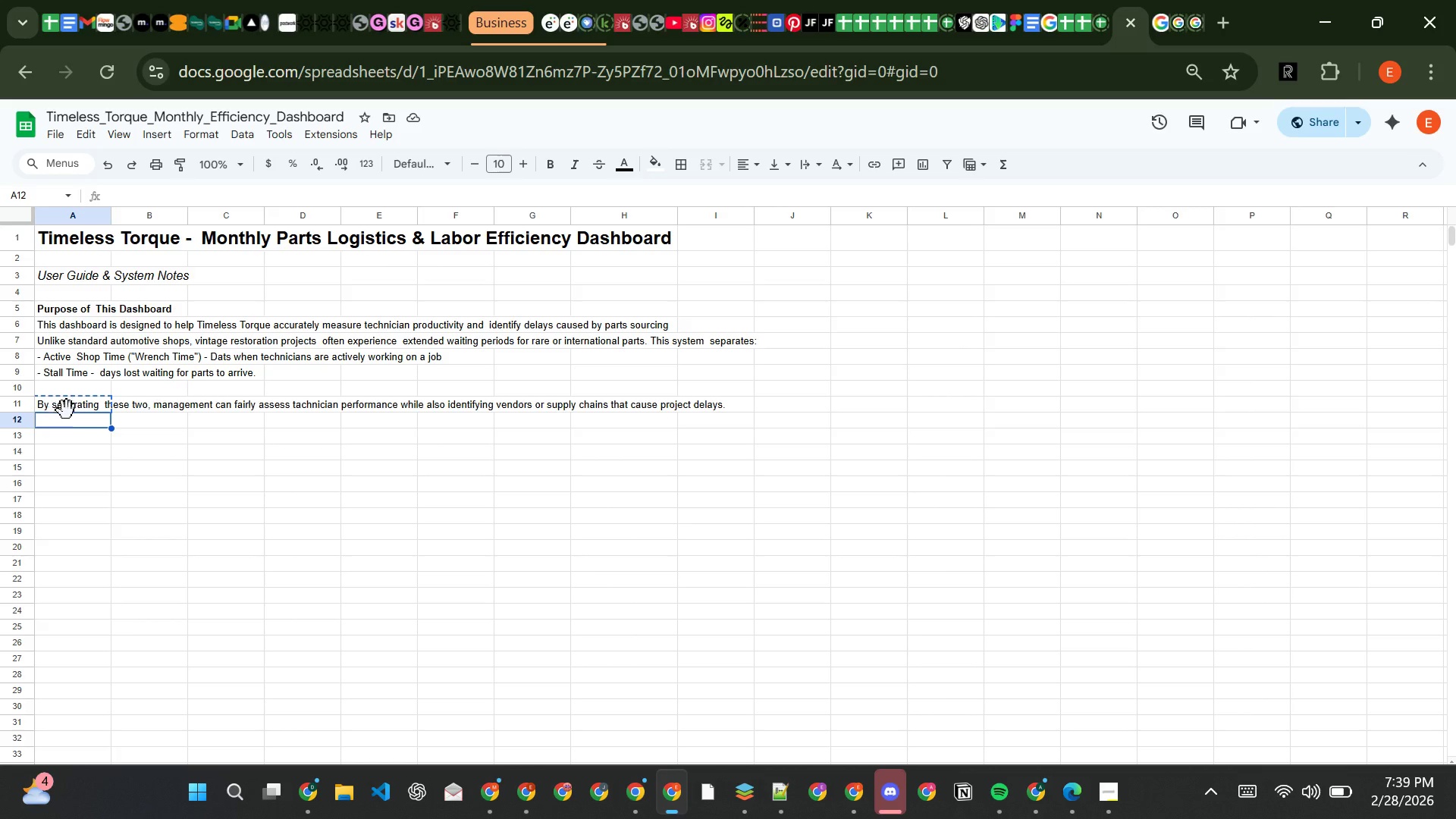 
left_click([69, 406])
 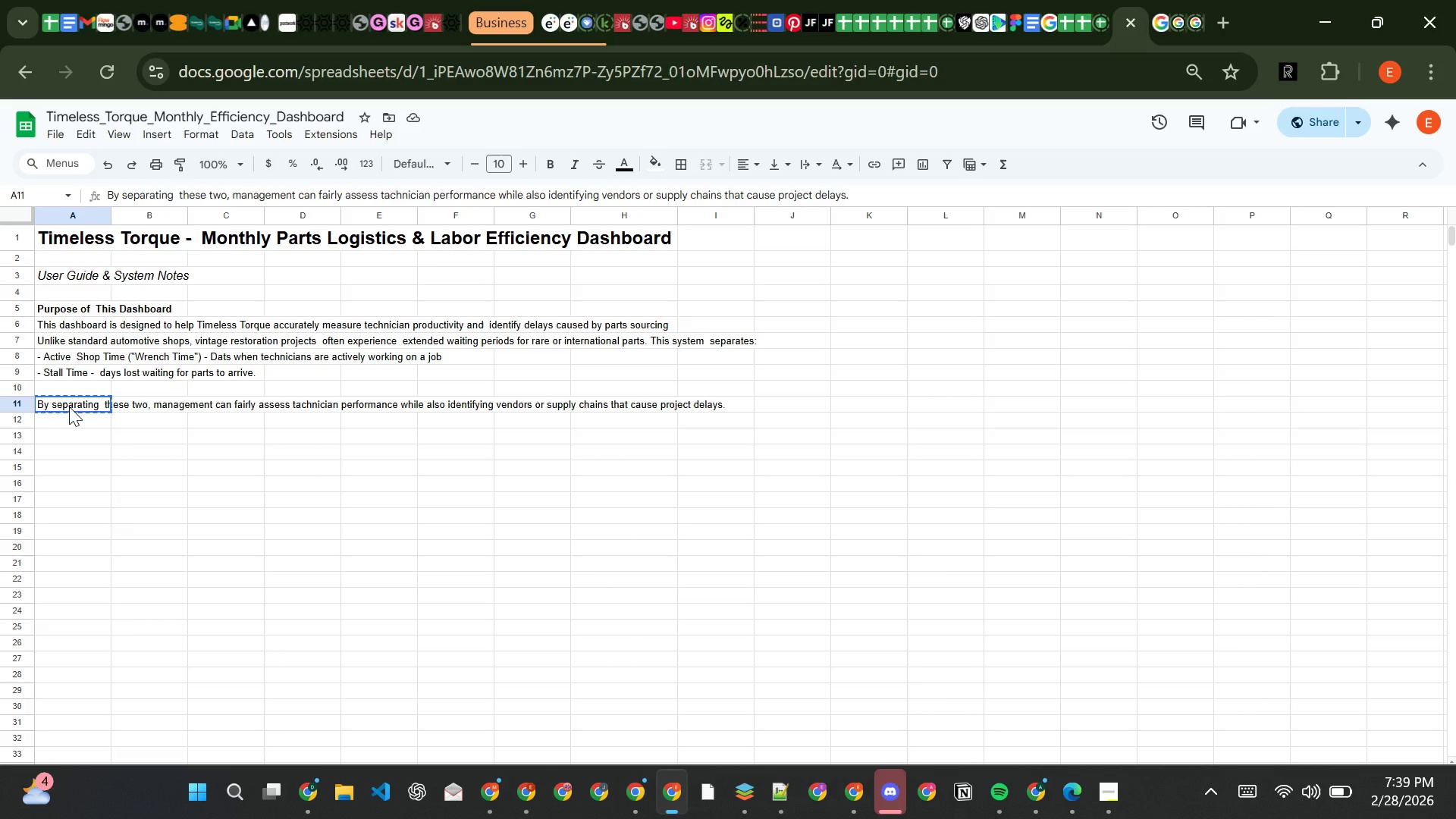 
key(Control+V)
 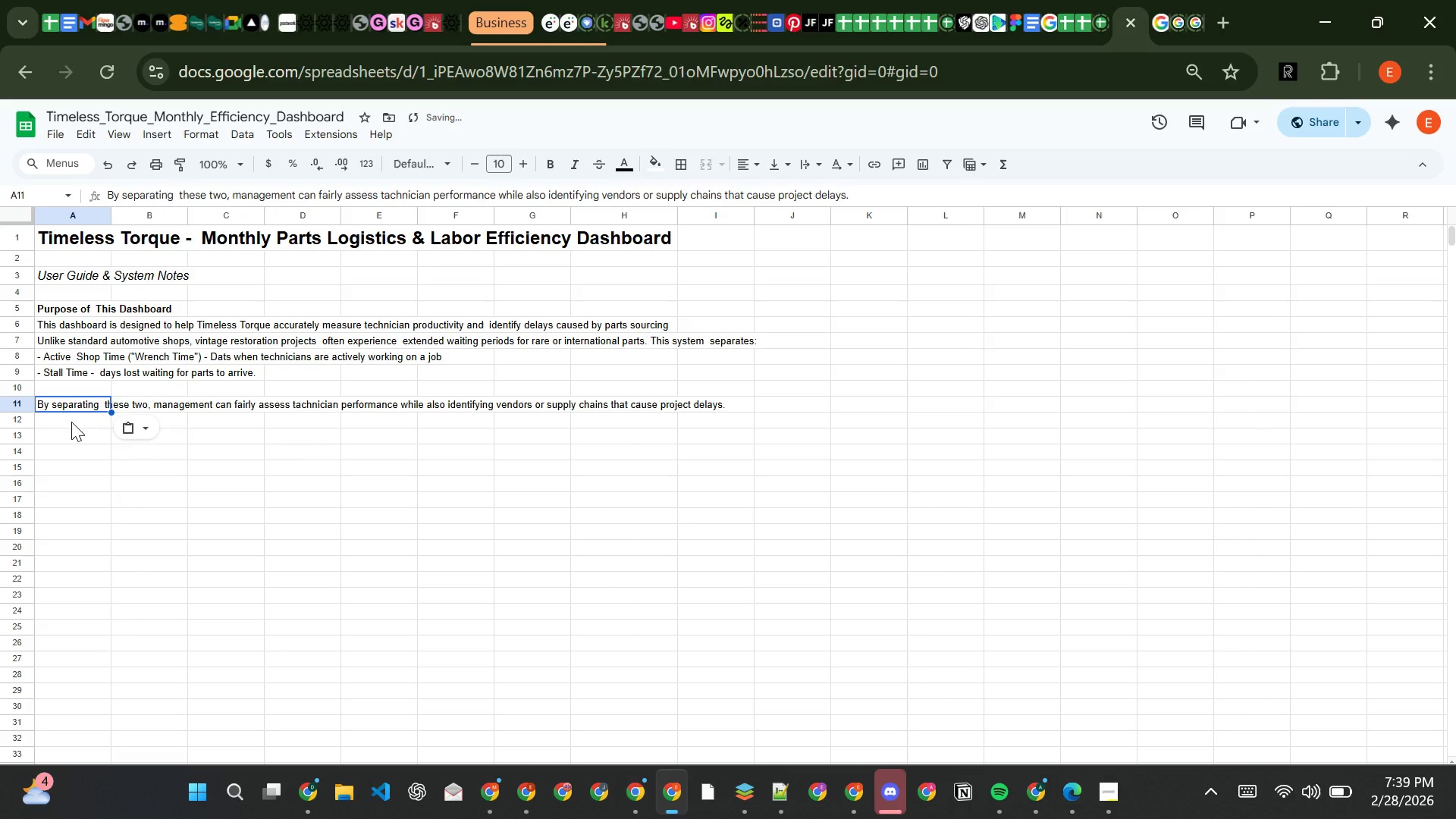 
left_click([71, 422])
 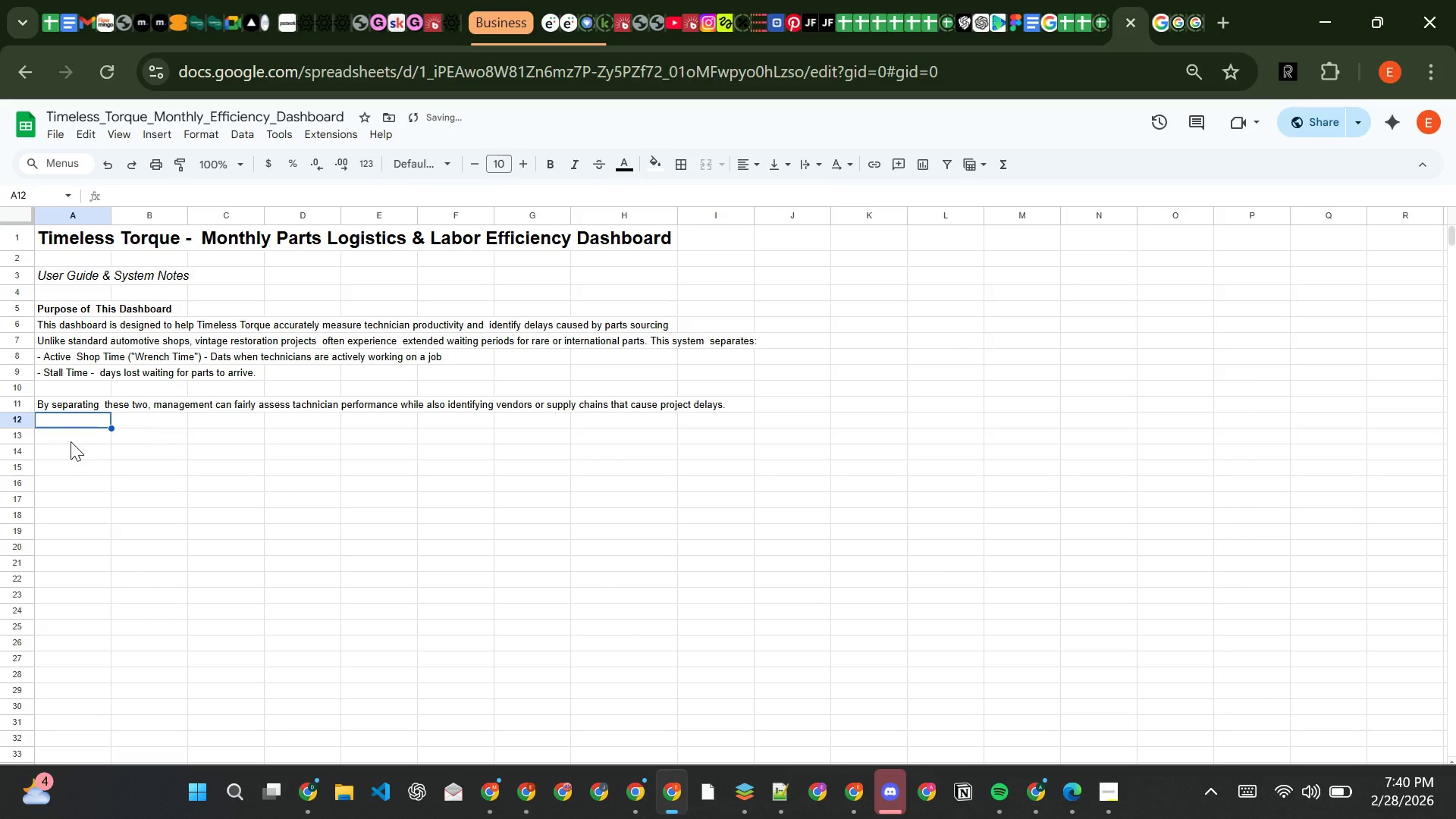 
left_click([71, 441])
 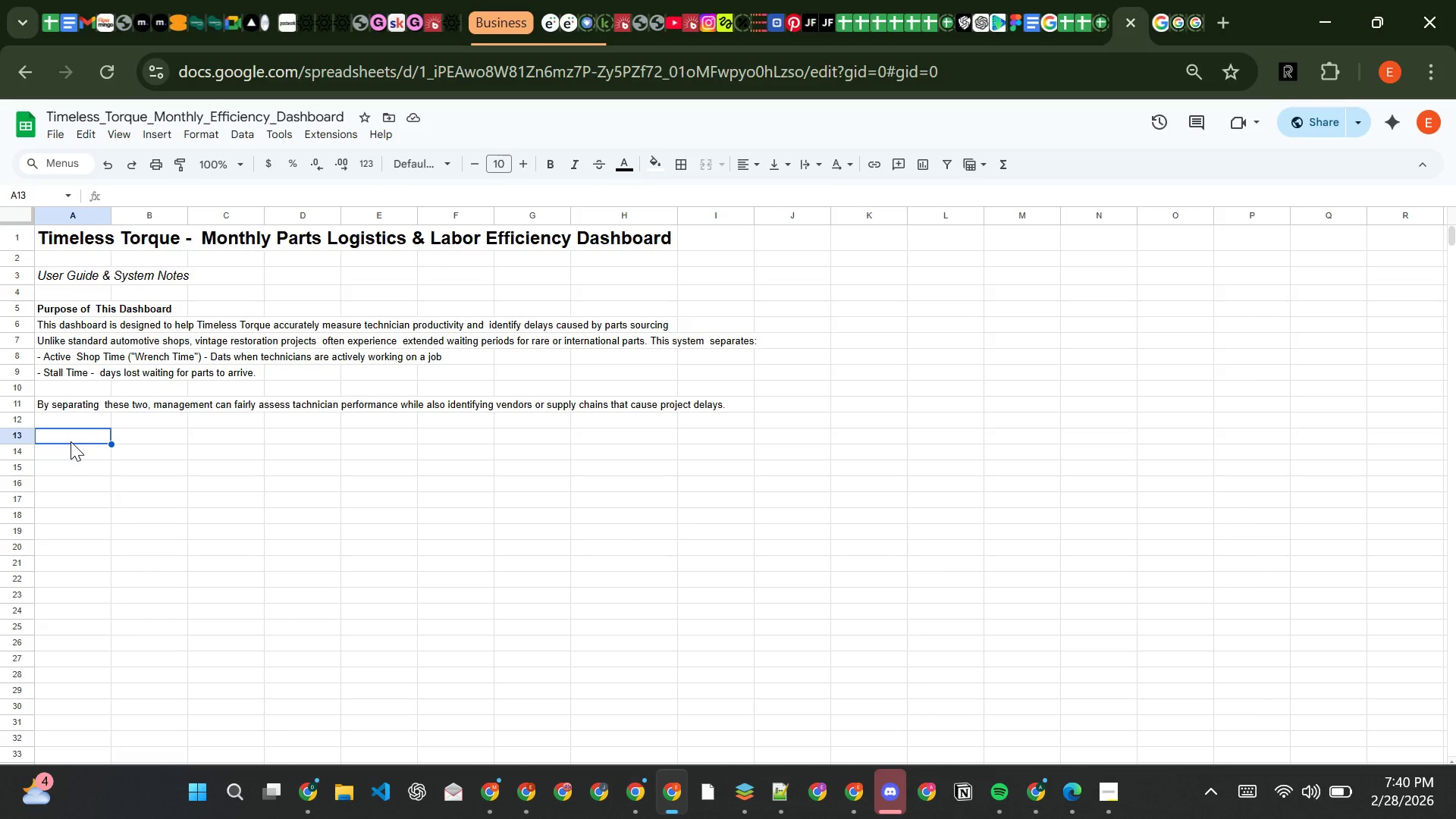 
type(How to Use This System)
 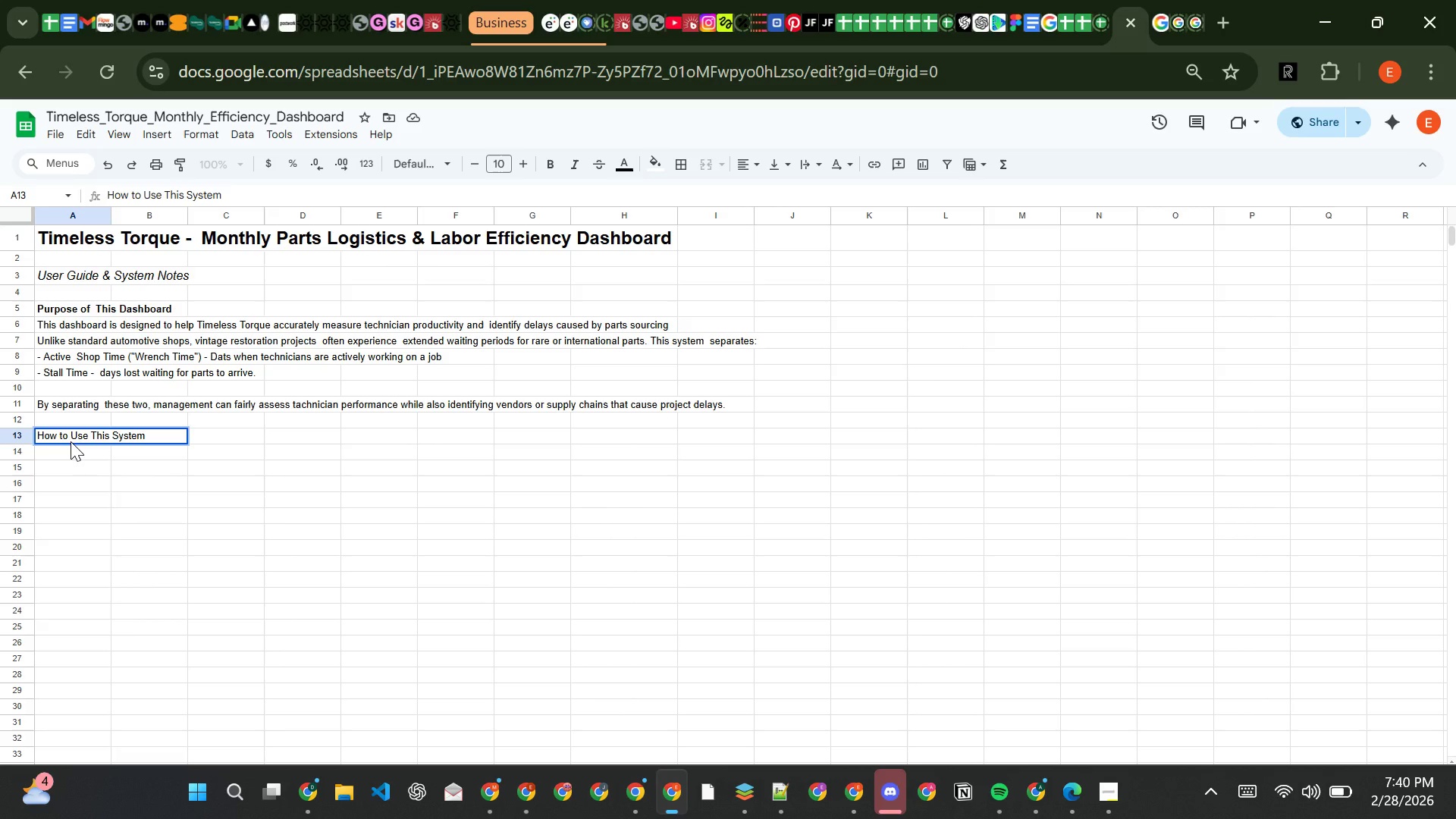 
key(Space)
 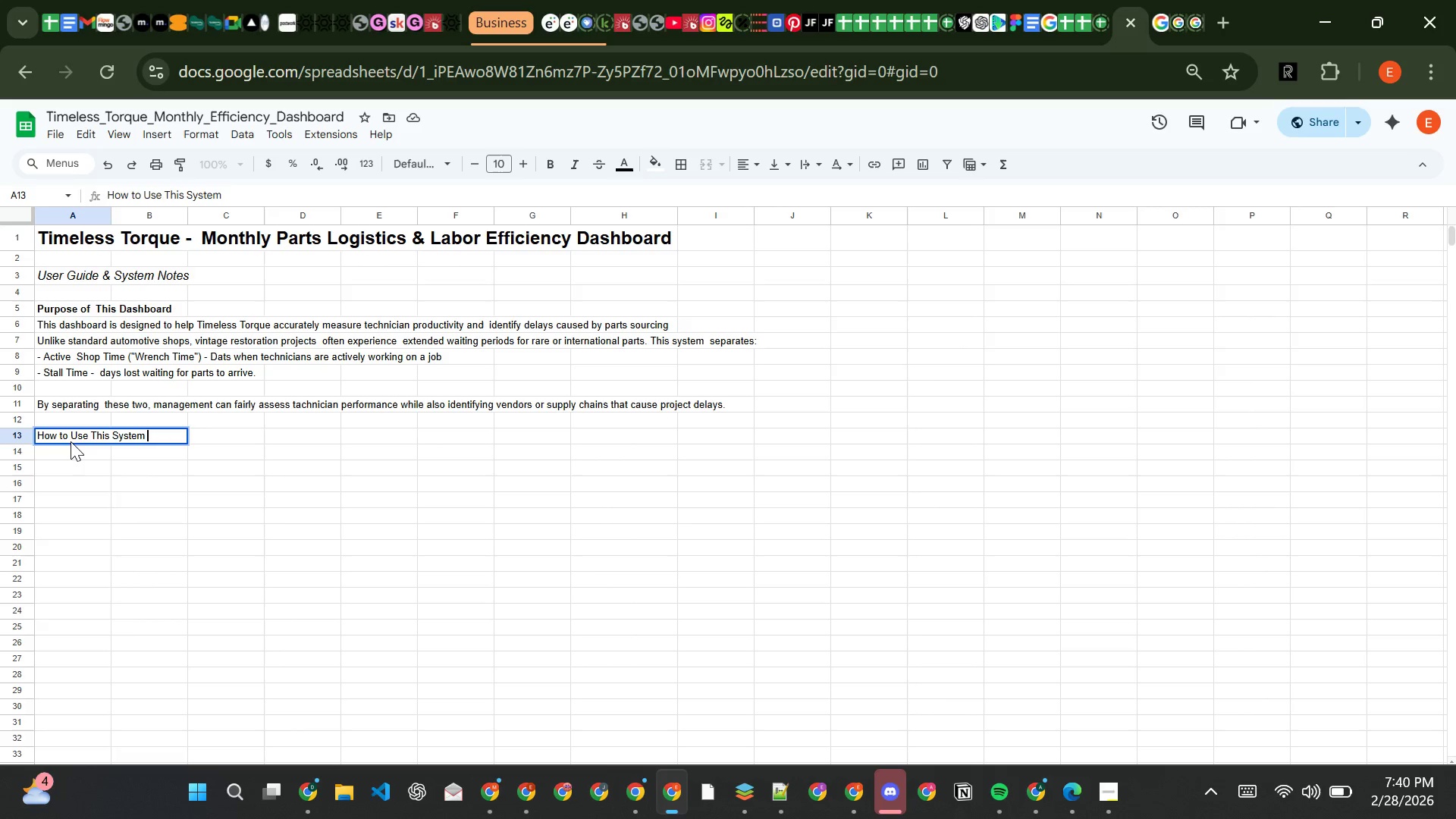 
wait(21.22)
 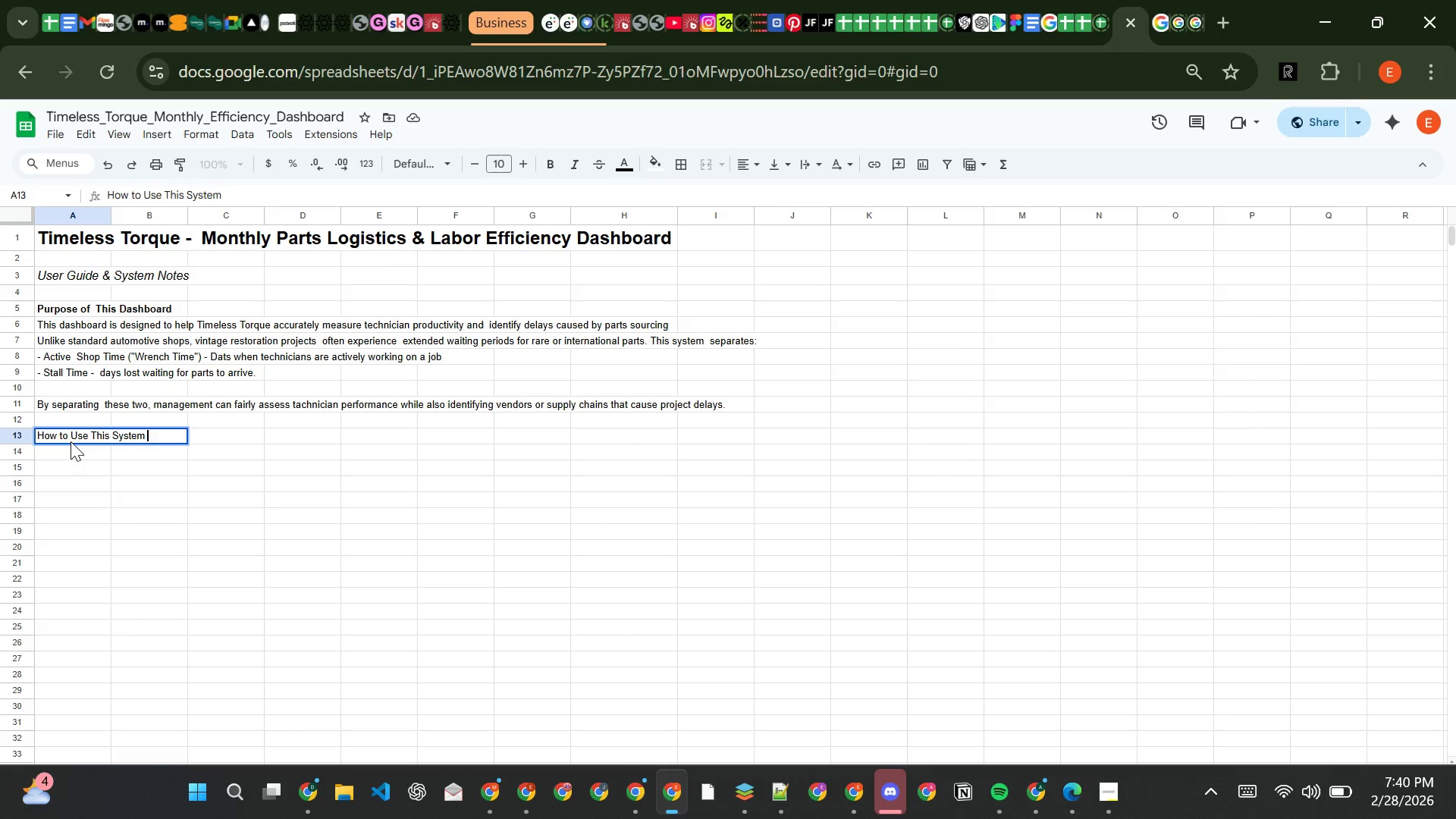 
type((Required User Acions))
 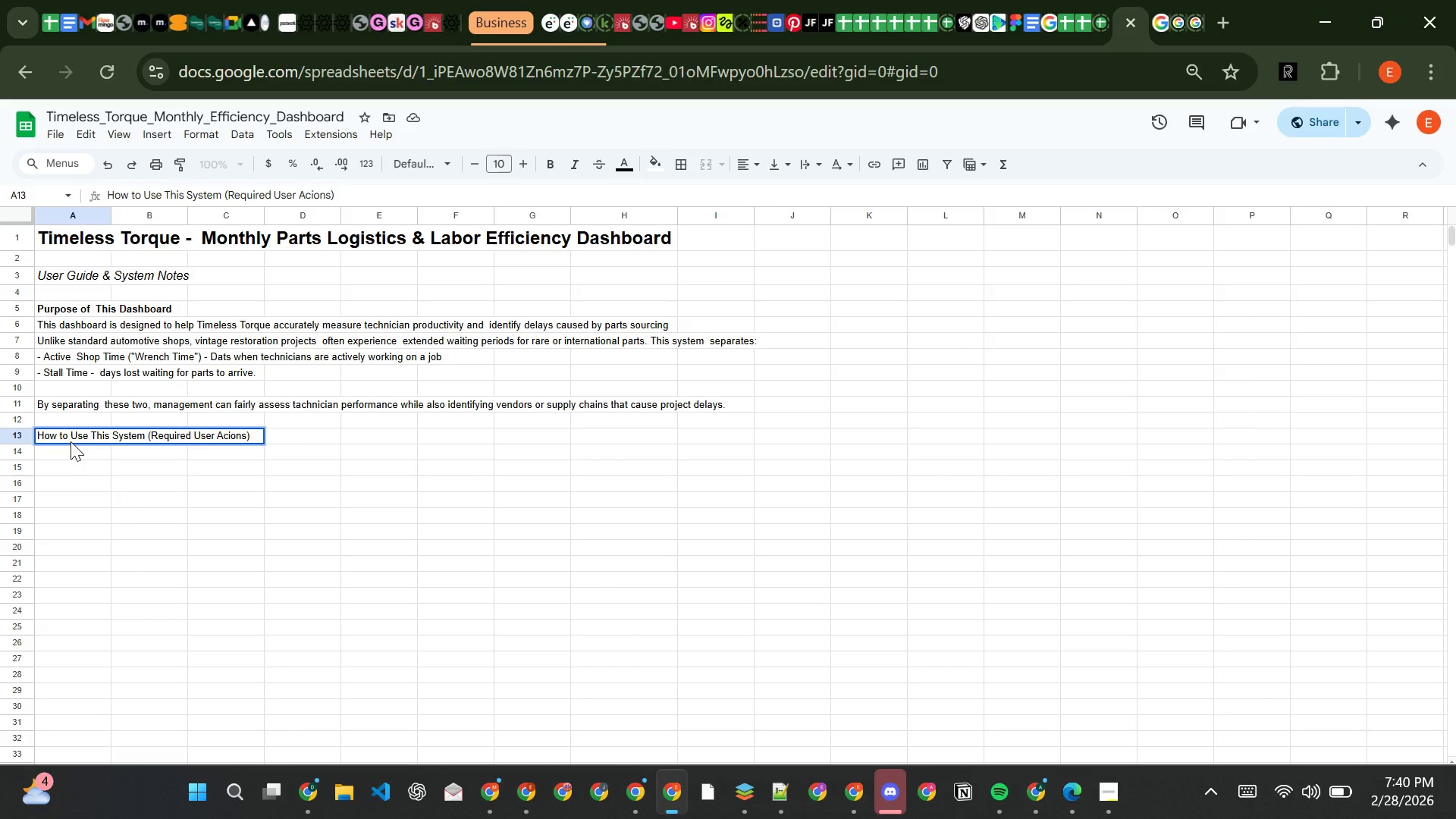 
key(Enter)
 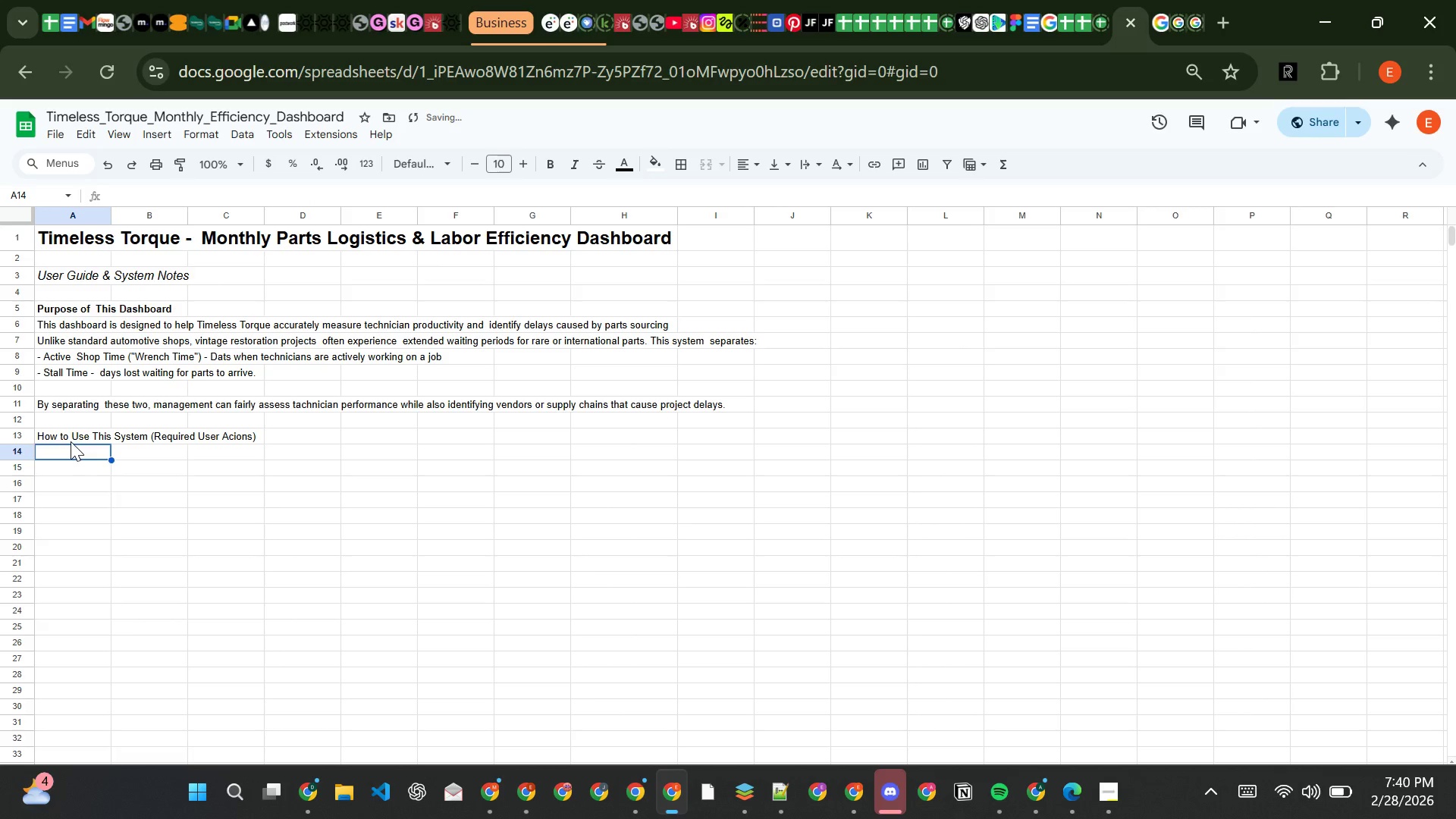 
type(This system requires  manual input onl)
key(Backspace)
key(Backspace)
key(Backspace)
type(in nly o)
key(Backspace)
key(Backspace)
key(Backspace)
key(Backspace)
key(Backspace)
type(only one place.)
 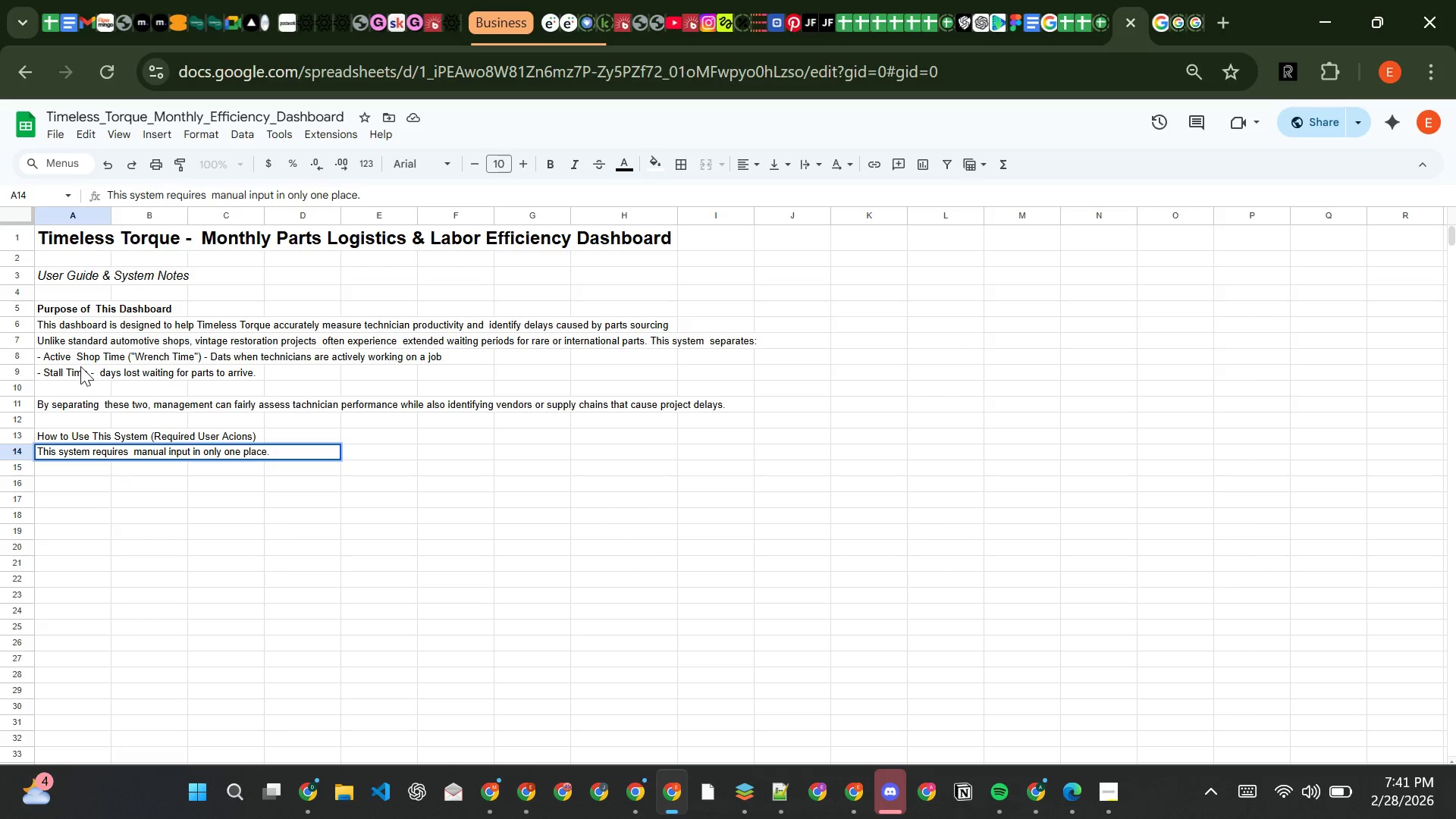 
key(Meta+MetaLeft)
 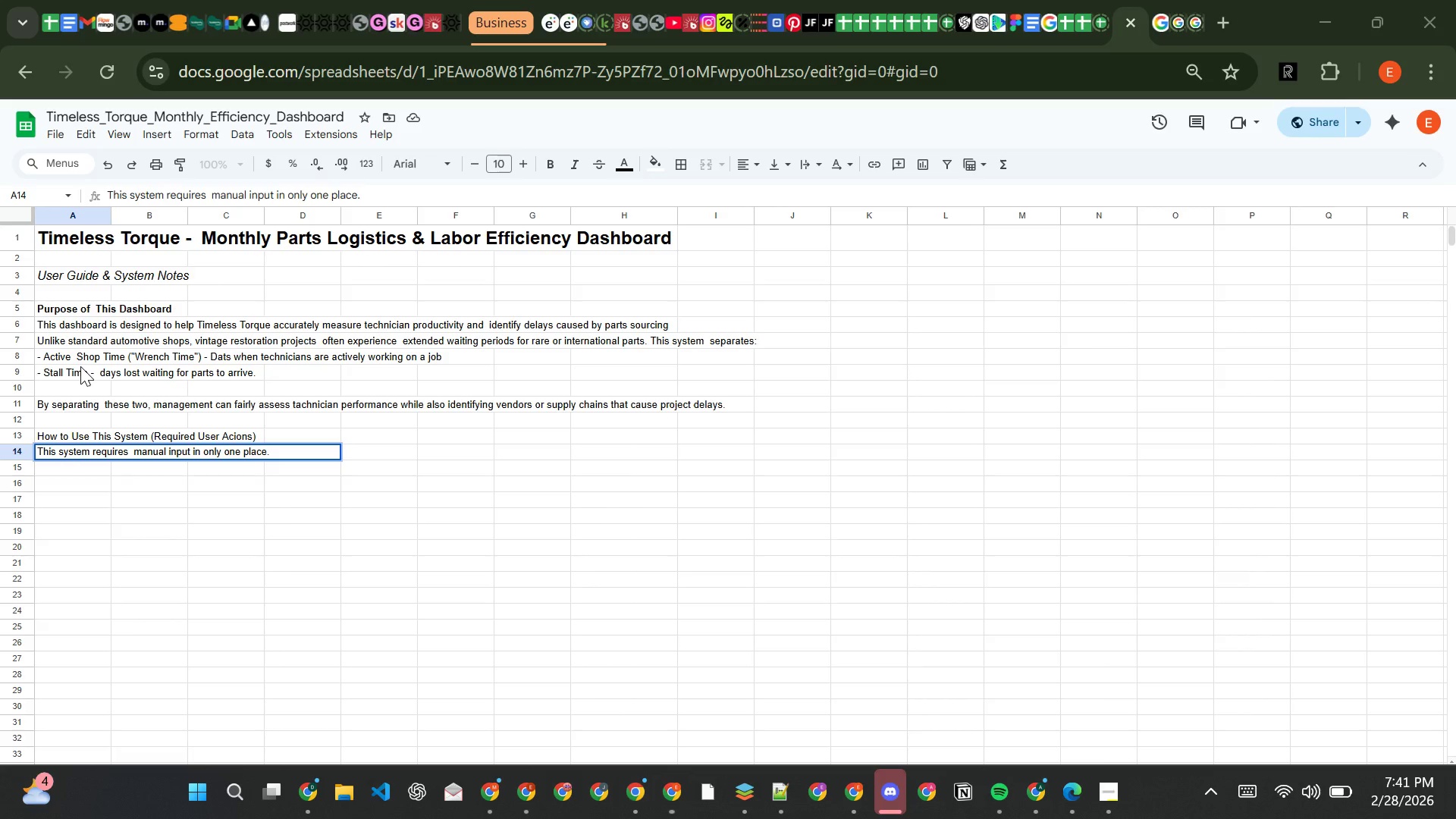 
key(Meta+MetaLeft)
 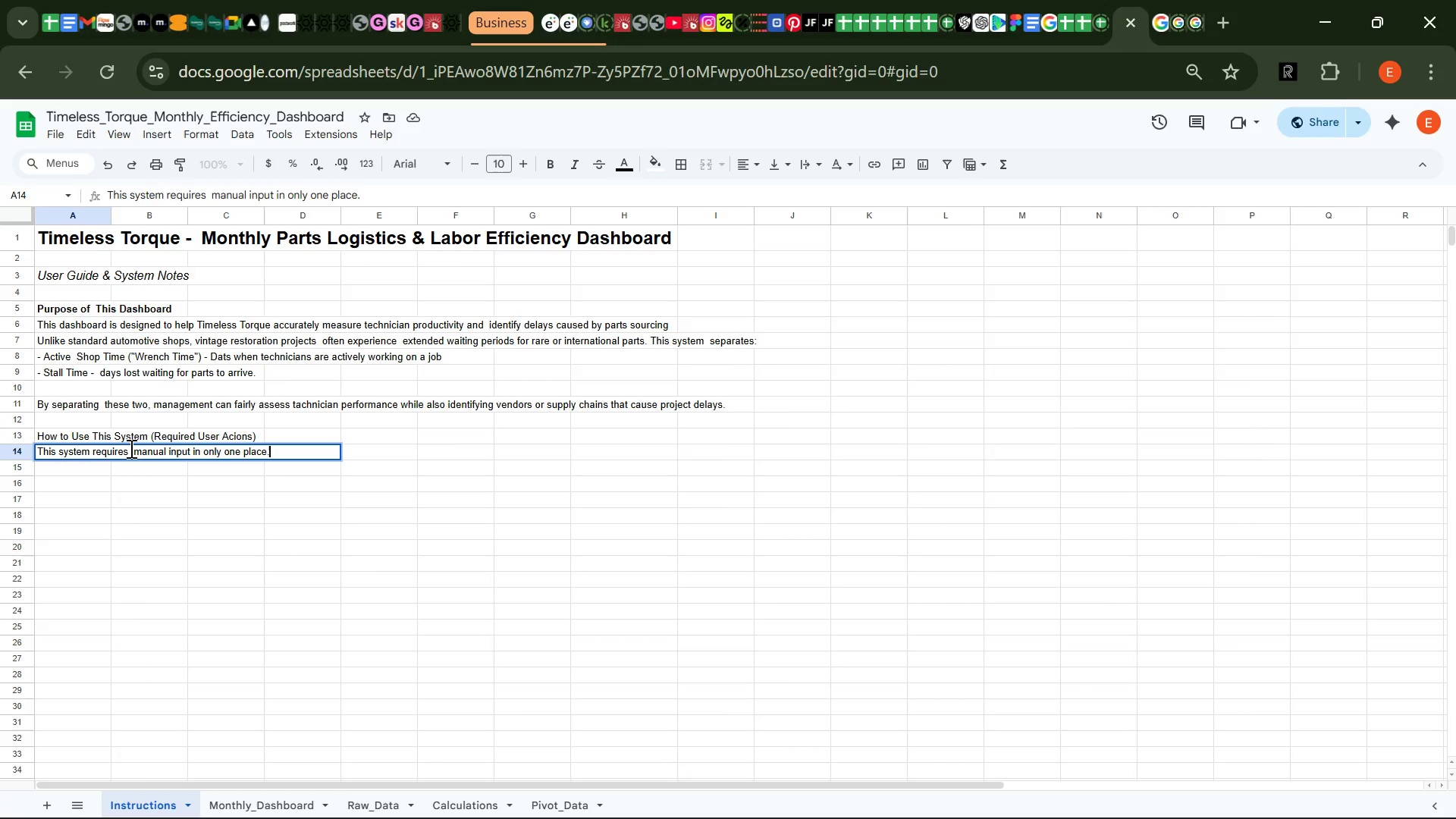 
wait(8.42)
 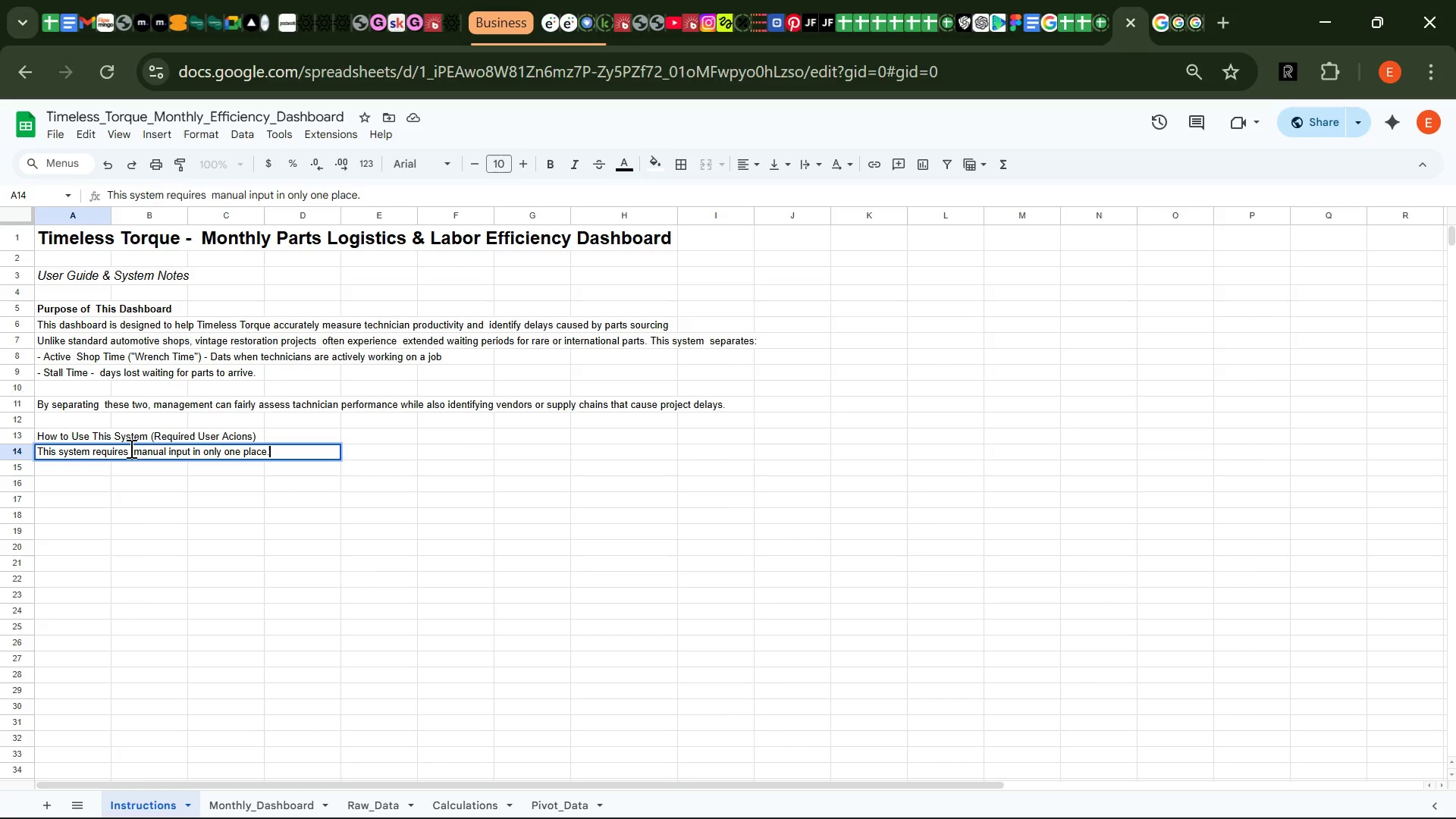 
key(Period)
 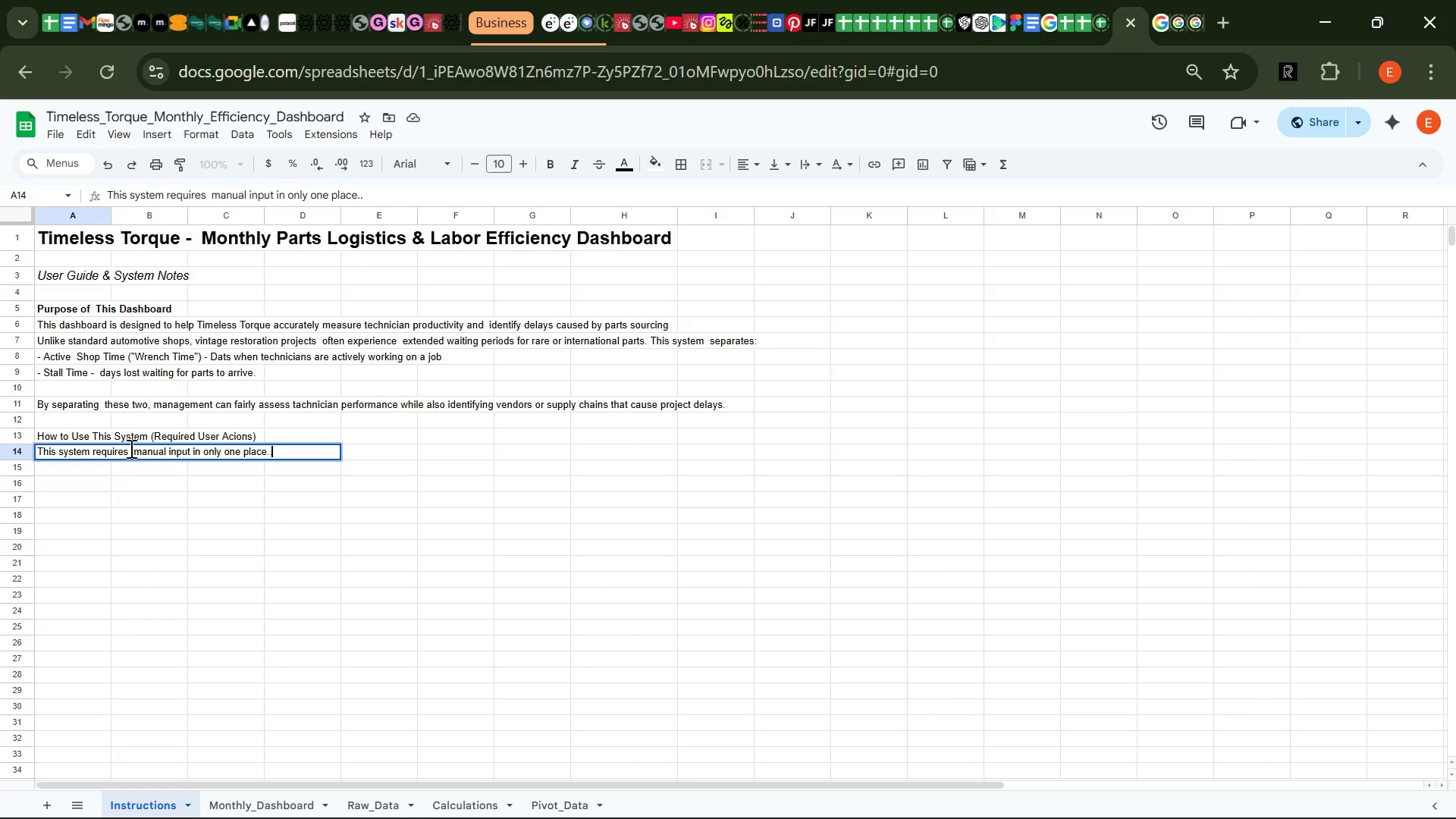 
key(Backspace)
 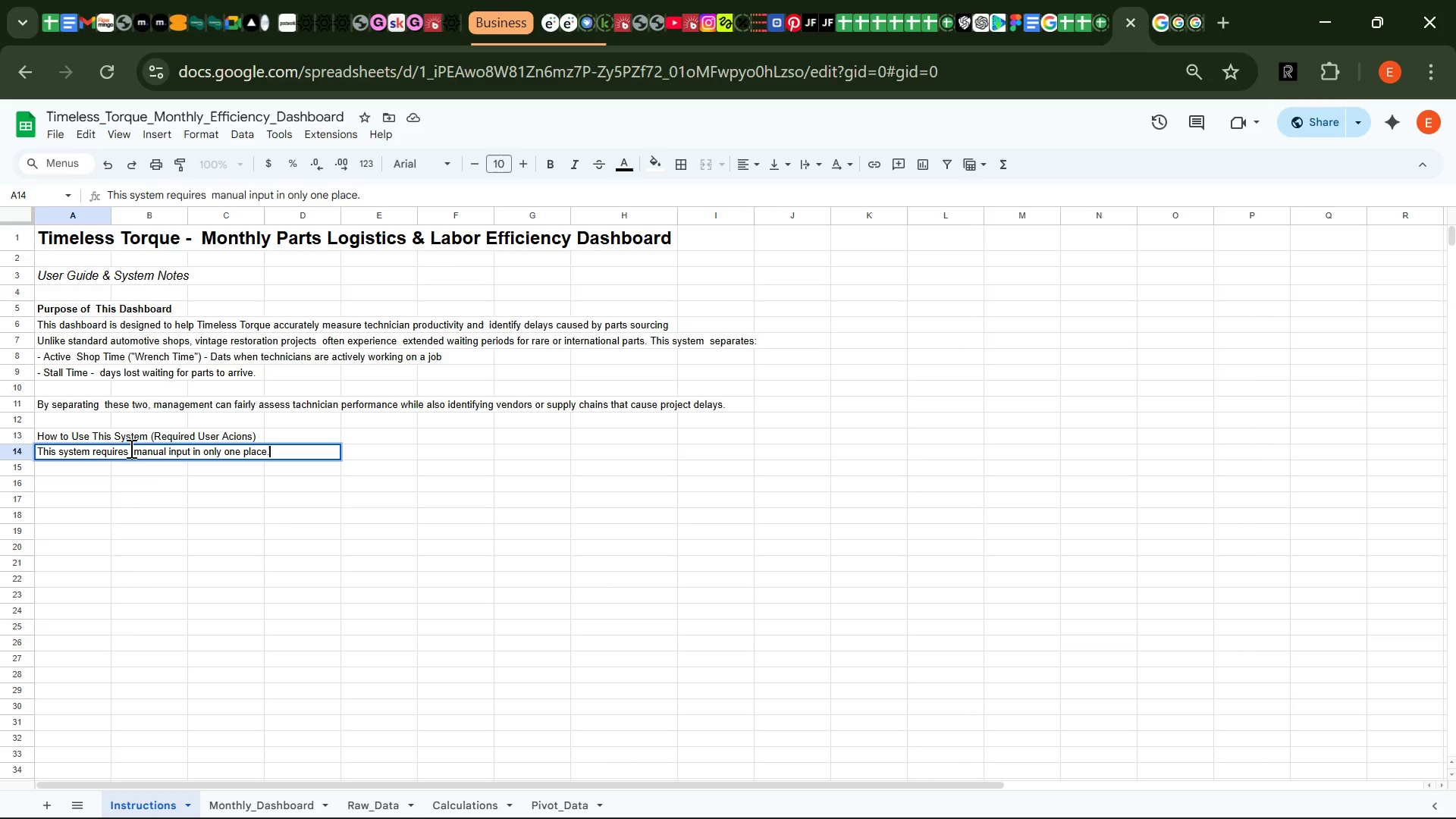 
key(Enter)
 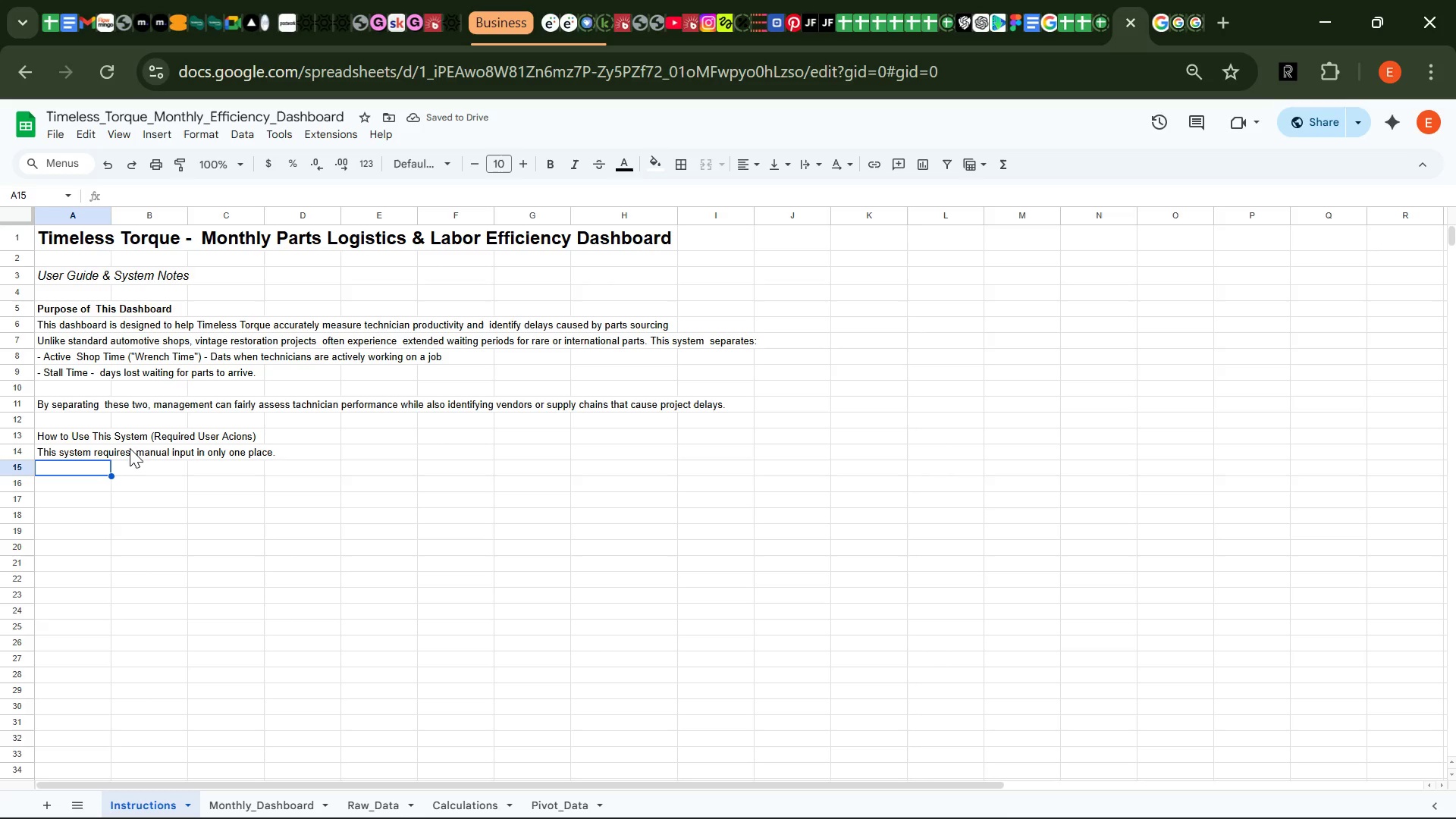 
type(Sep 1)
key(Backspace)
key(Backspace)
key(Backspace)
key(Backspace)
type(tep 1: Go tothr)
key(Backspace)
key(Backspace)
key(Backspace)
type( the "Raw_Data" tab.)
 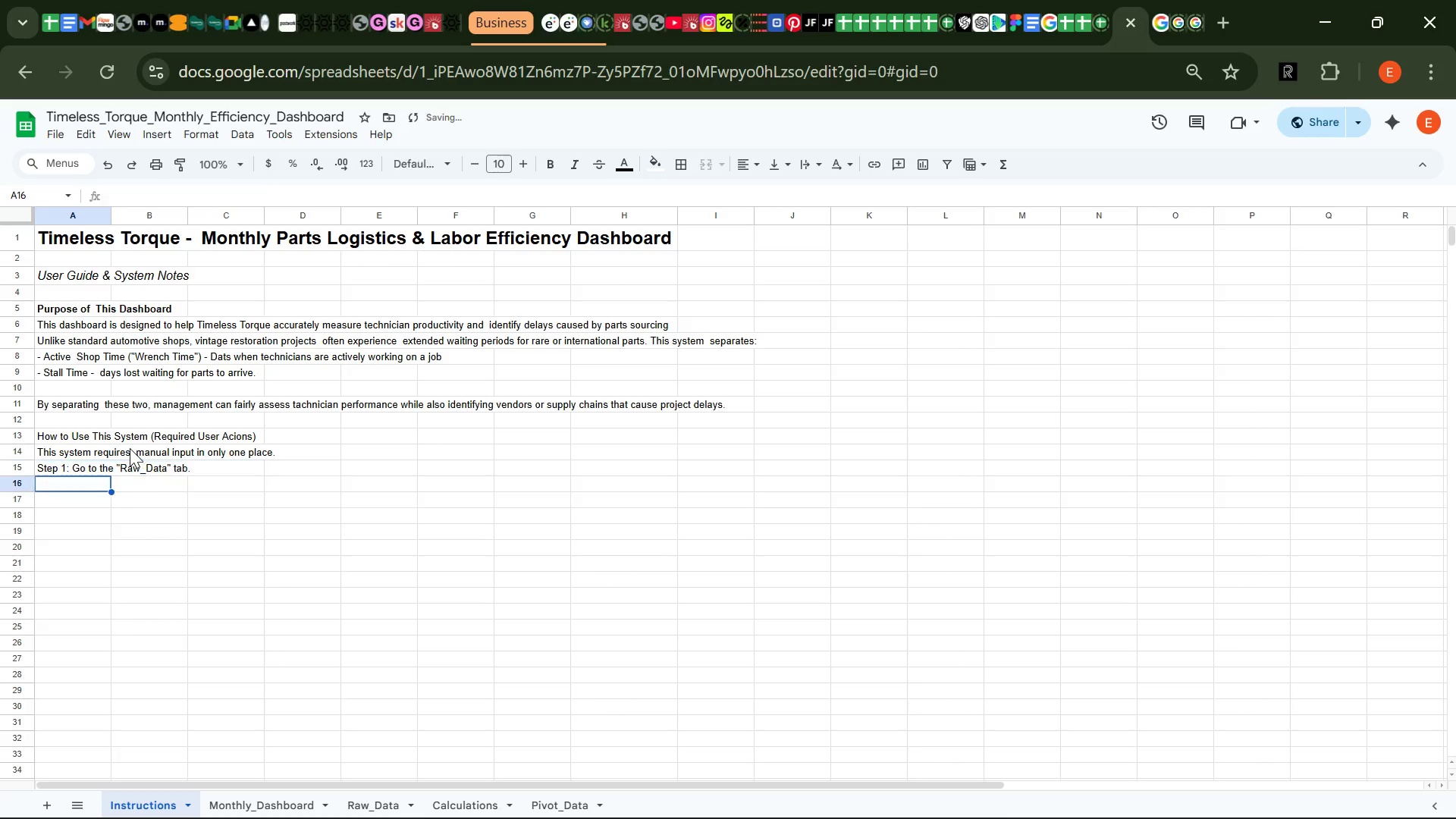 
 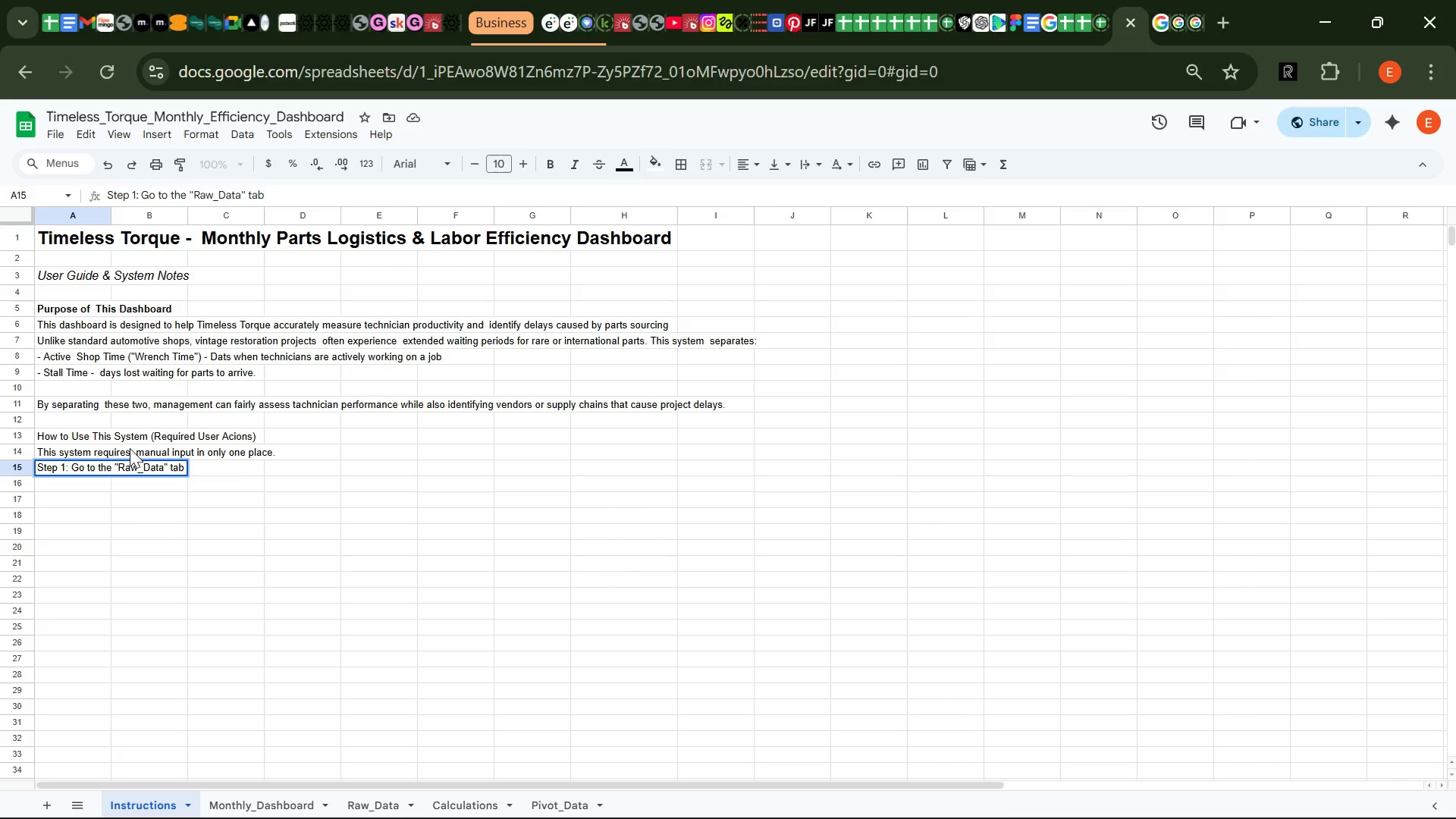 
key(Enter)
 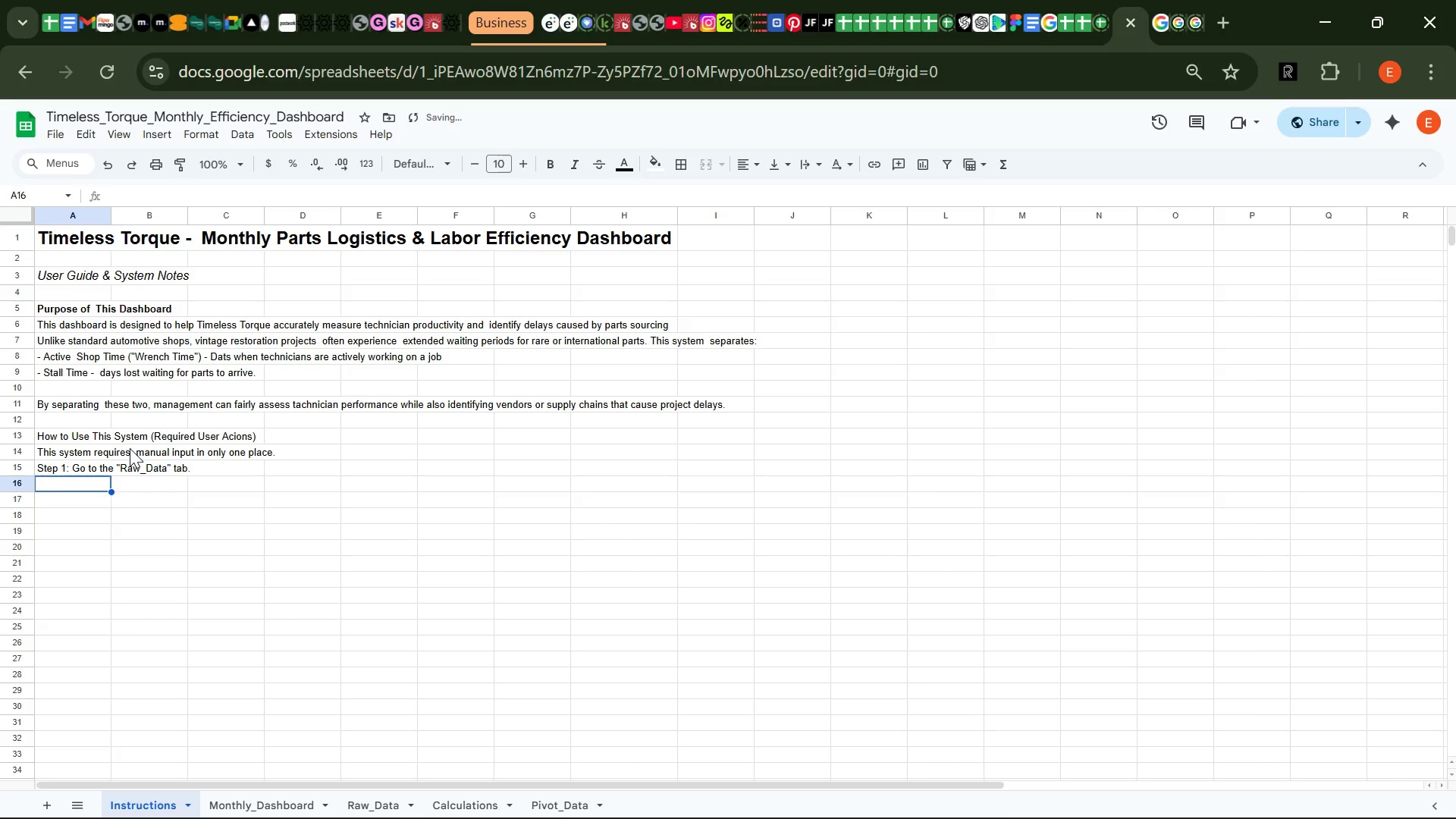 
type(Step 2:E)
key(Backspace)
type(Enter a new Pai)
key(Backspace)
key(Backspace)
key(Backspace)
type(Repair Order)
 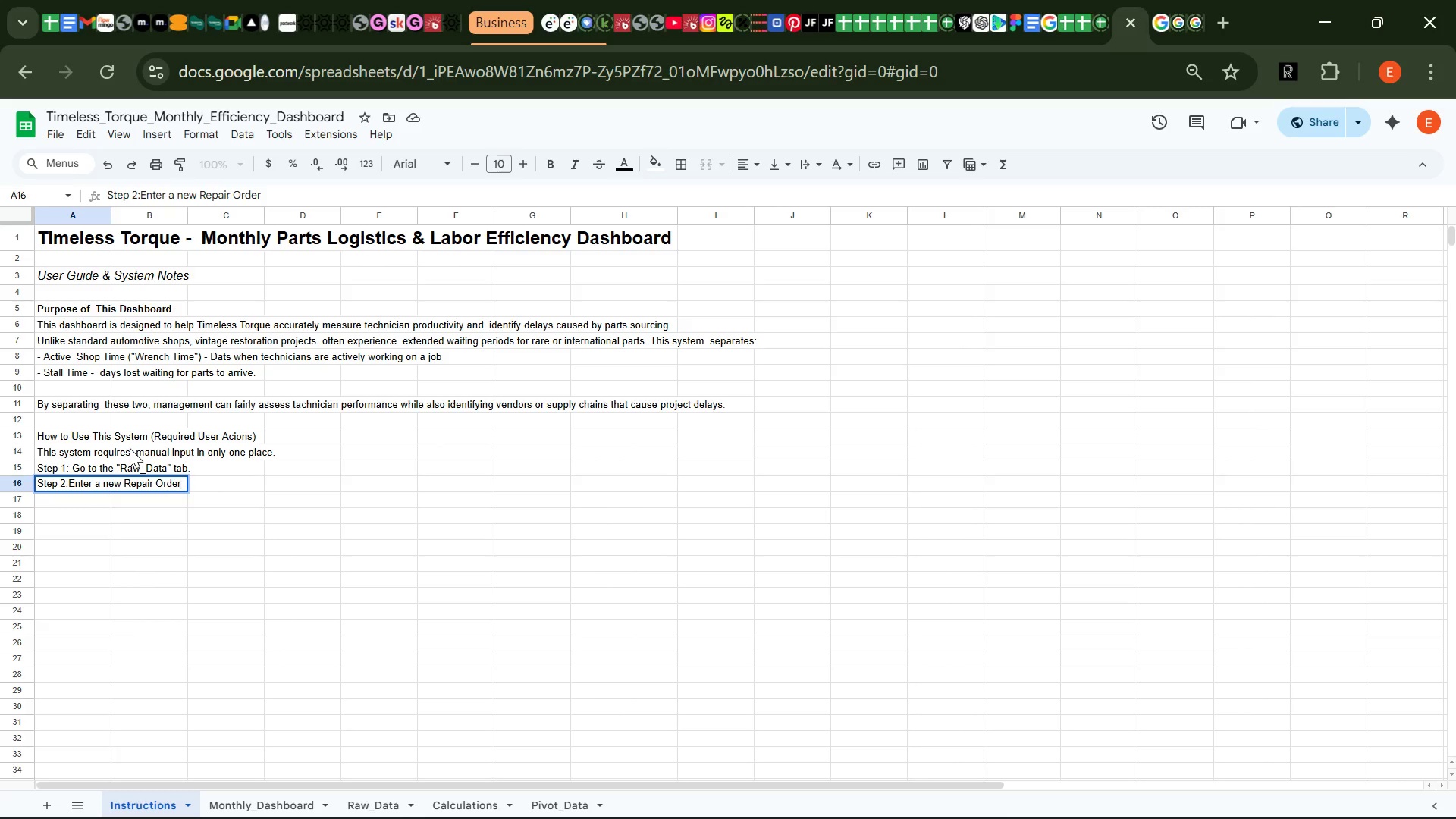 
type( (RO) on th )
key(Backspace)
type(e next available row.)
 